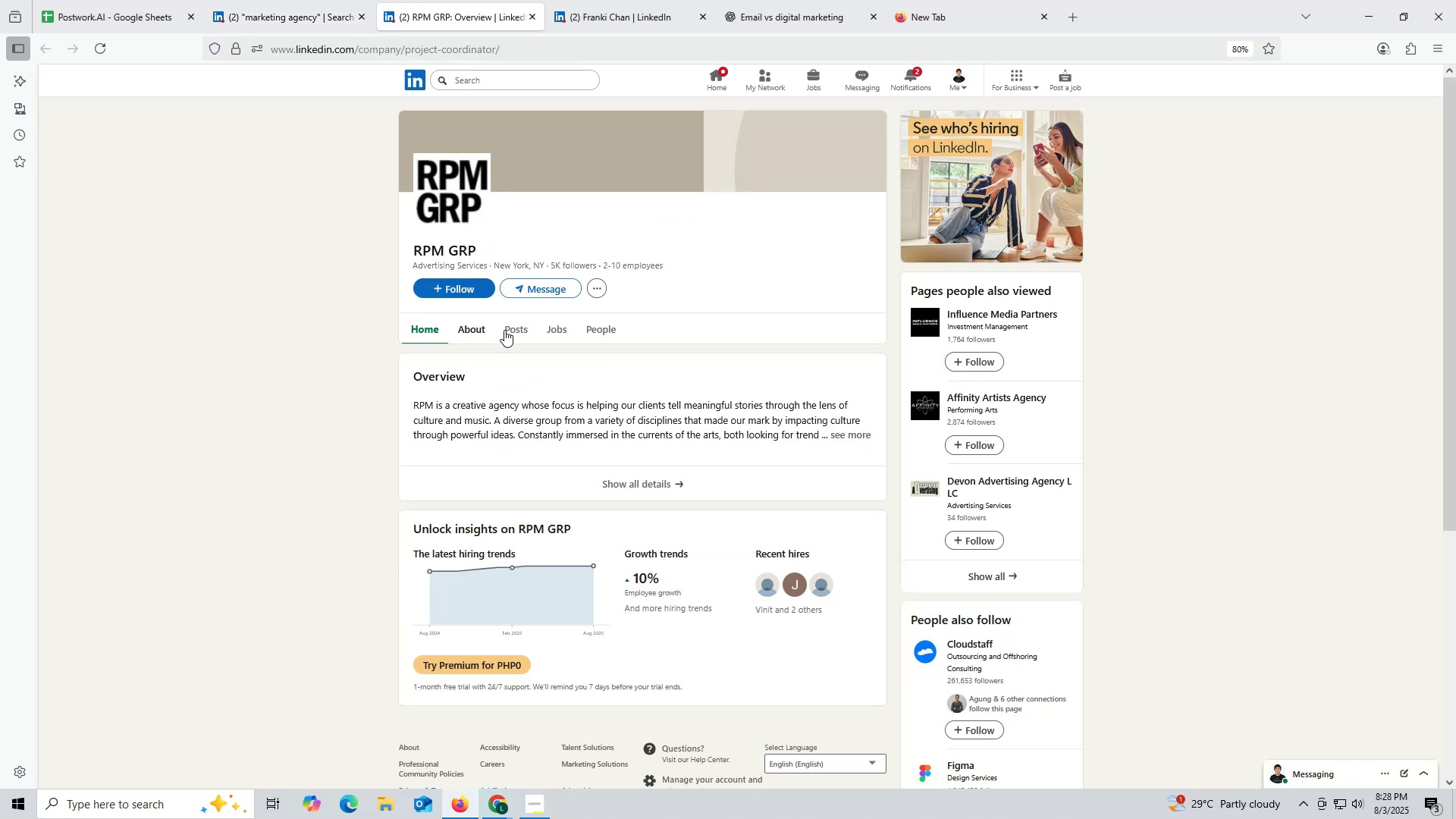 
left_click([514, 330])
 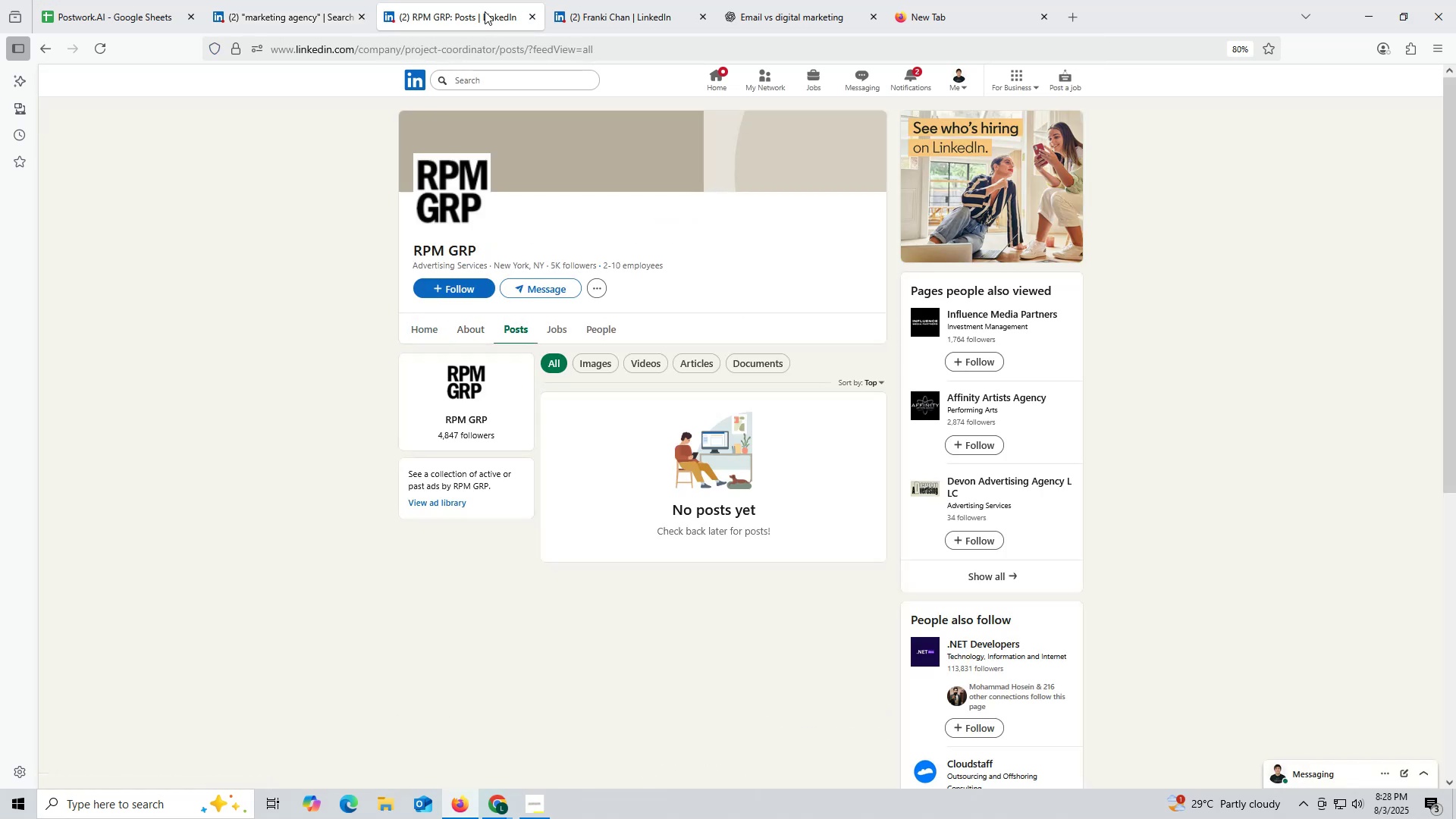 
left_click([526, 17])
 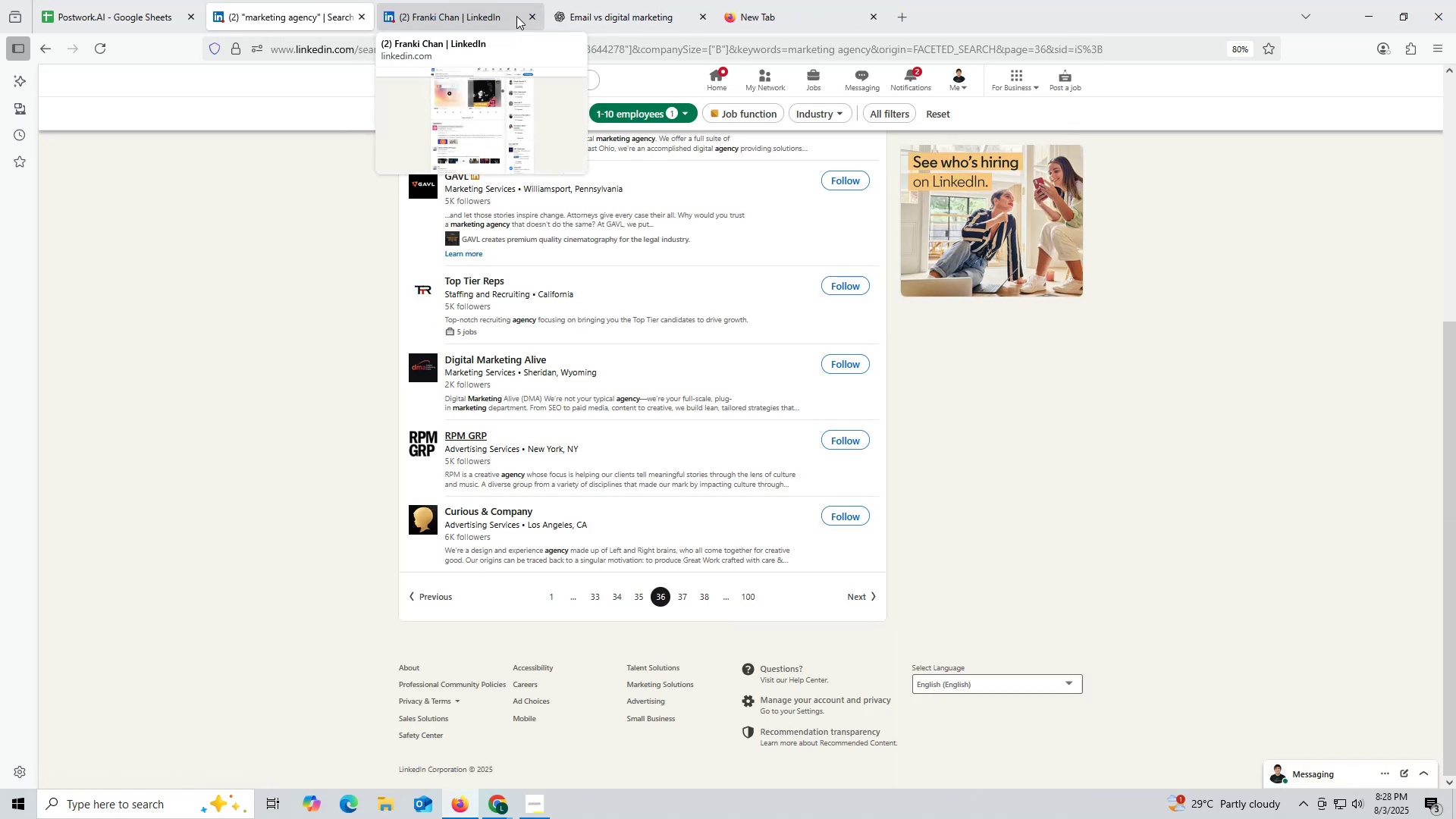 
wait(9.15)
 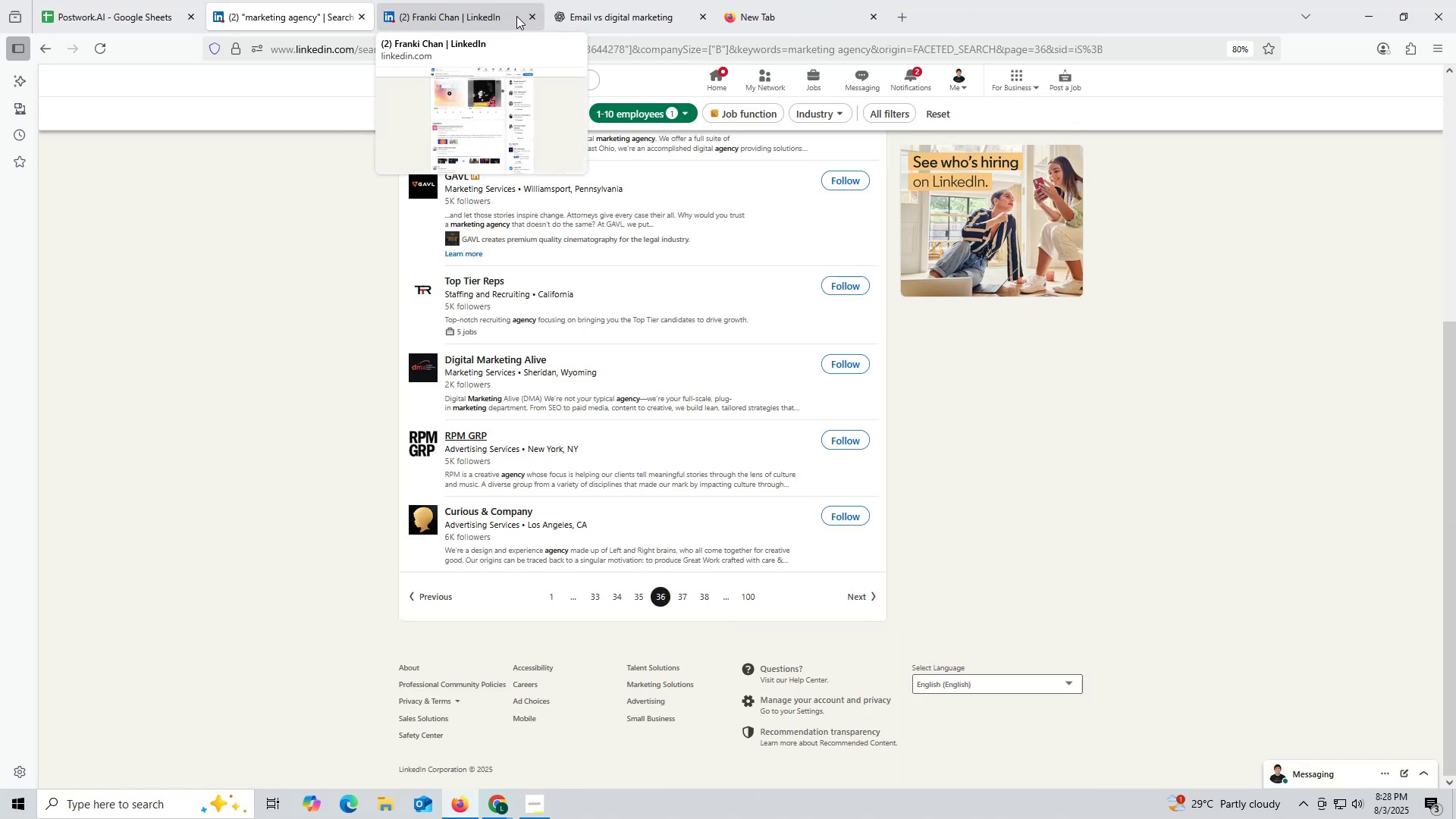 
right_click([489, 359])
 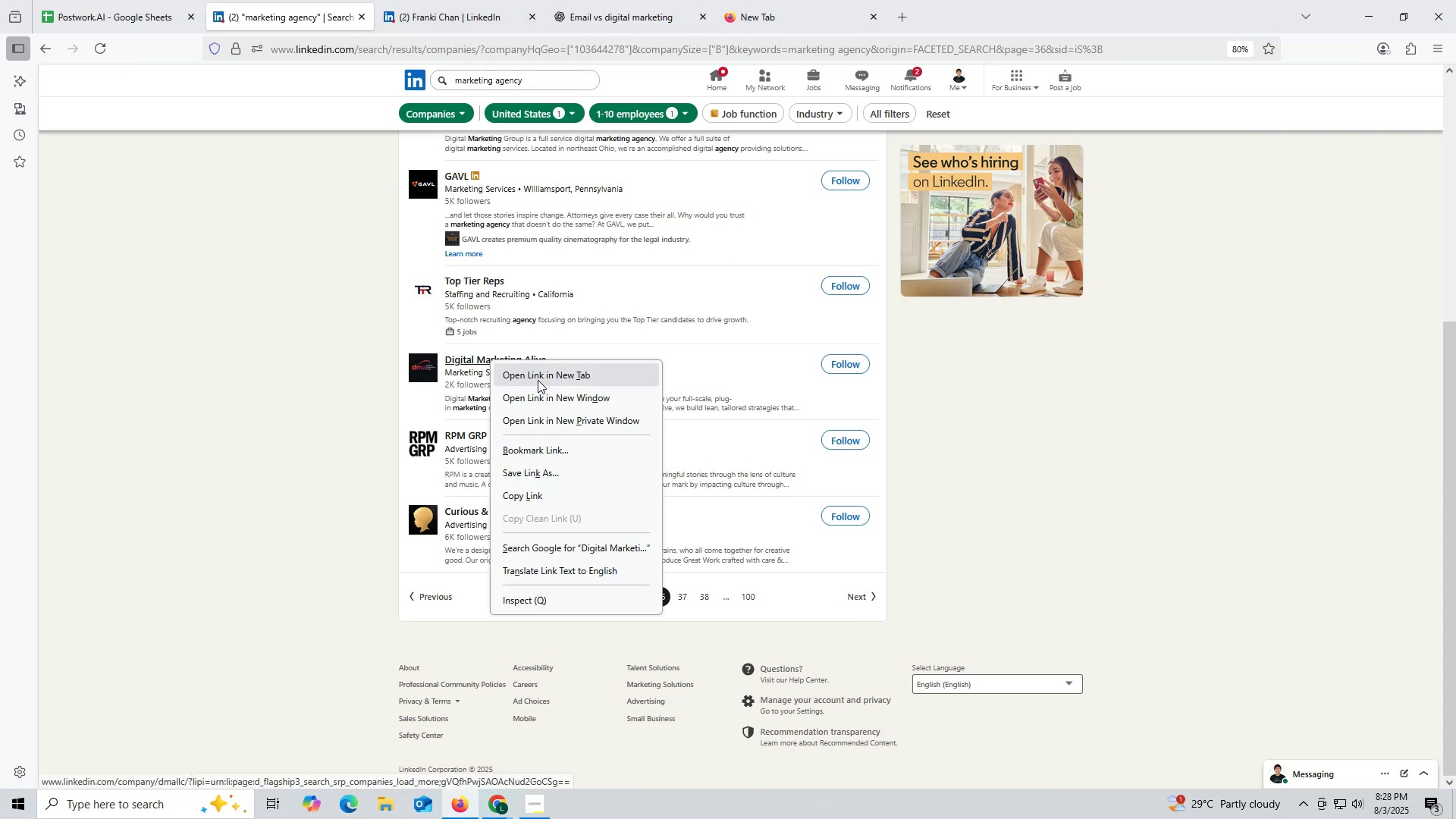 
left_click([538, 379])
 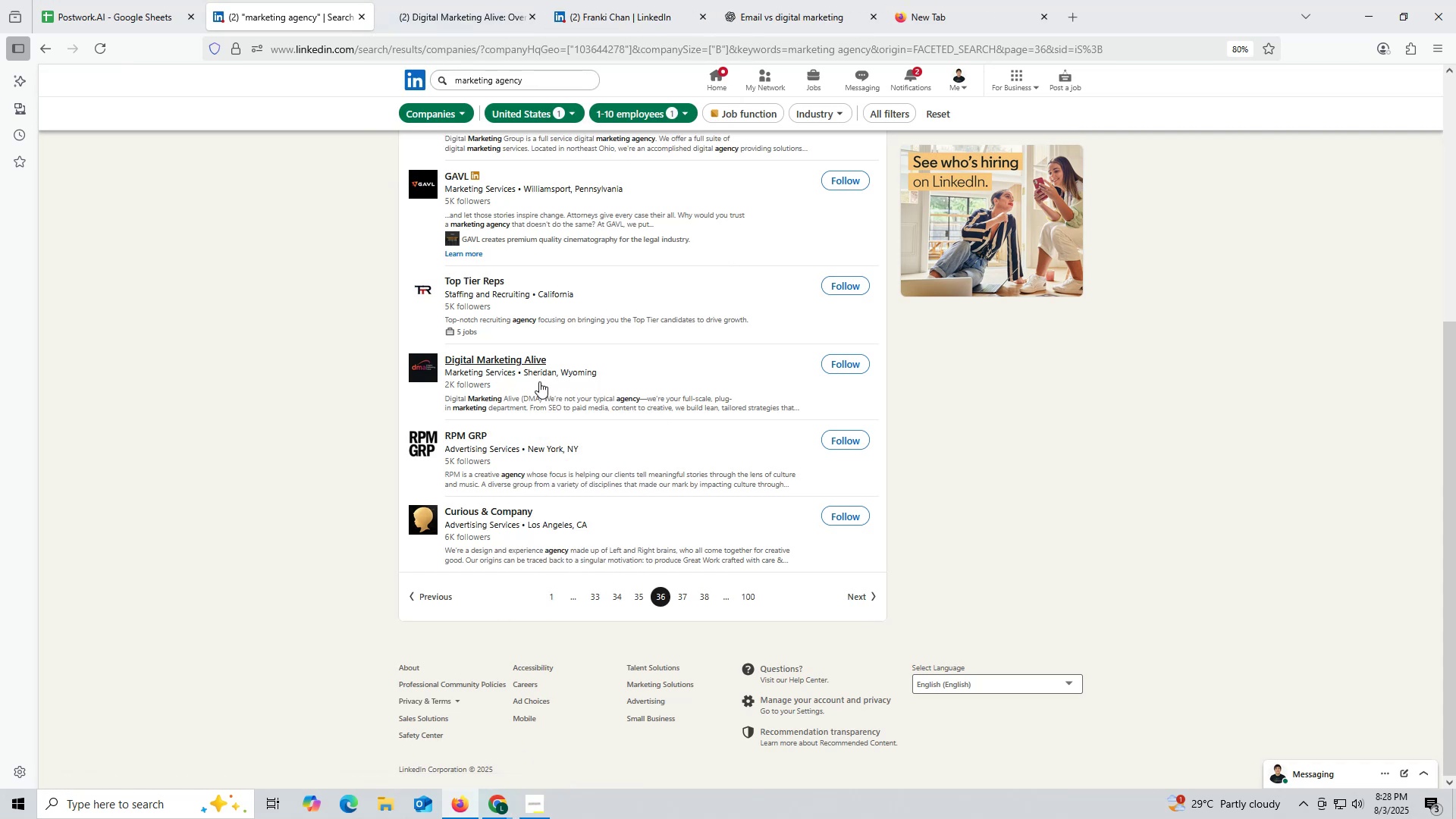 
left_click([473, 29])
 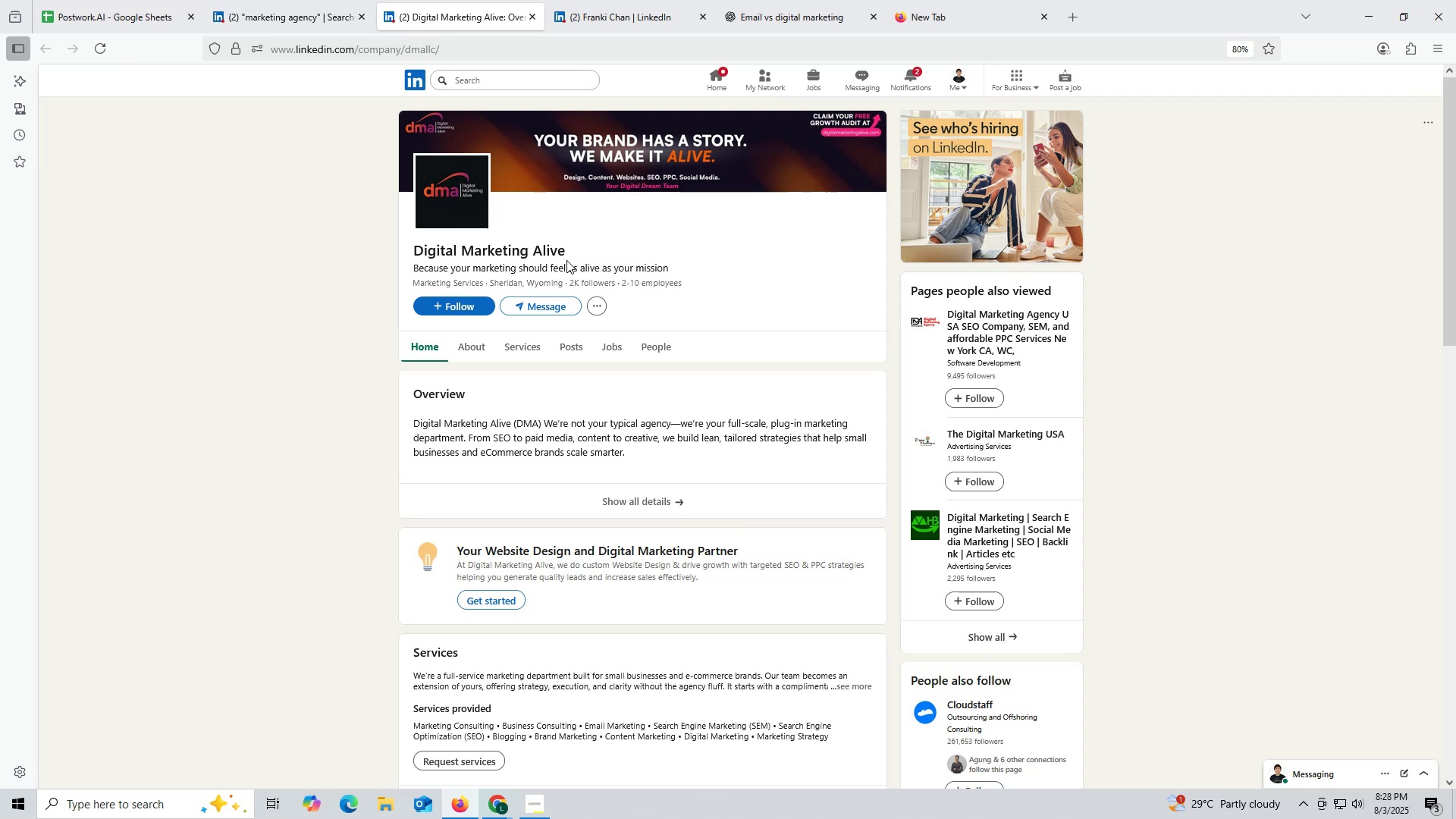 
wait(7.76)
 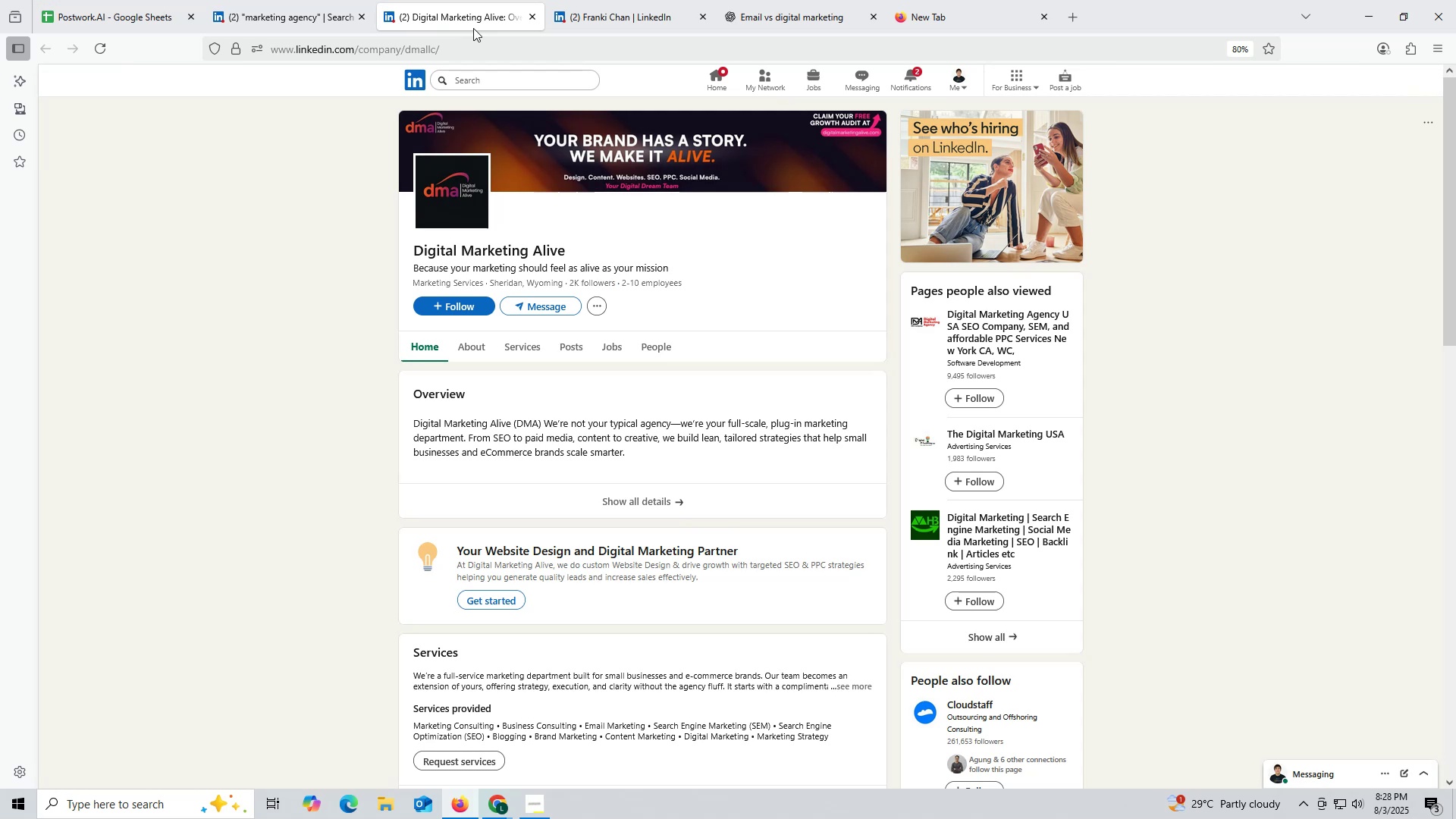 
left_click([559, 340])
 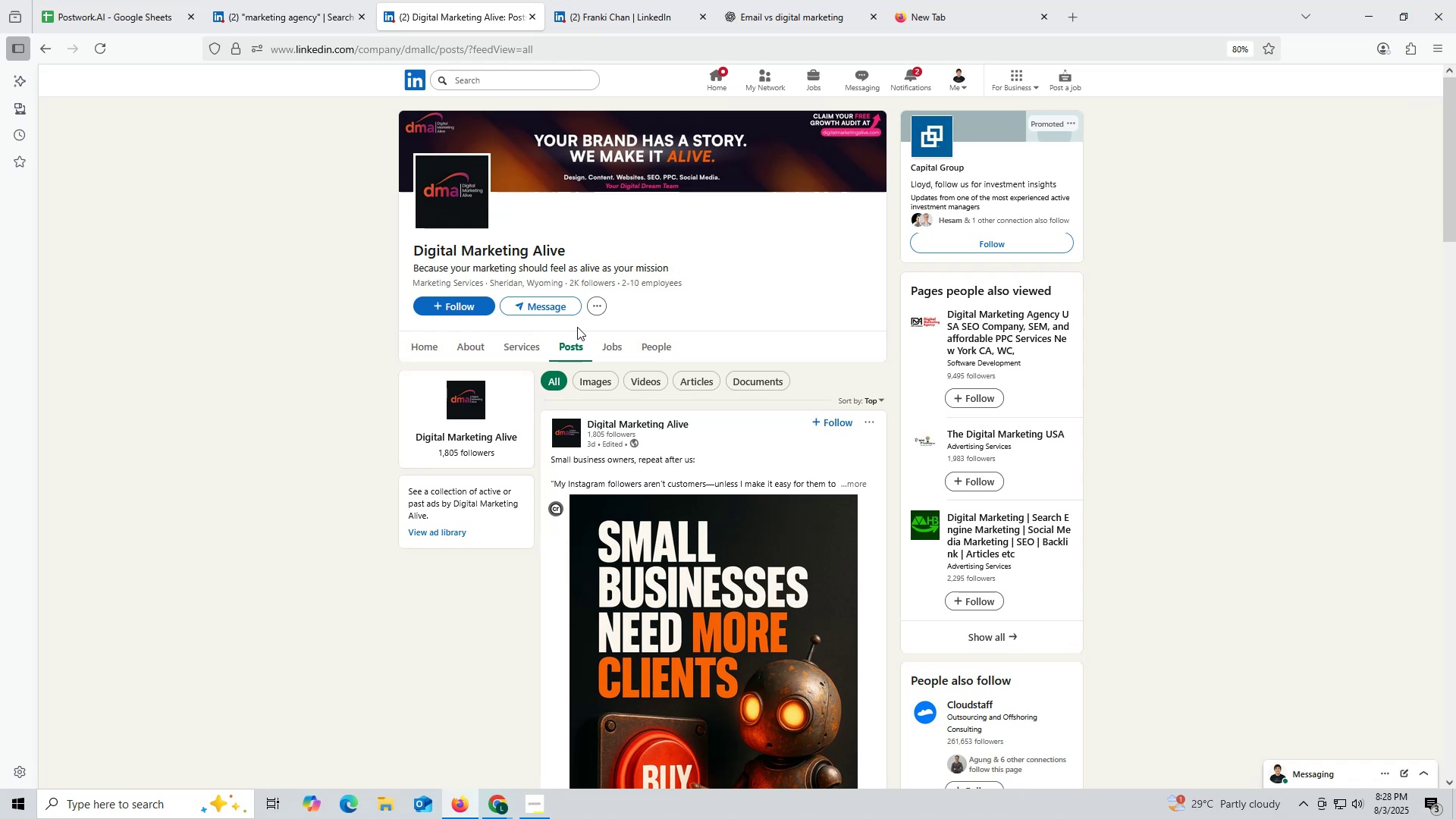 
wait(6.59)
 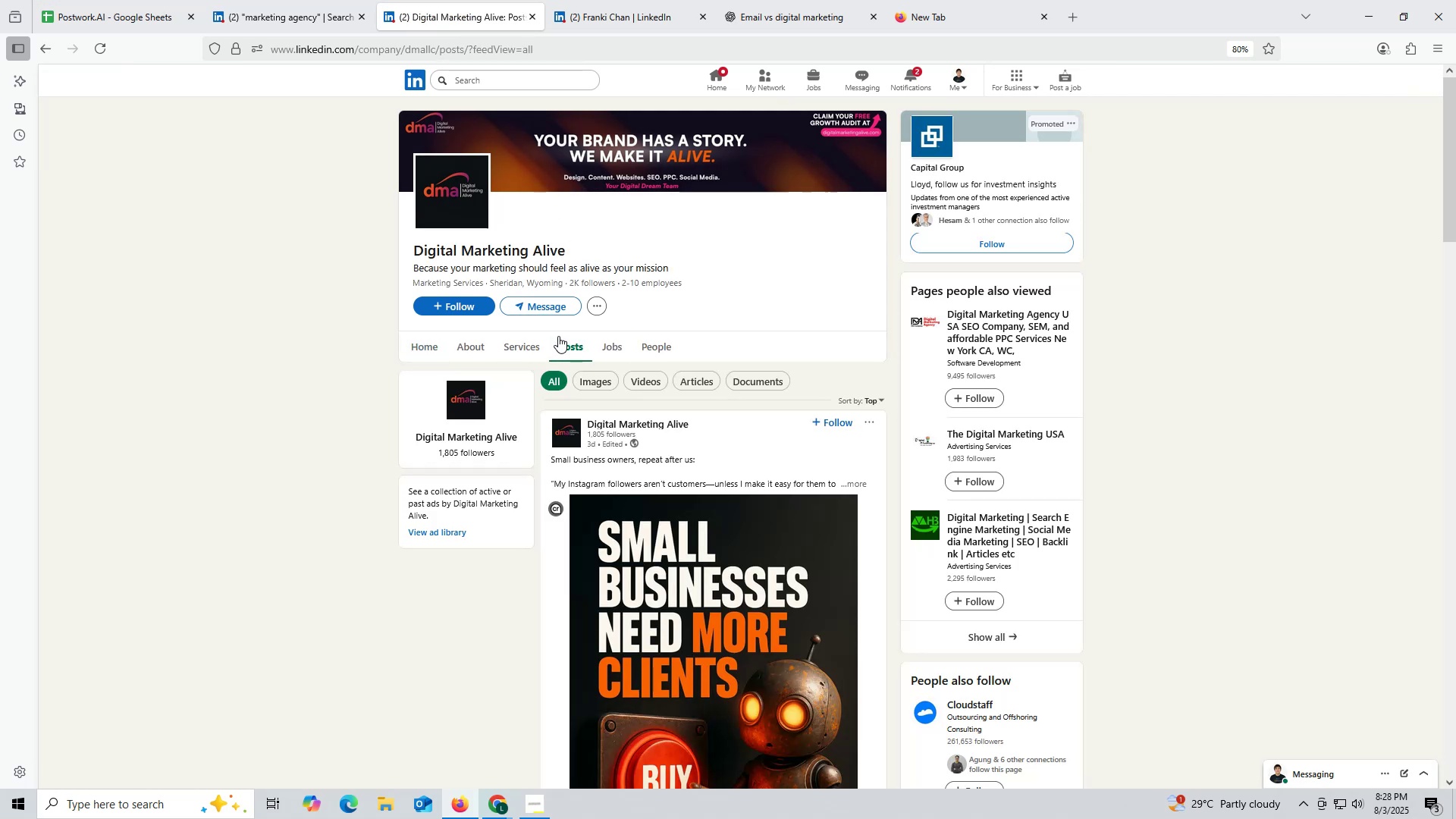 
left_click([480, 352])
 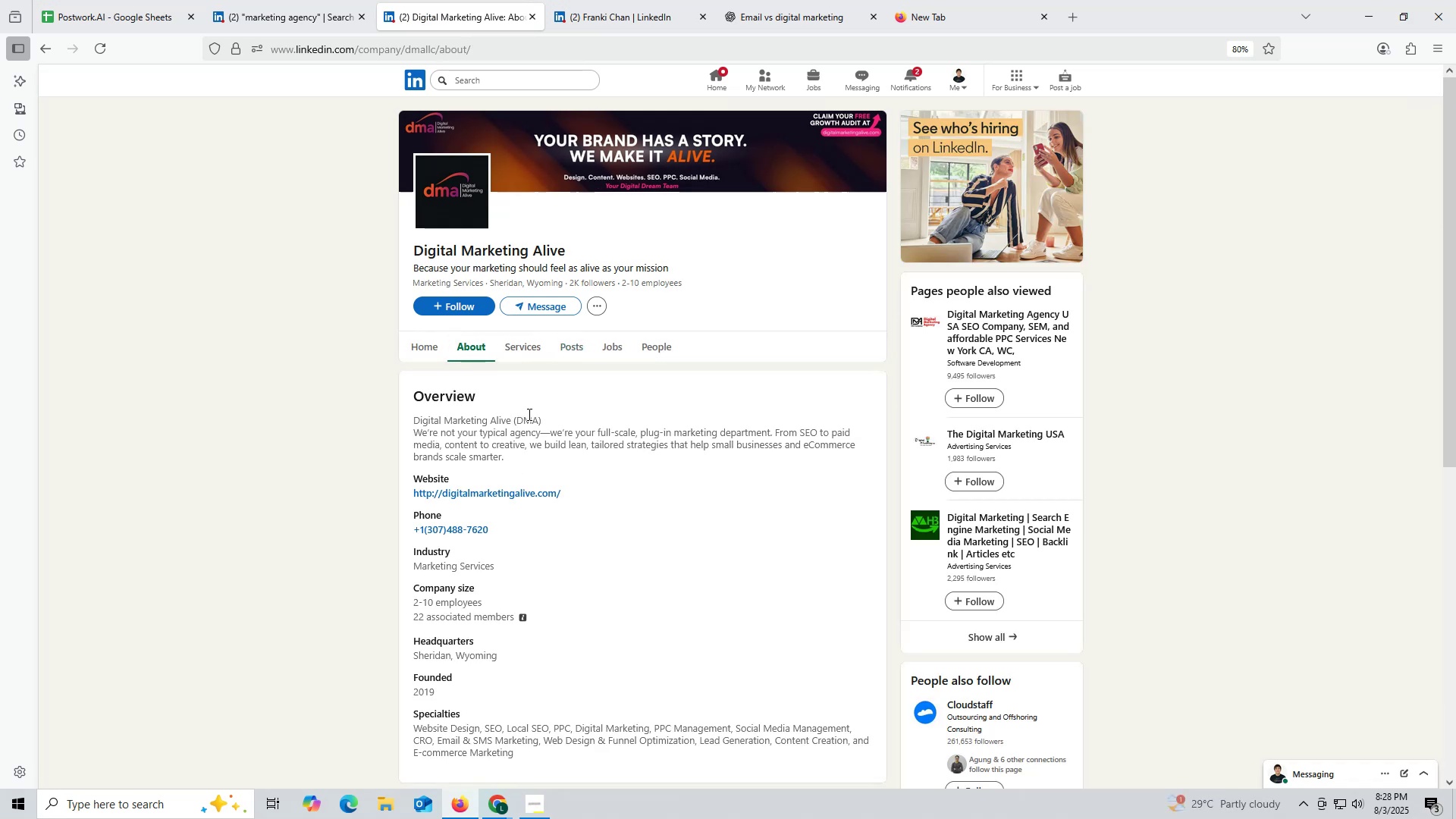 
wait(8.81)
 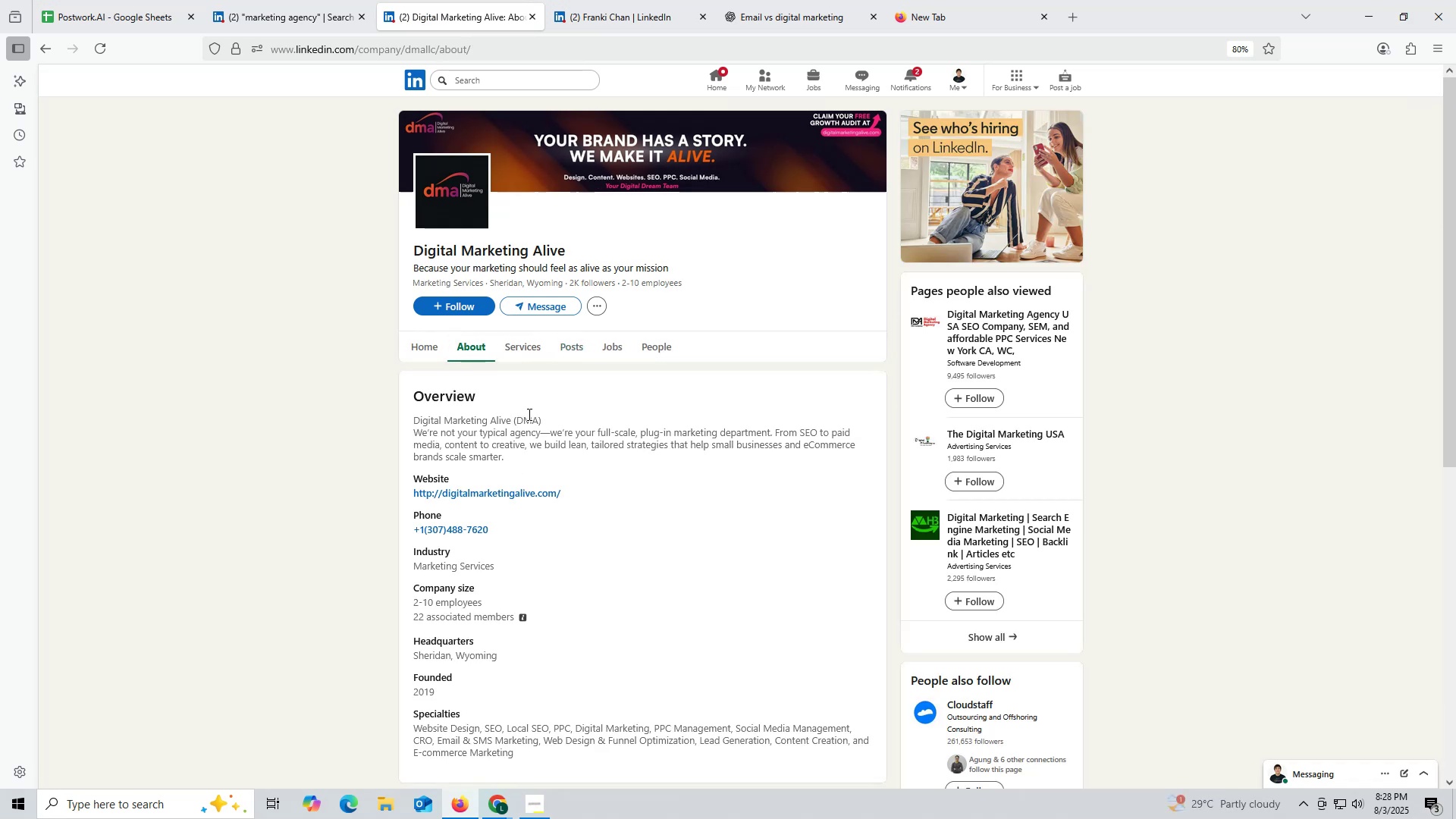 
left_click([511, 506])
 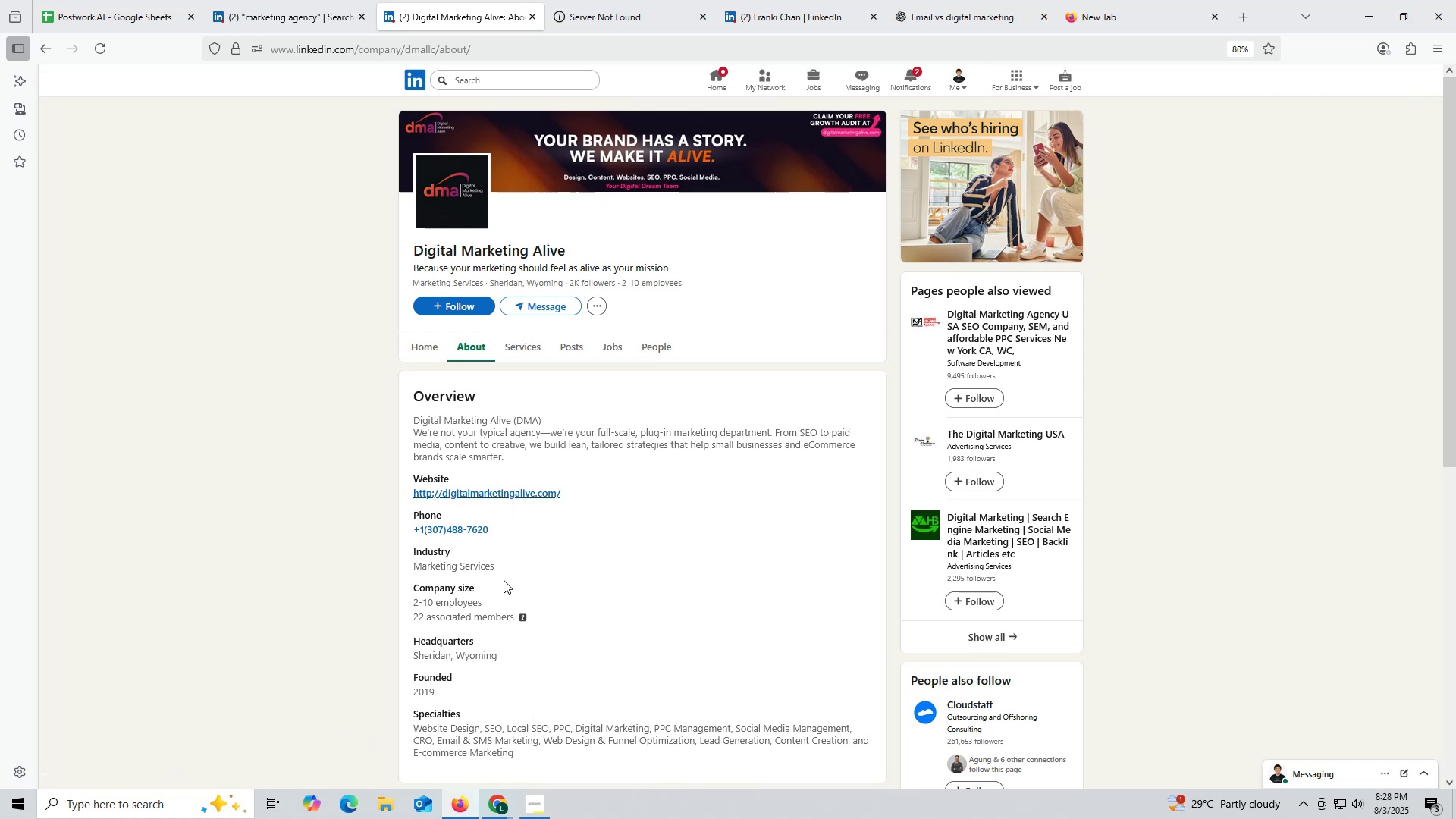 
left_click_drag(start_coordinate=[411, 490], to_coordinate=[642, 490])
 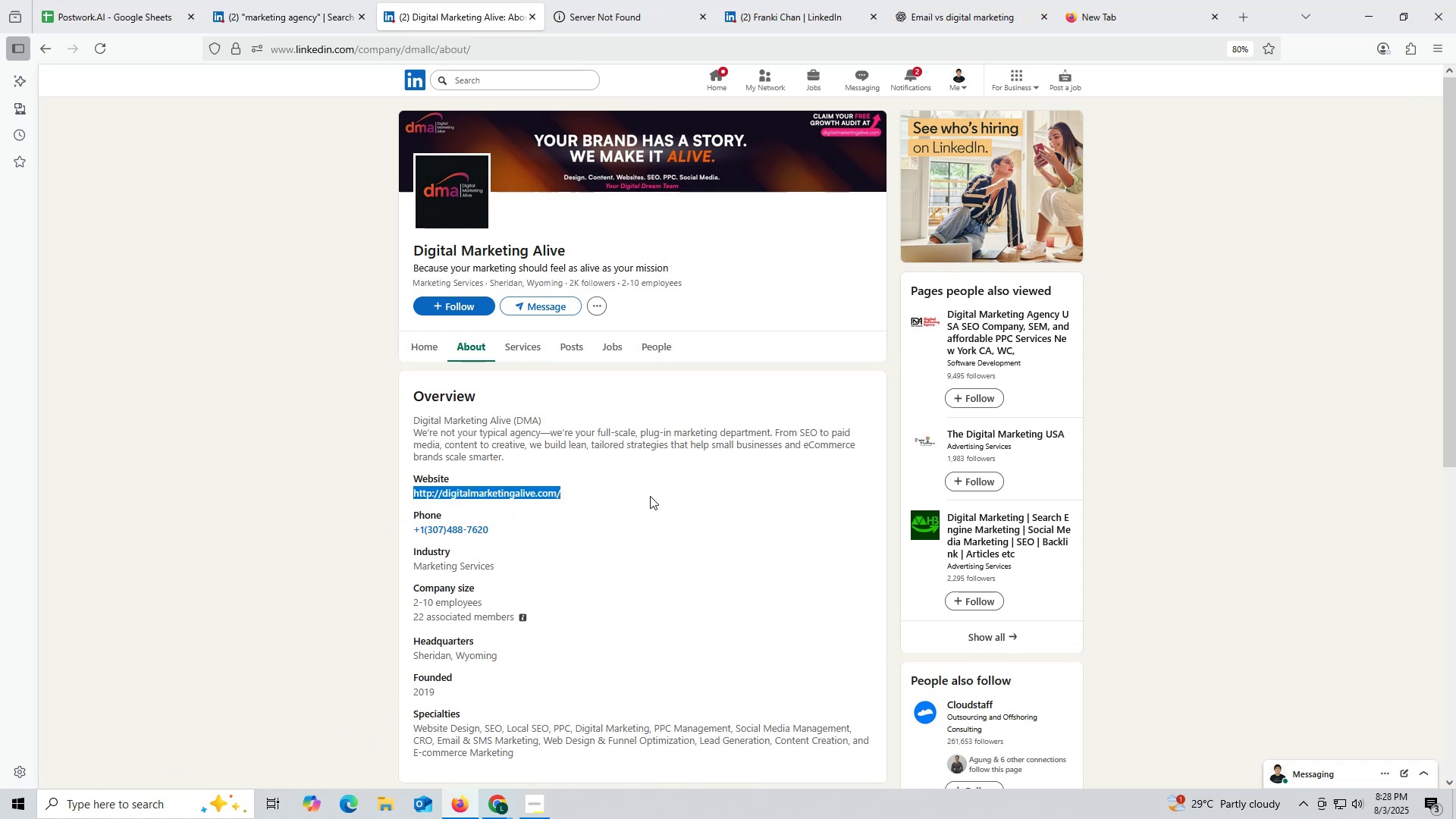 
key(Control+ControlLeft)
 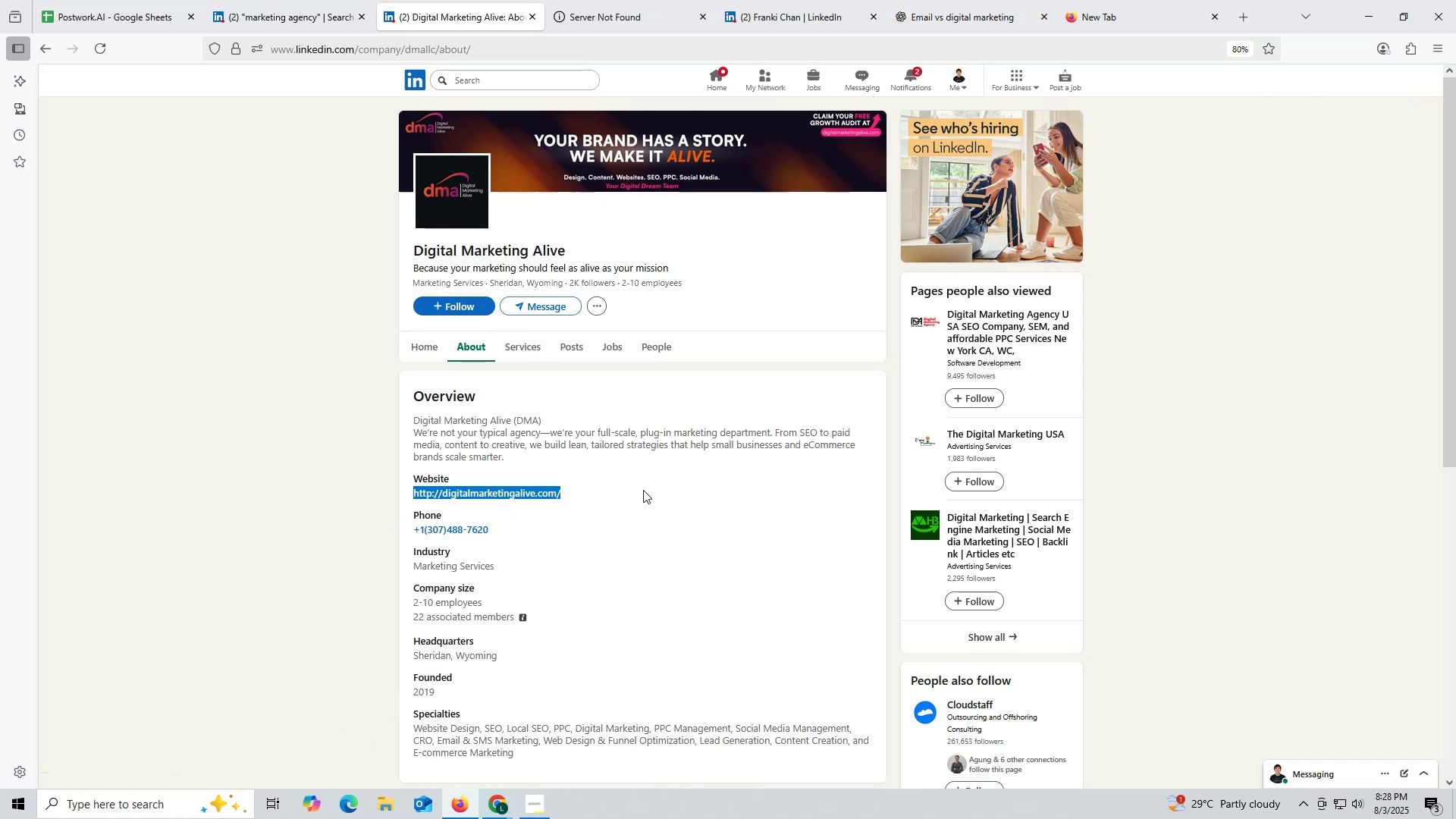 
key(Control+C)
 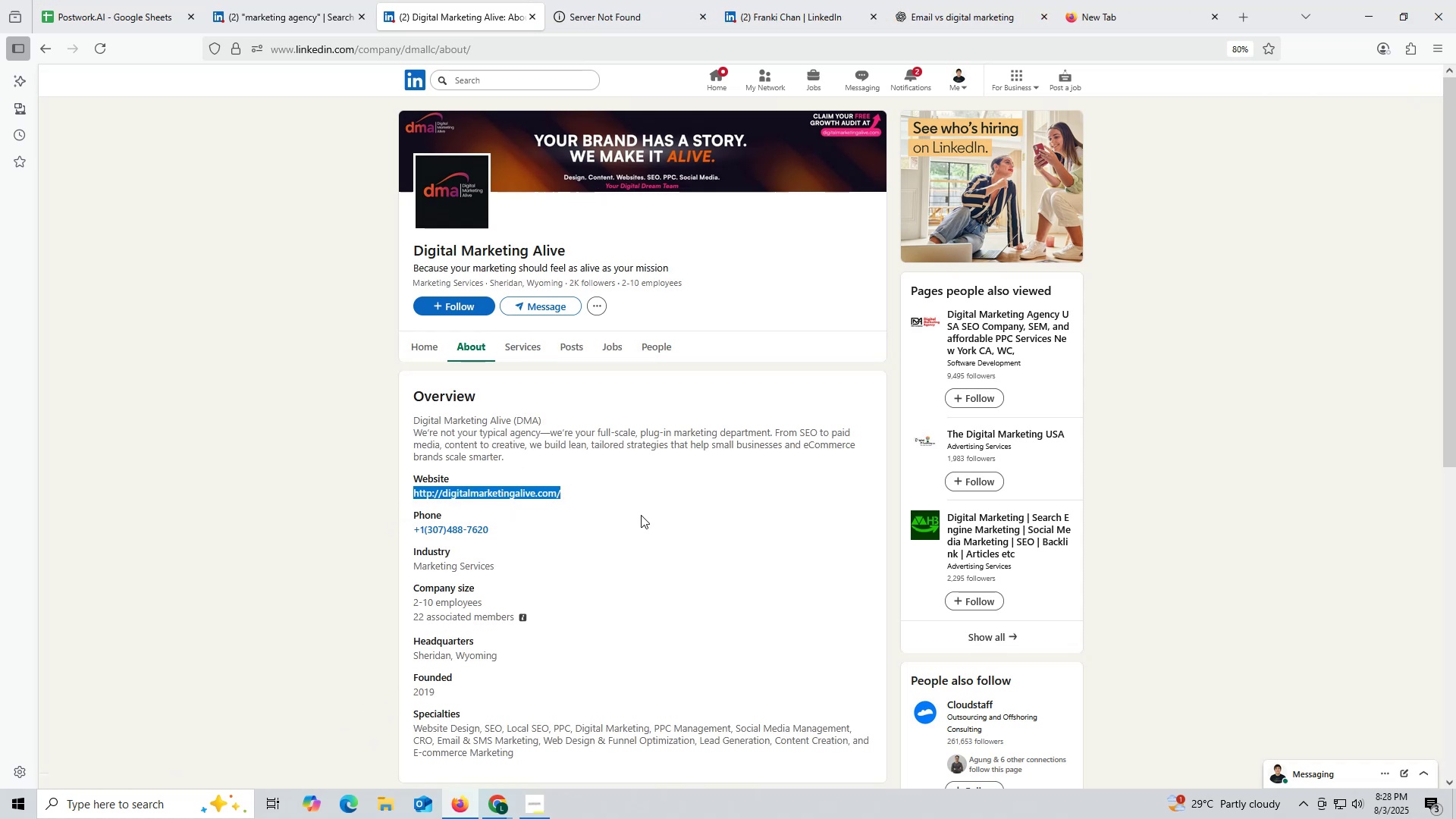 
key(Control+ControlLeft)
 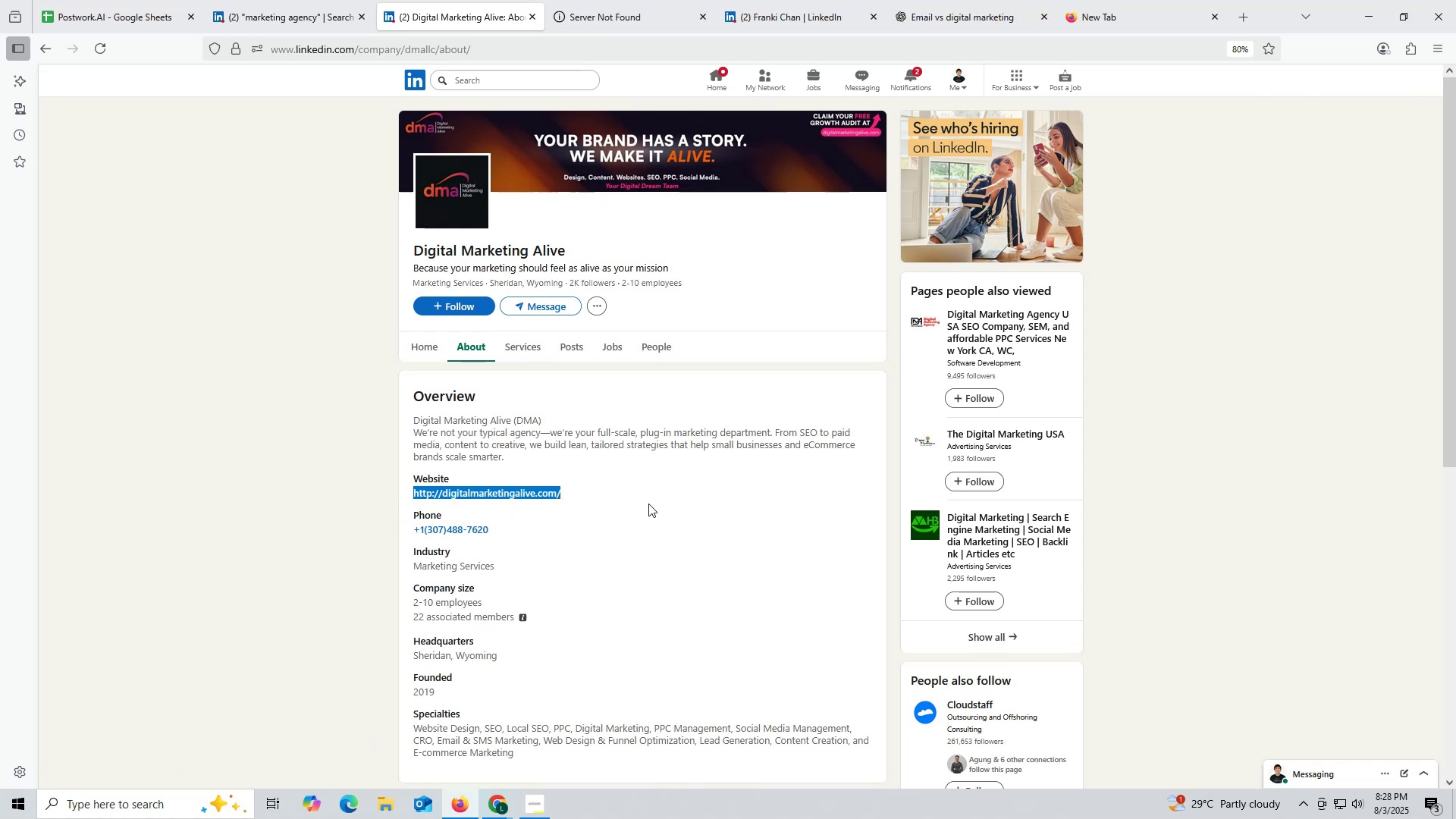 
key(Control+C)
 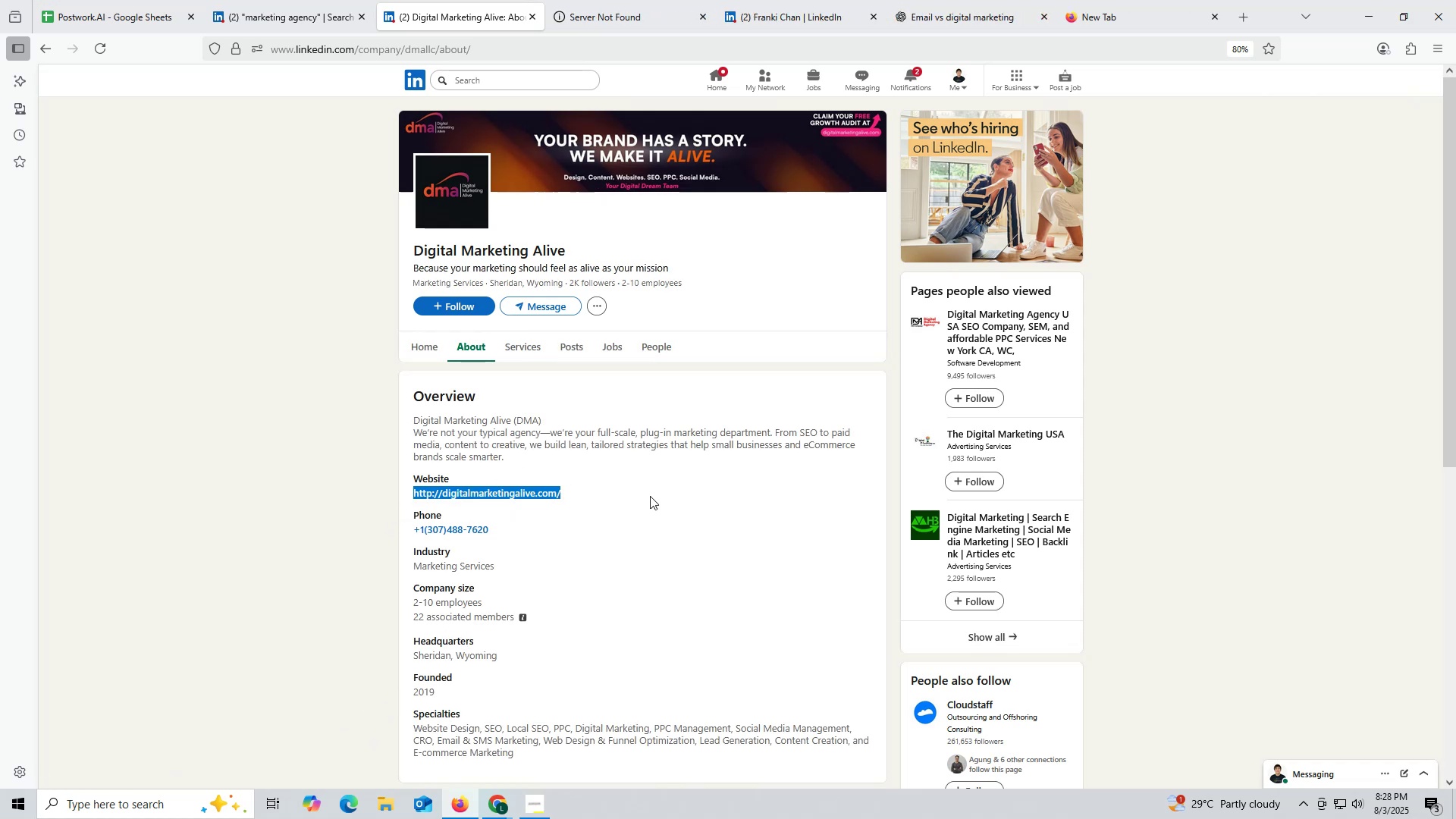 
key(Control+ControlLeft)
 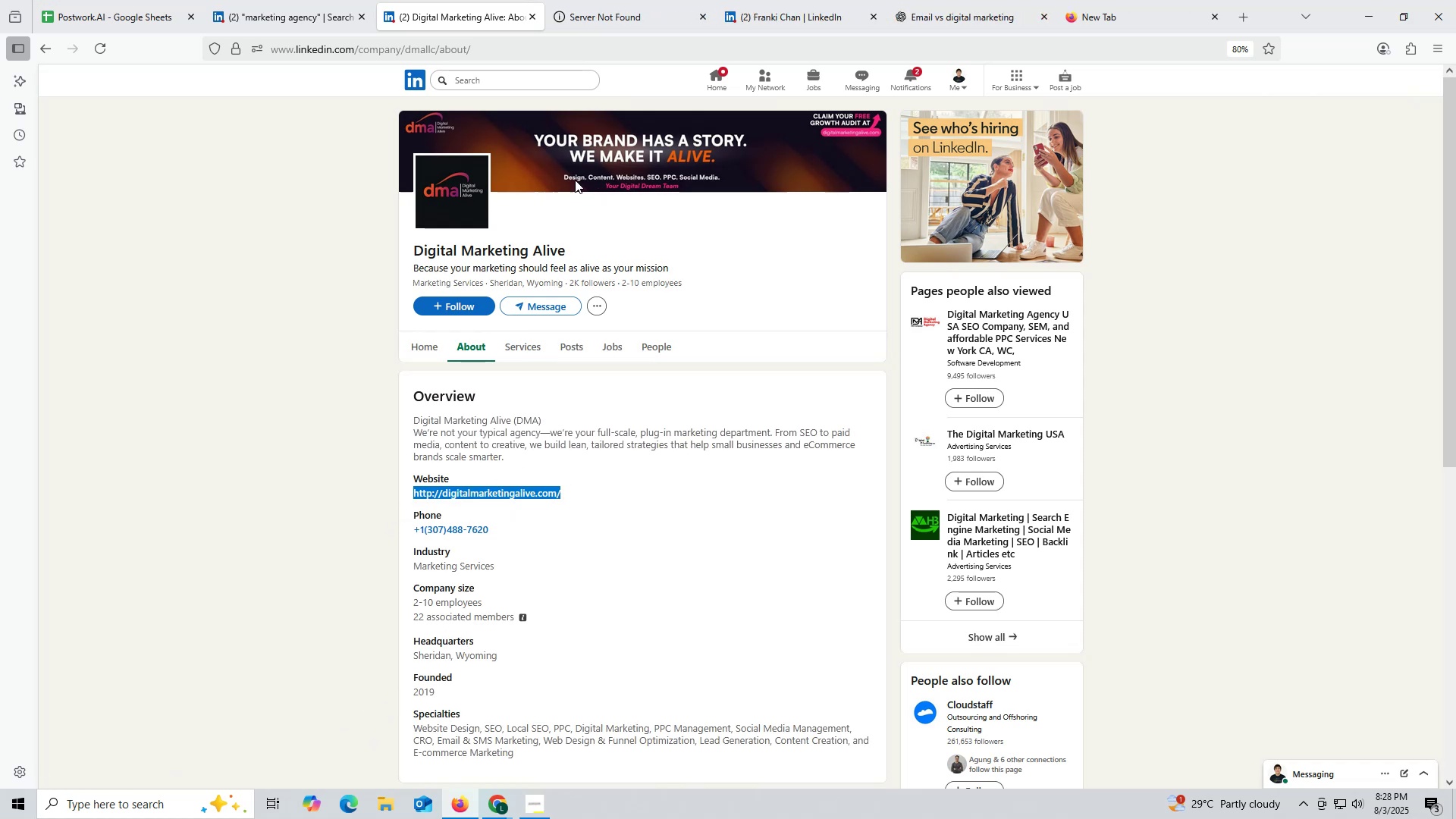 
key(Control+C)
 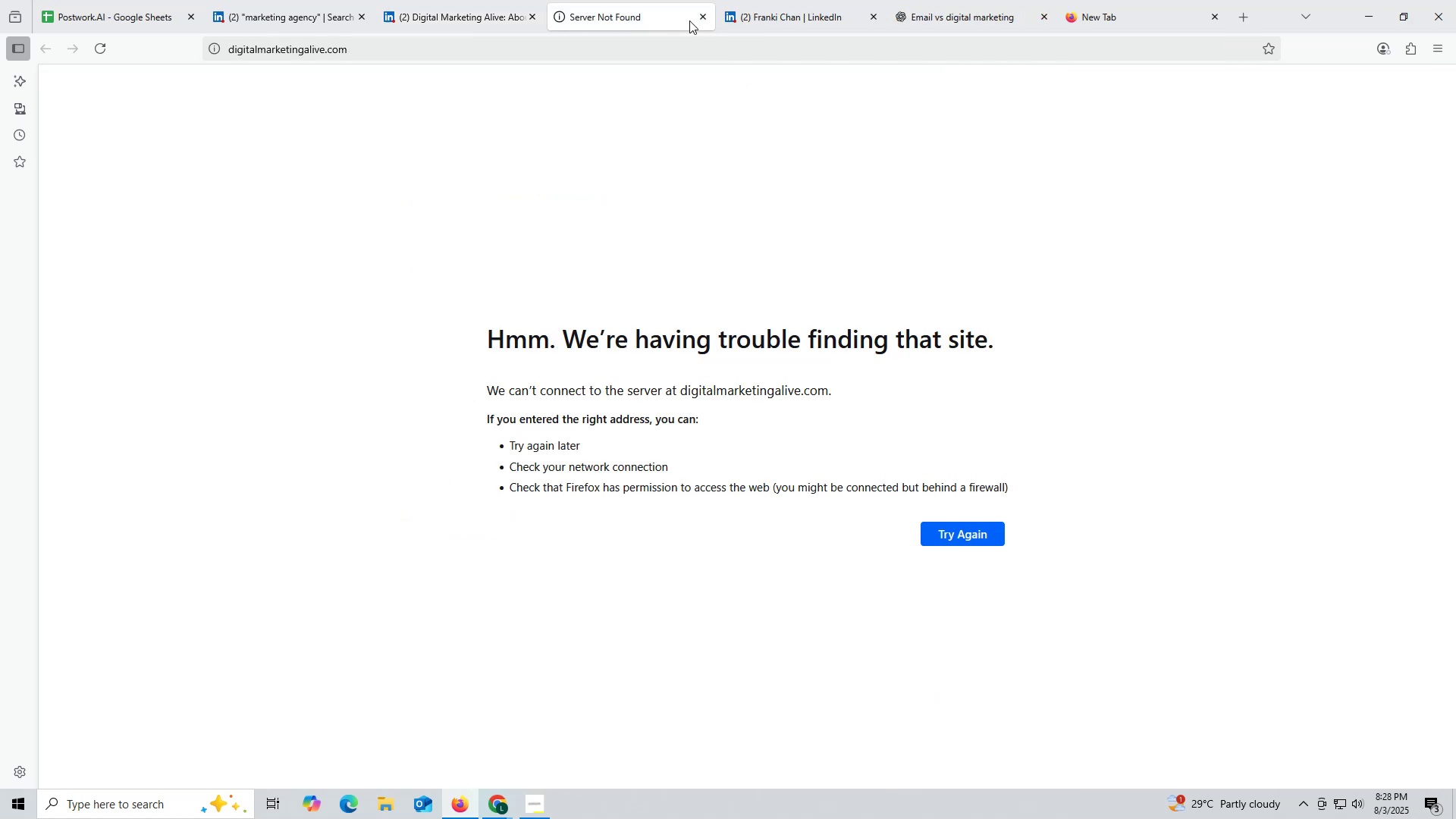 
left_click([701, 17])
 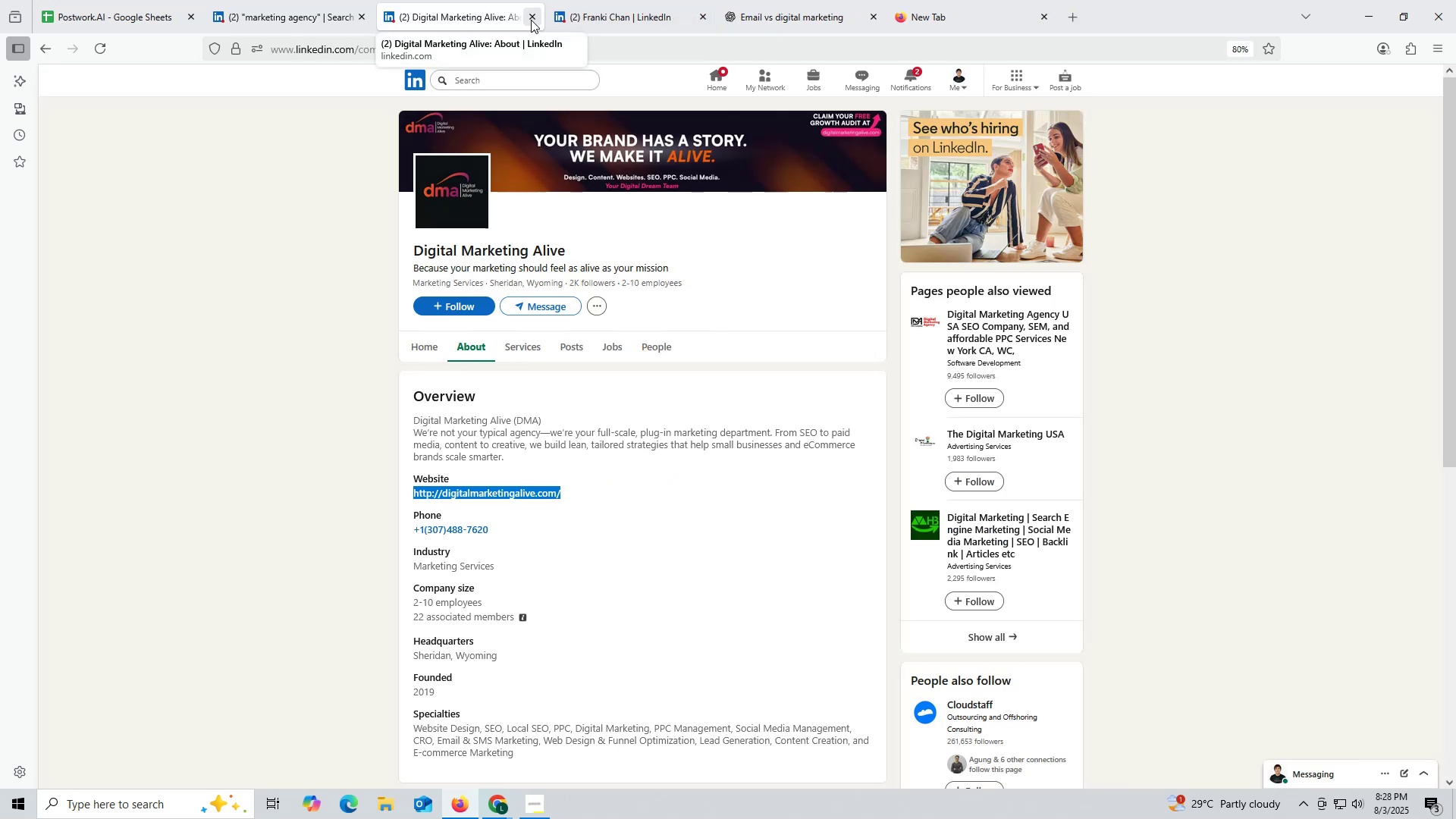 
double_click([531, 14])
 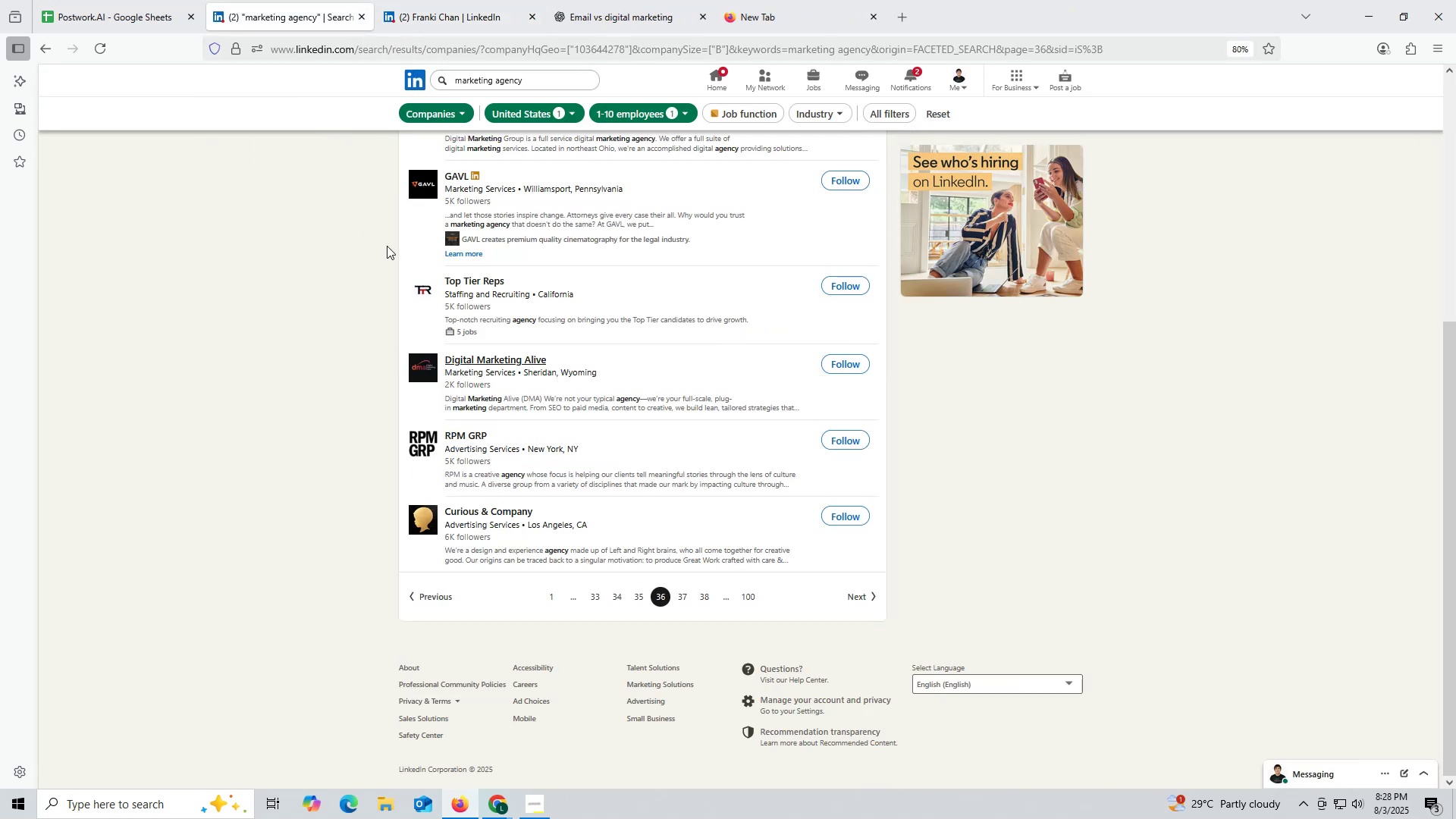 
scroll: coordinate [550, 364], scroll_direction: up, amount: 3.0
 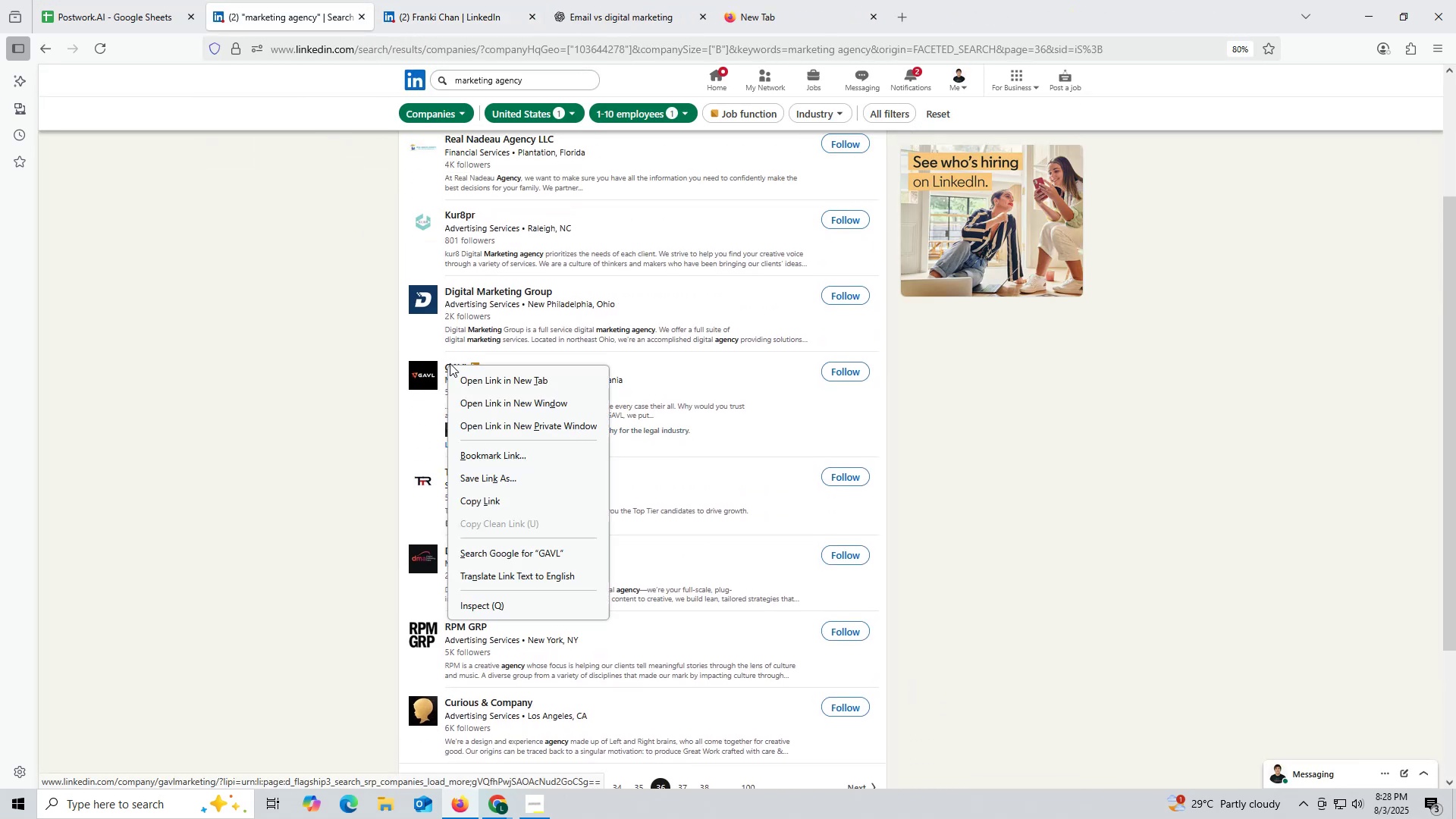 
left_click([496, 375])
 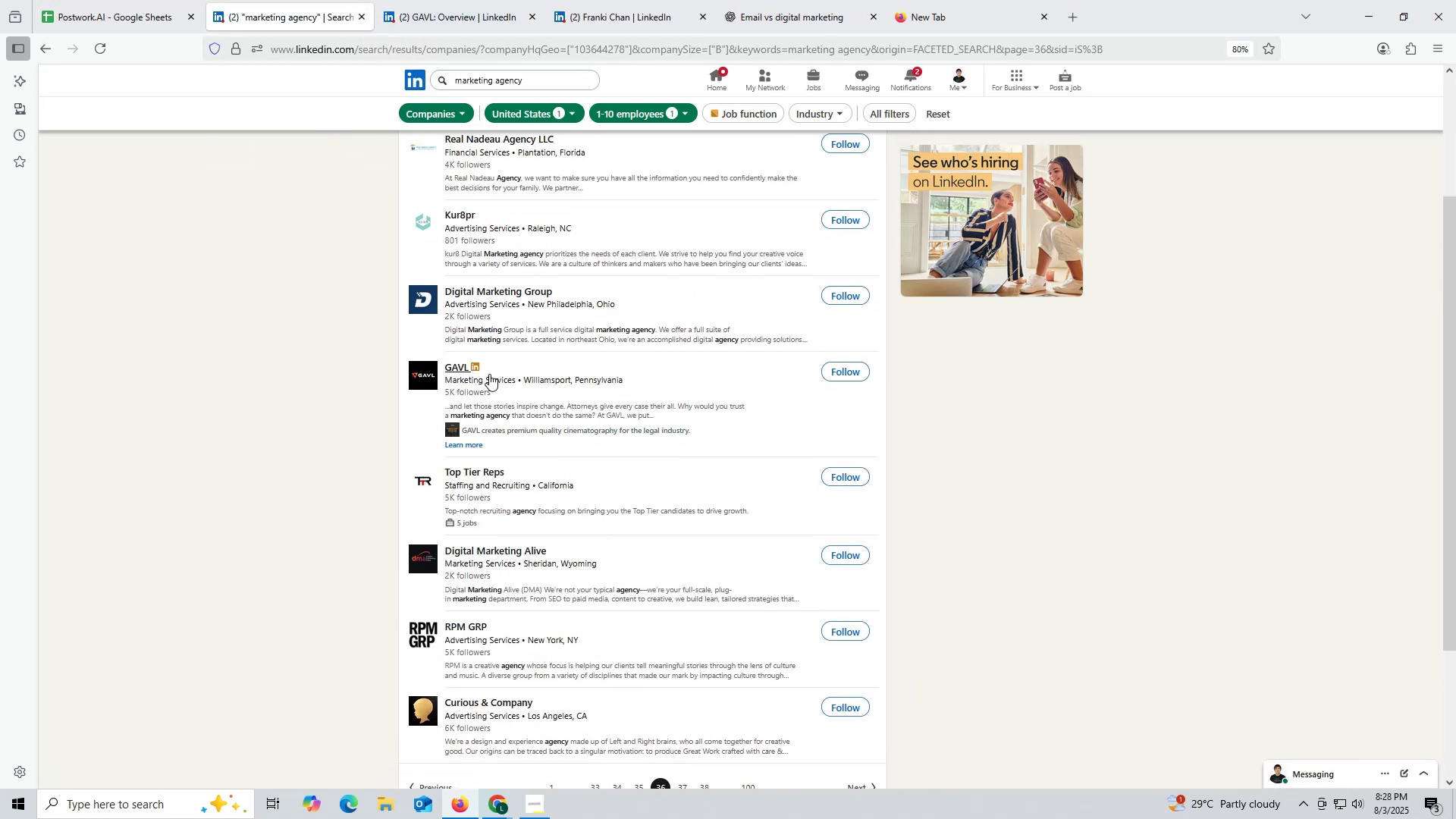 
wait(8.37)
 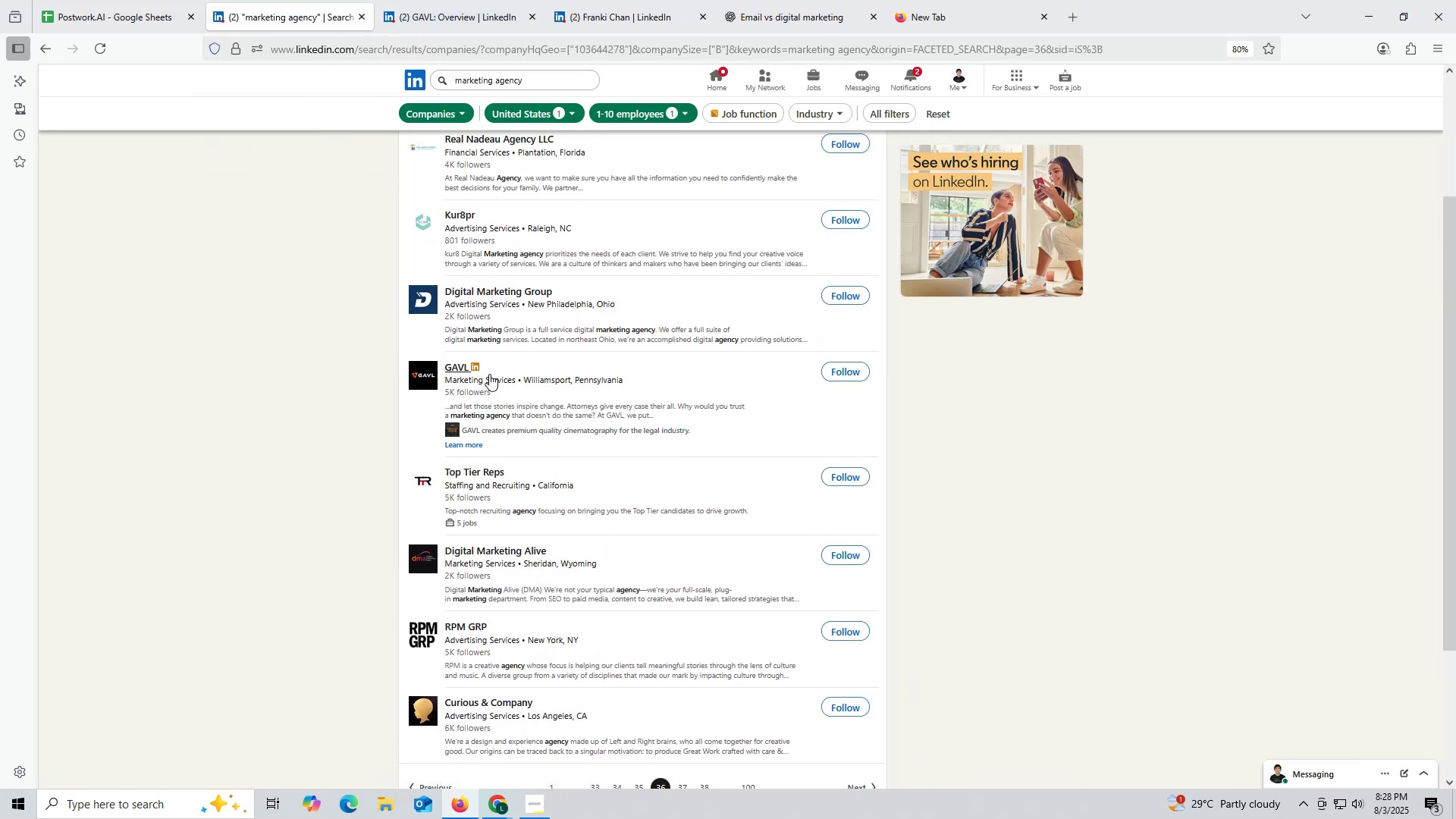 
left_click([612, 8])
 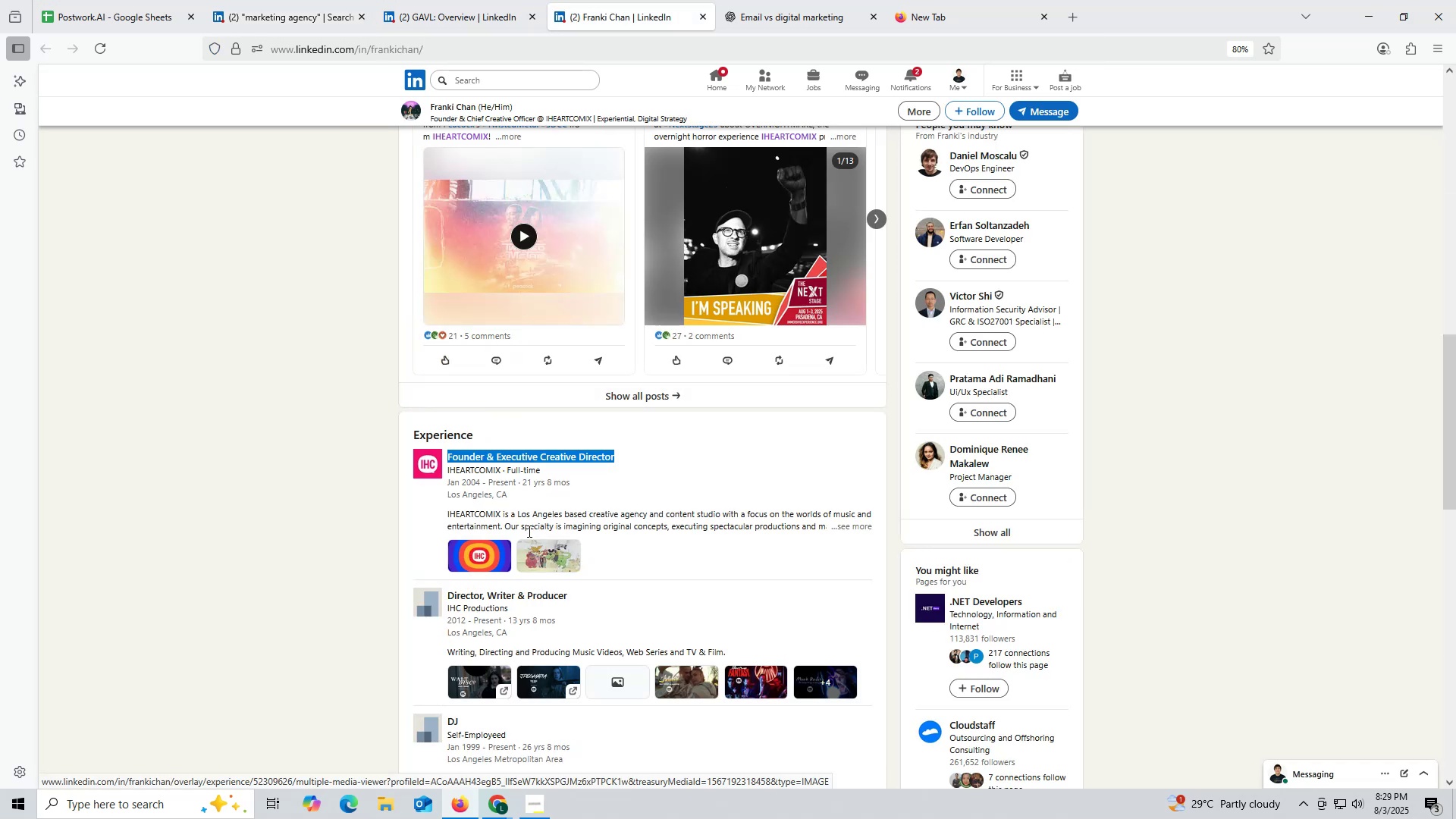 
wait(5.52)
 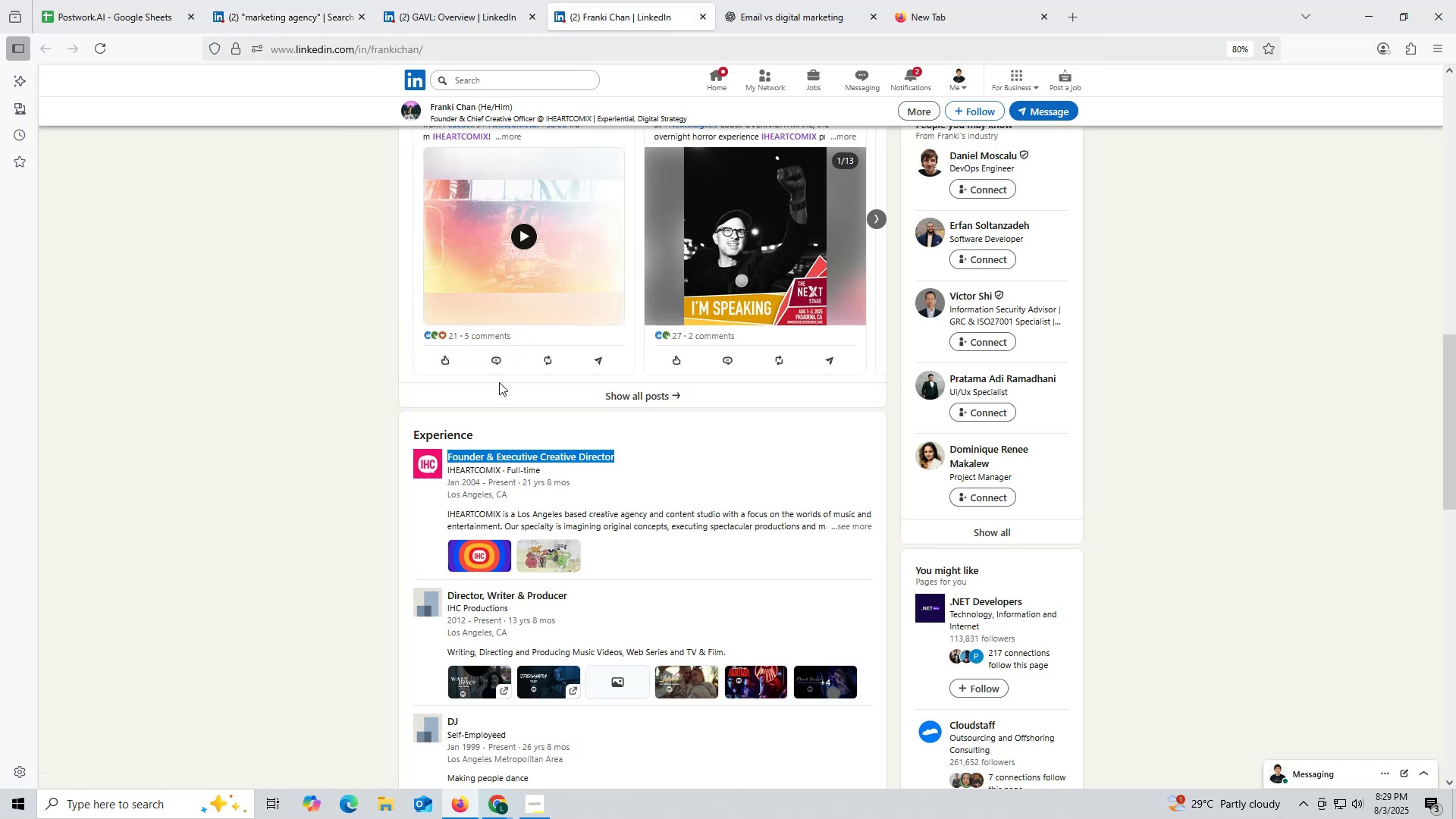 
left_click([465, 16])
 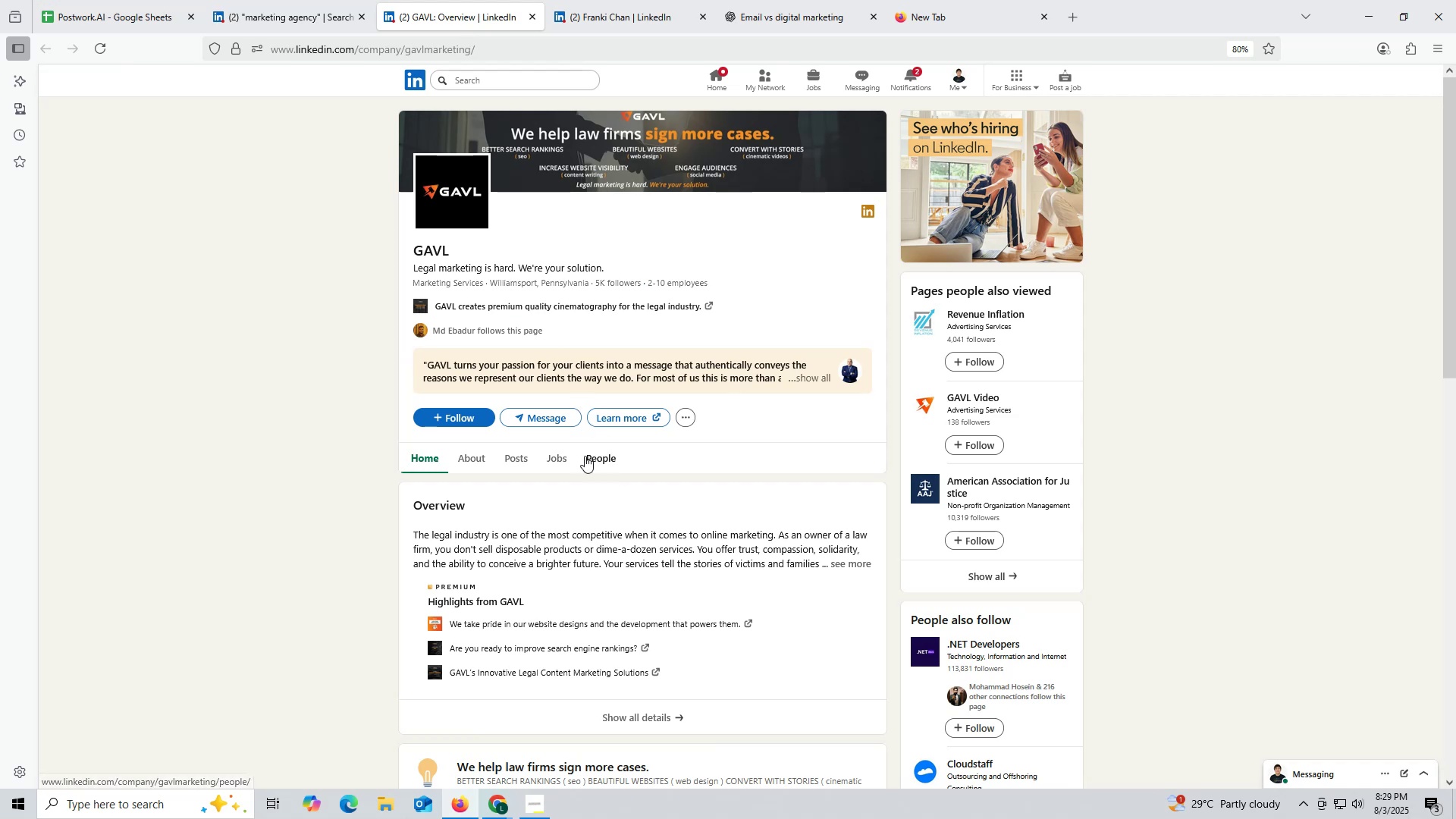 
left_click([524, 453])
 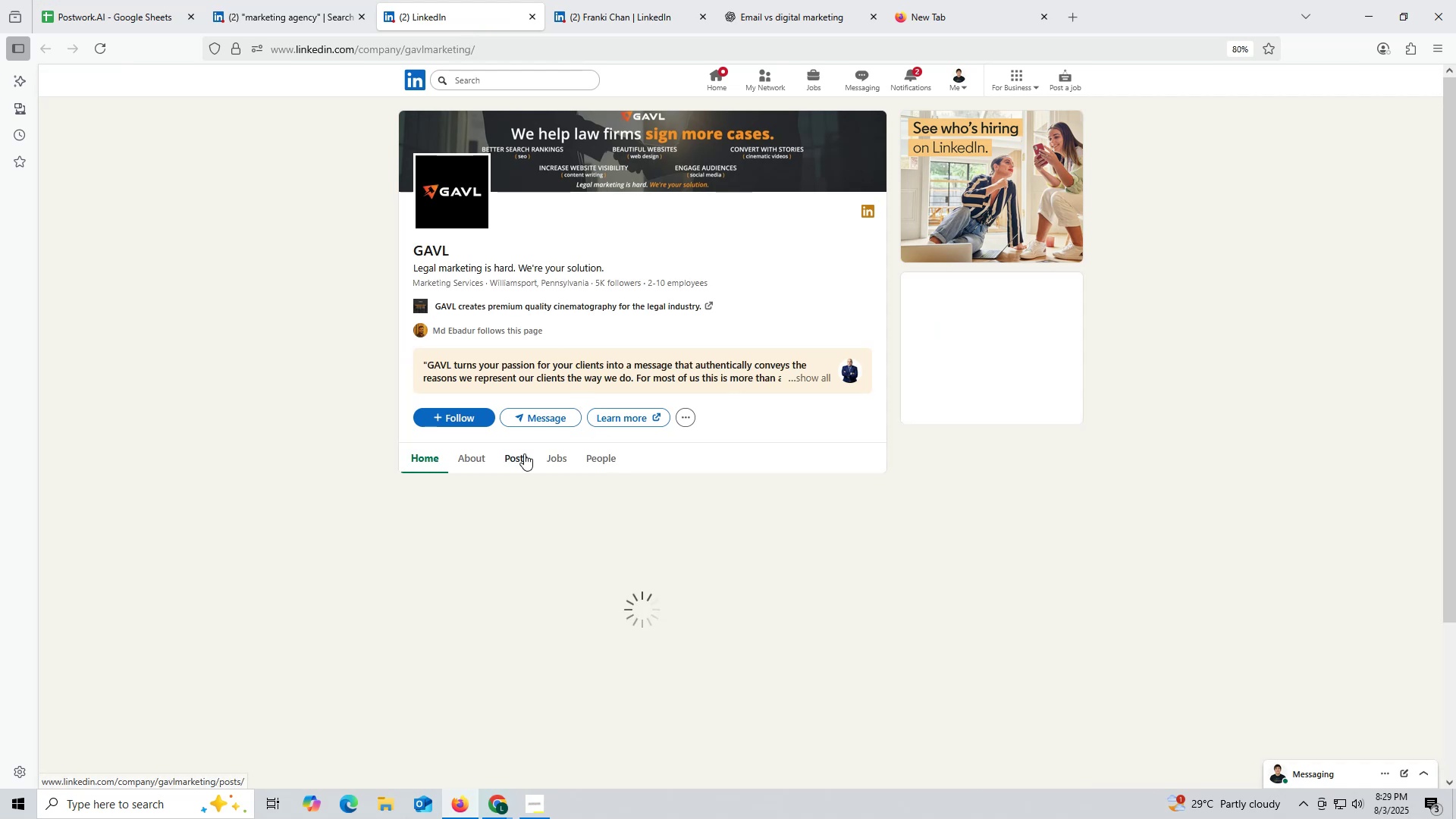 
mouse_move([507, 447])
 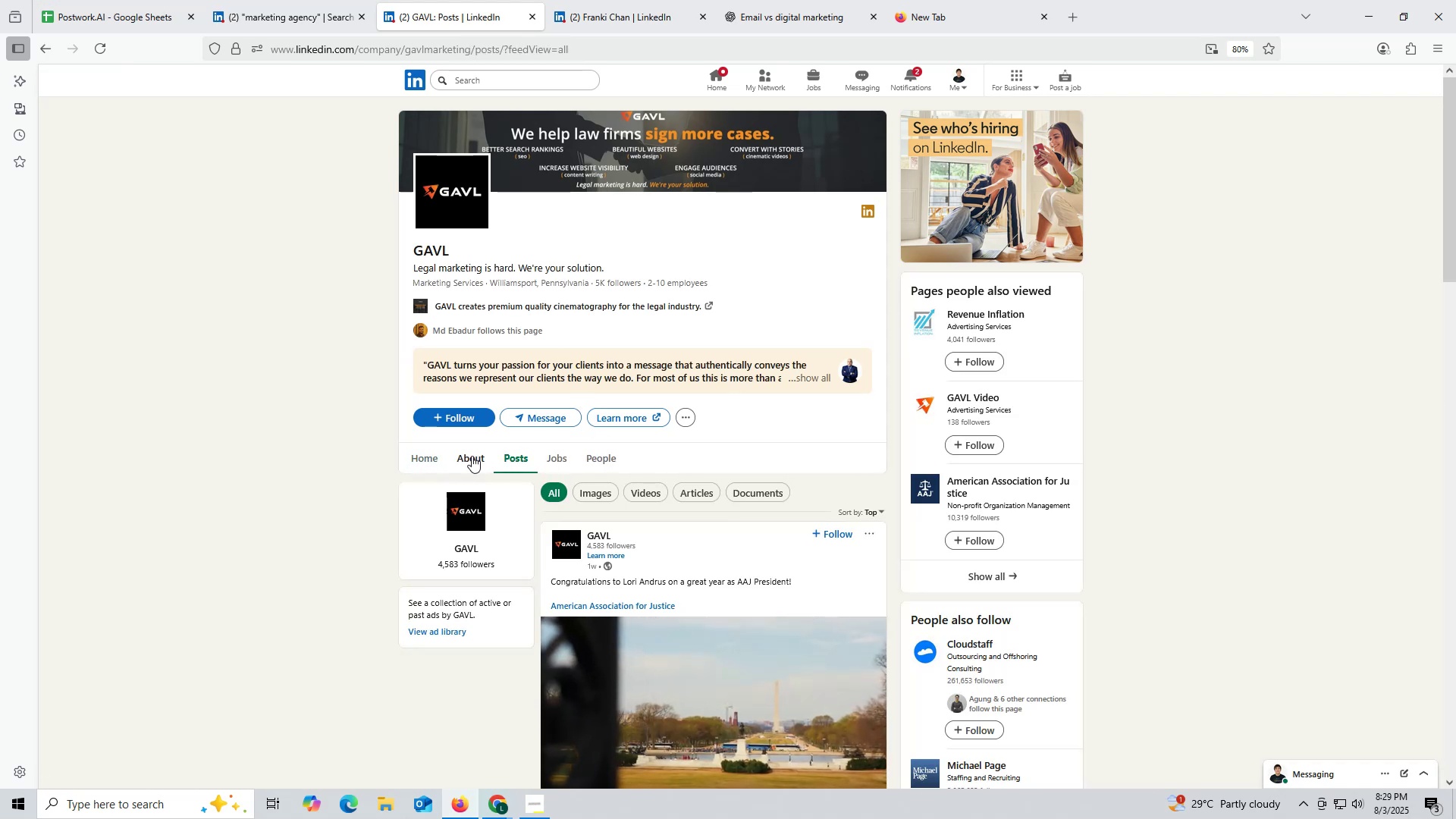 
left_click([472, 456])
 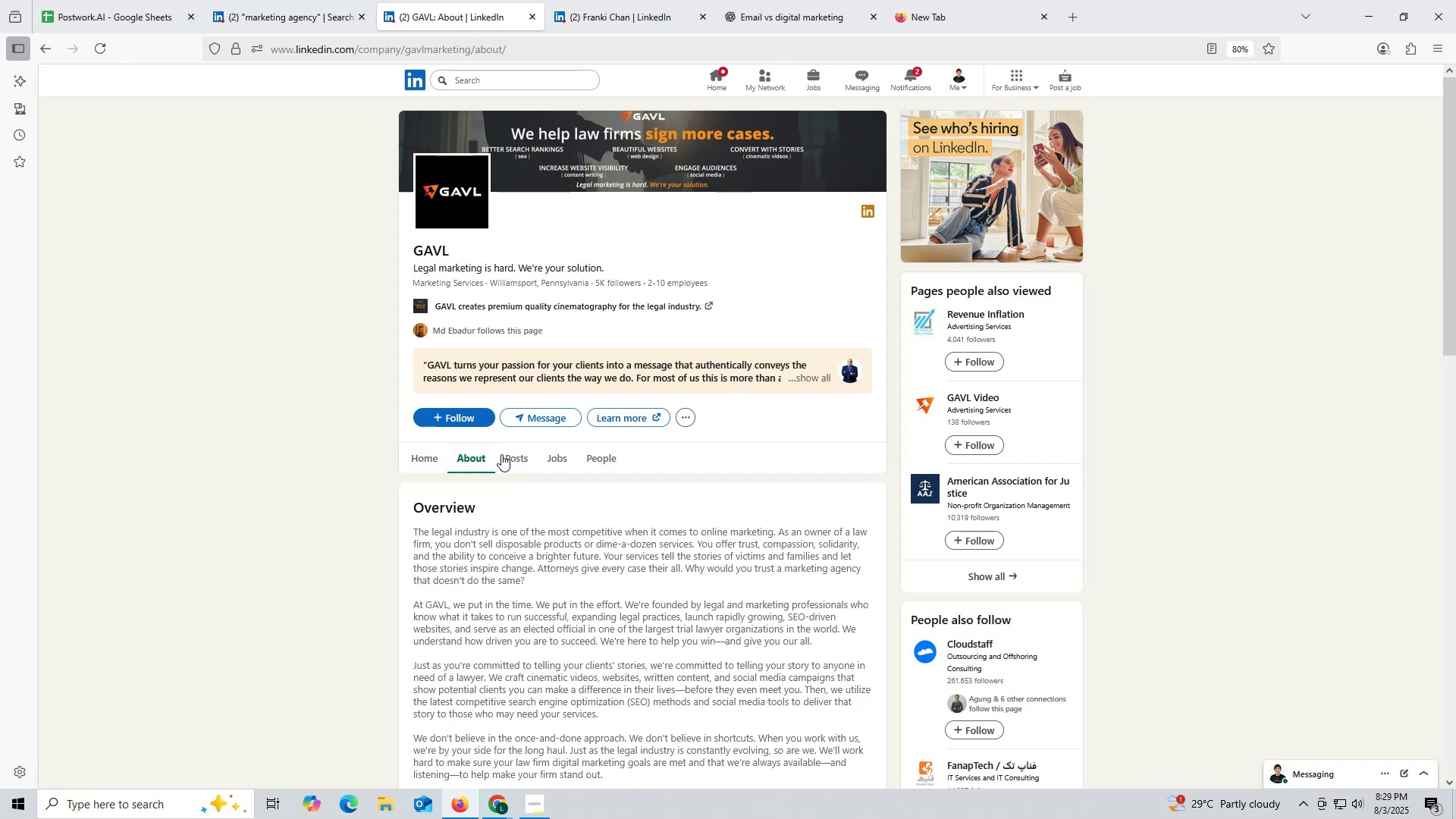 
left_click([505, 454])
 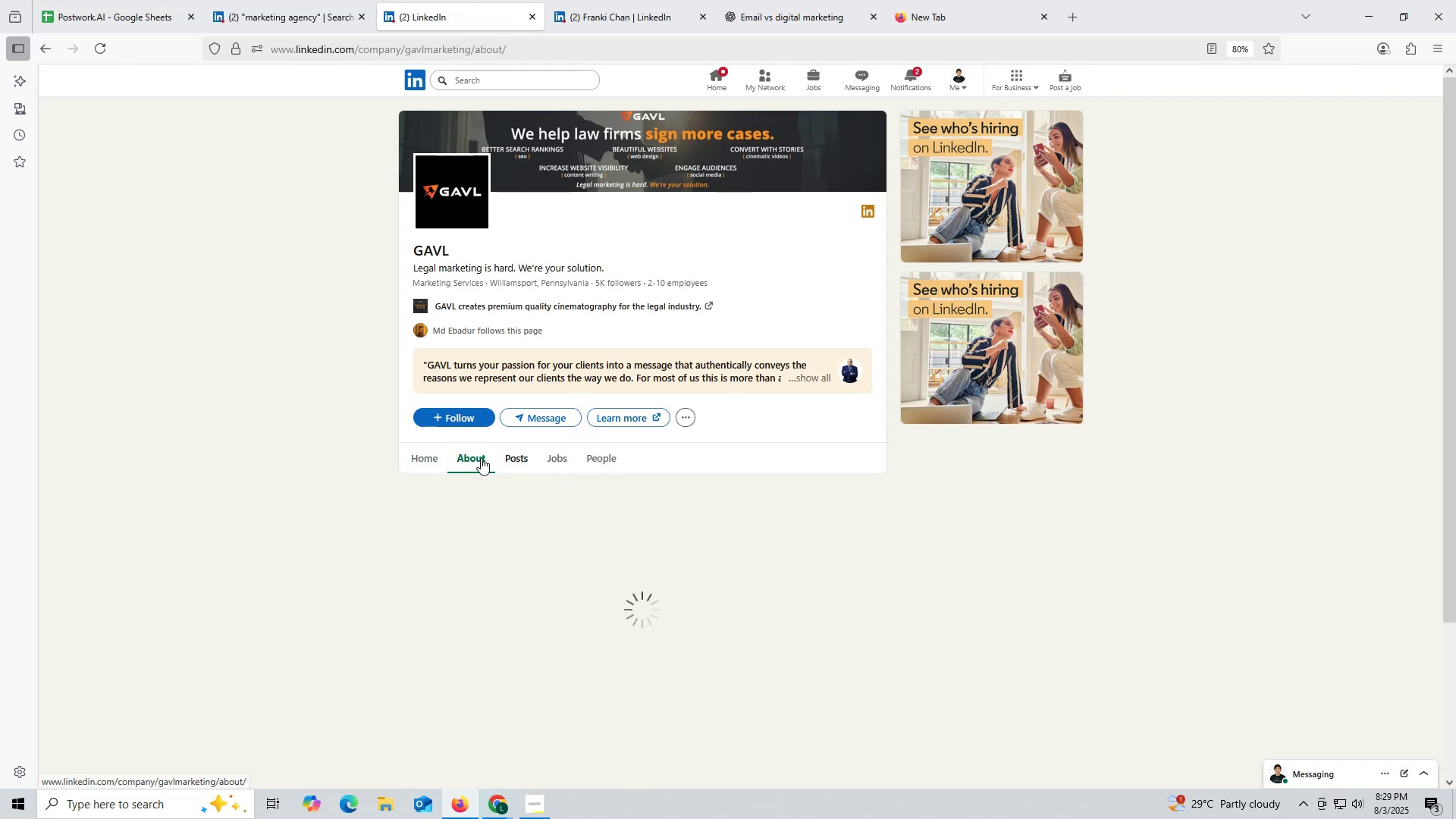 
mouse_move([486, 476])
 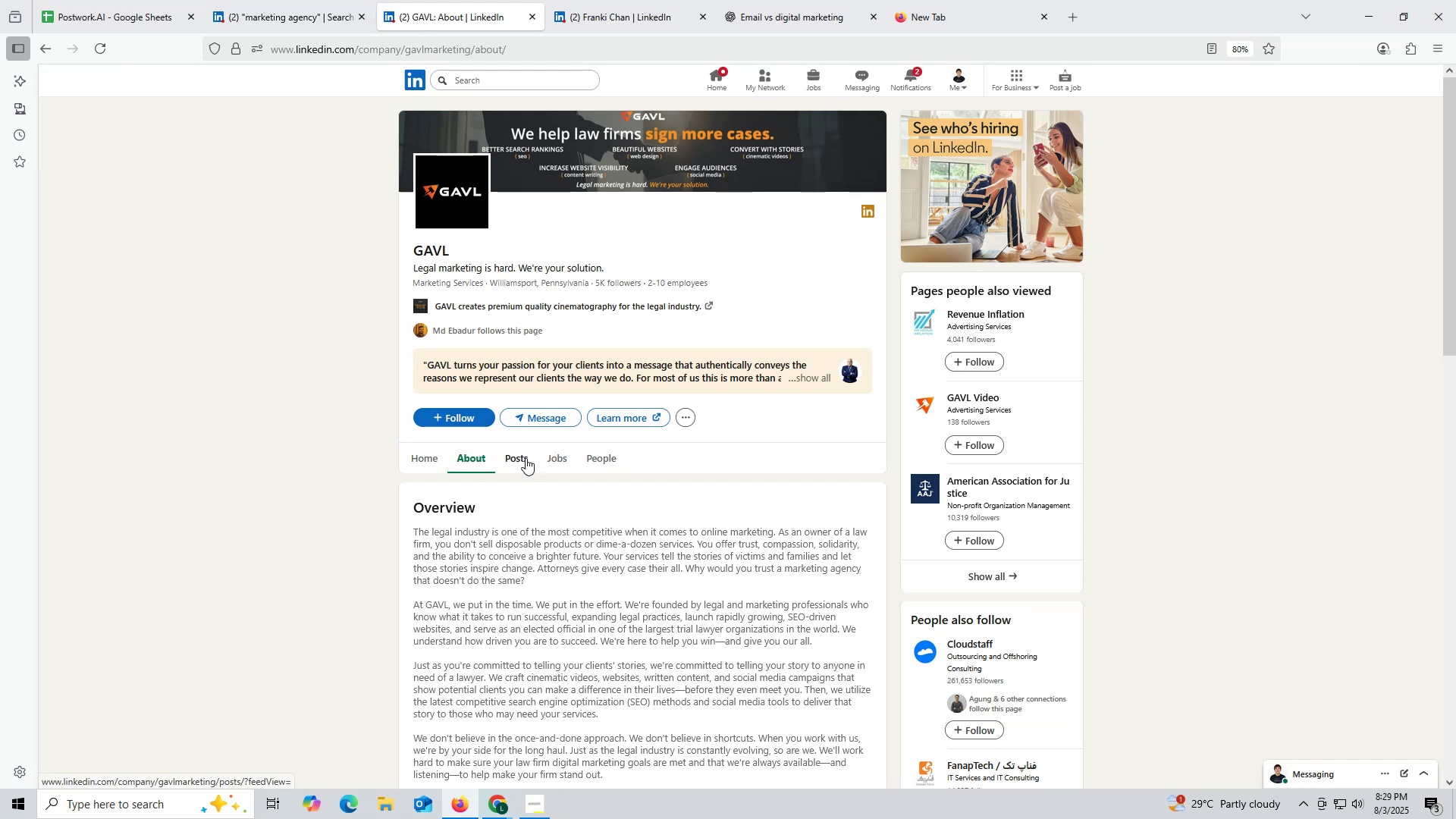 
scroll: coordinate [526, 458], scroll_direction: down, amount: 7.0
 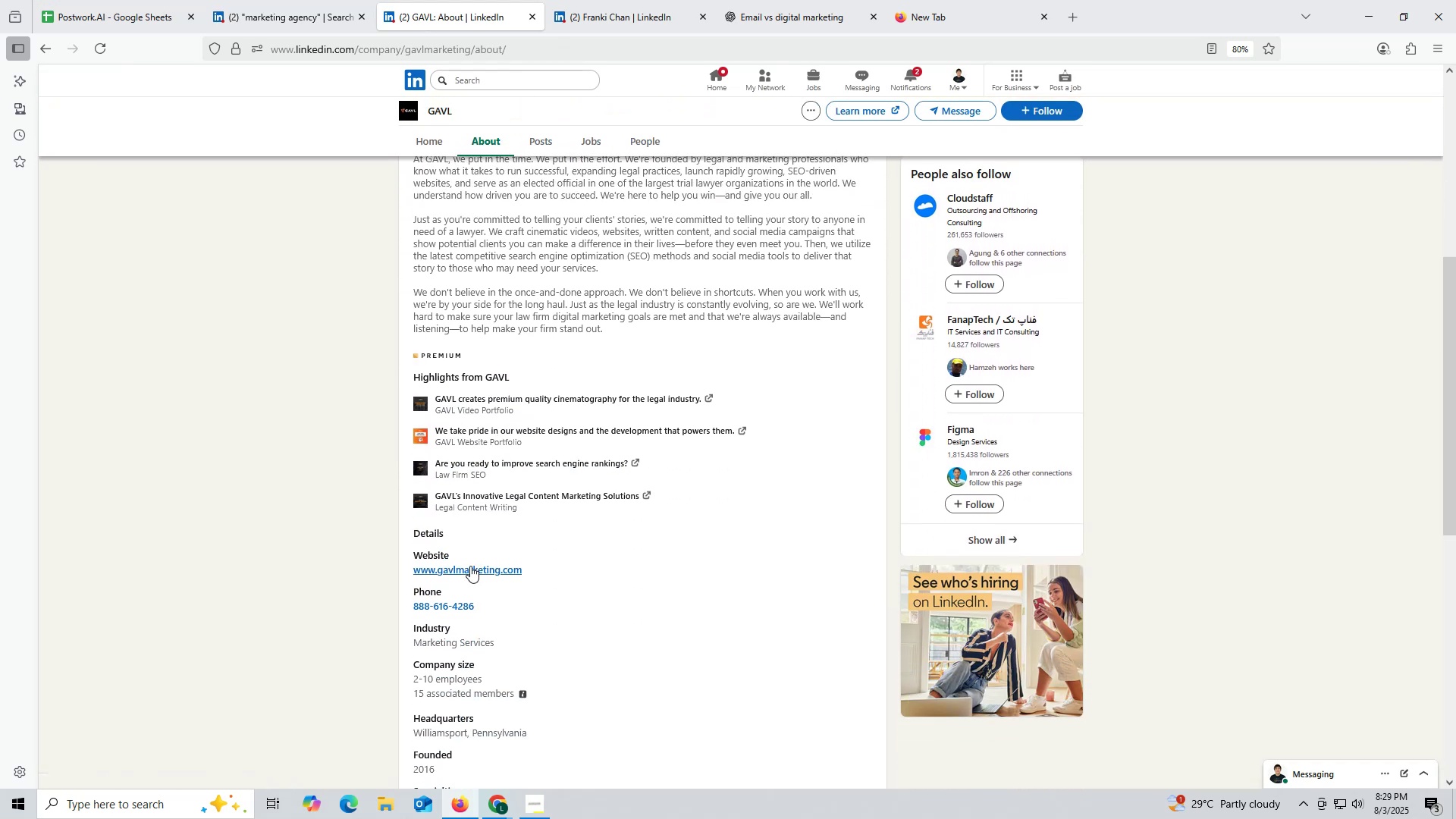 
right_click([470, 570])
 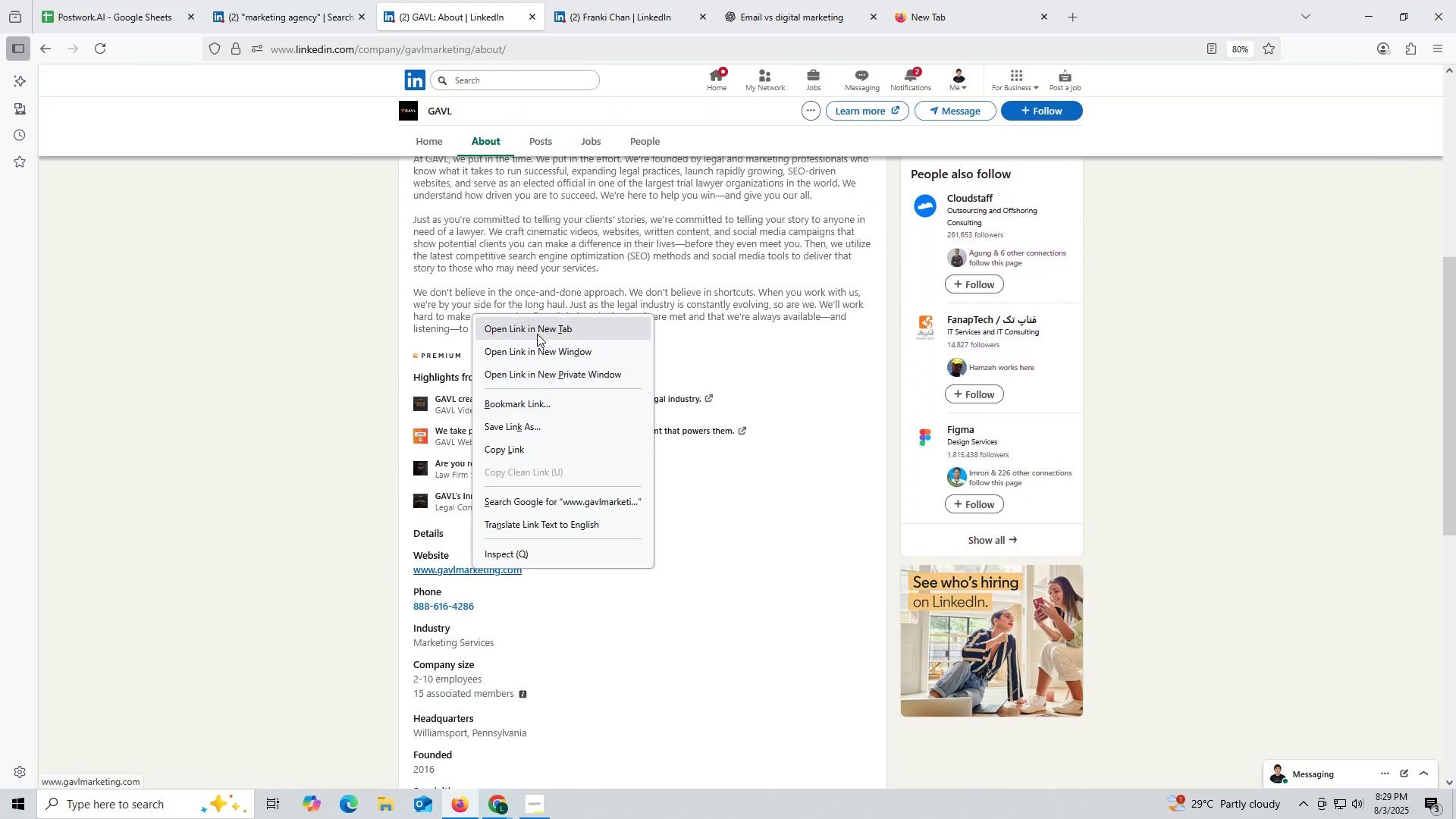 
left_click([537, 330])
 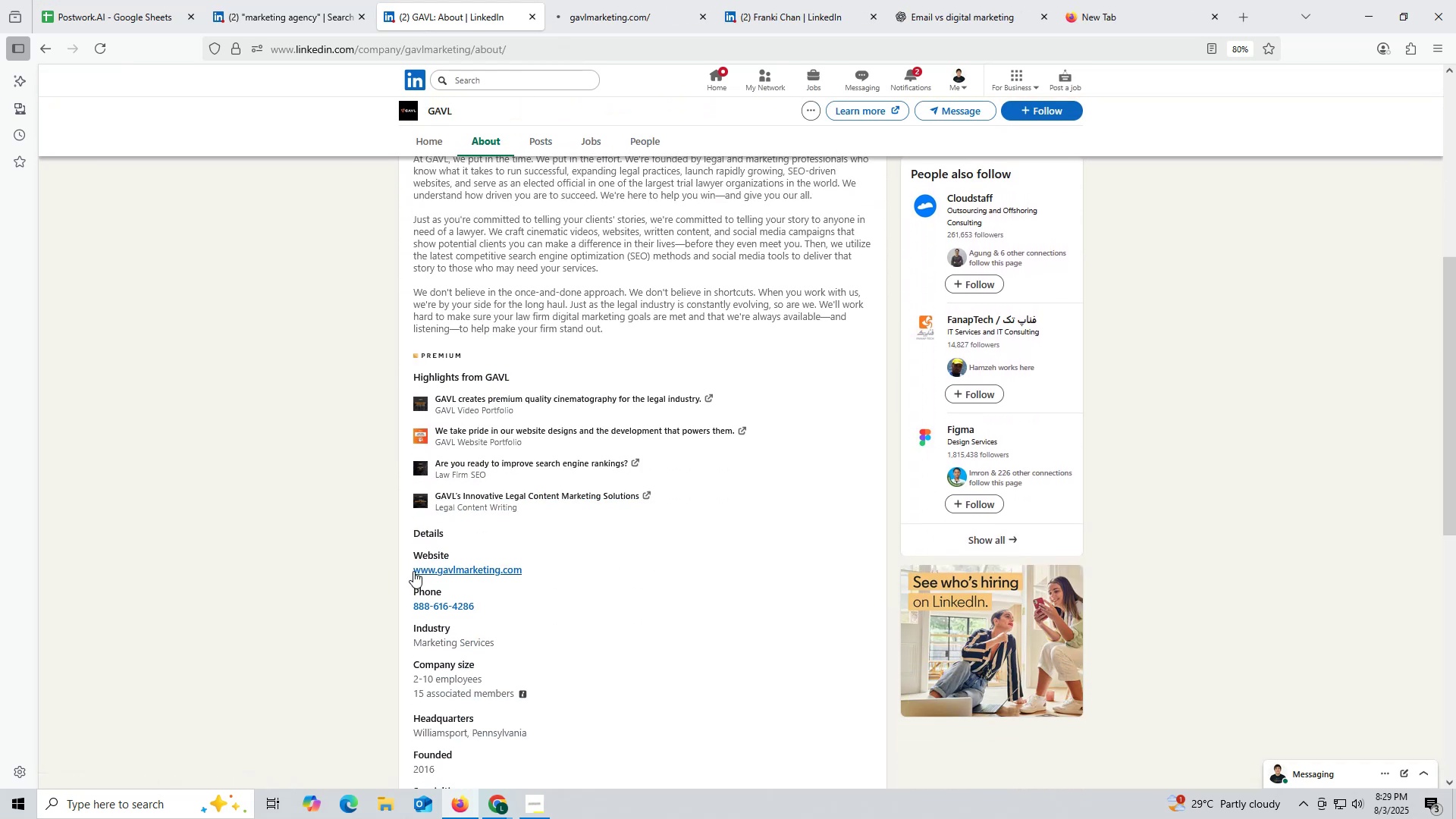 
left_click_drag(start_coordinate=[403, 565], to_coordinate=[571, 584])
 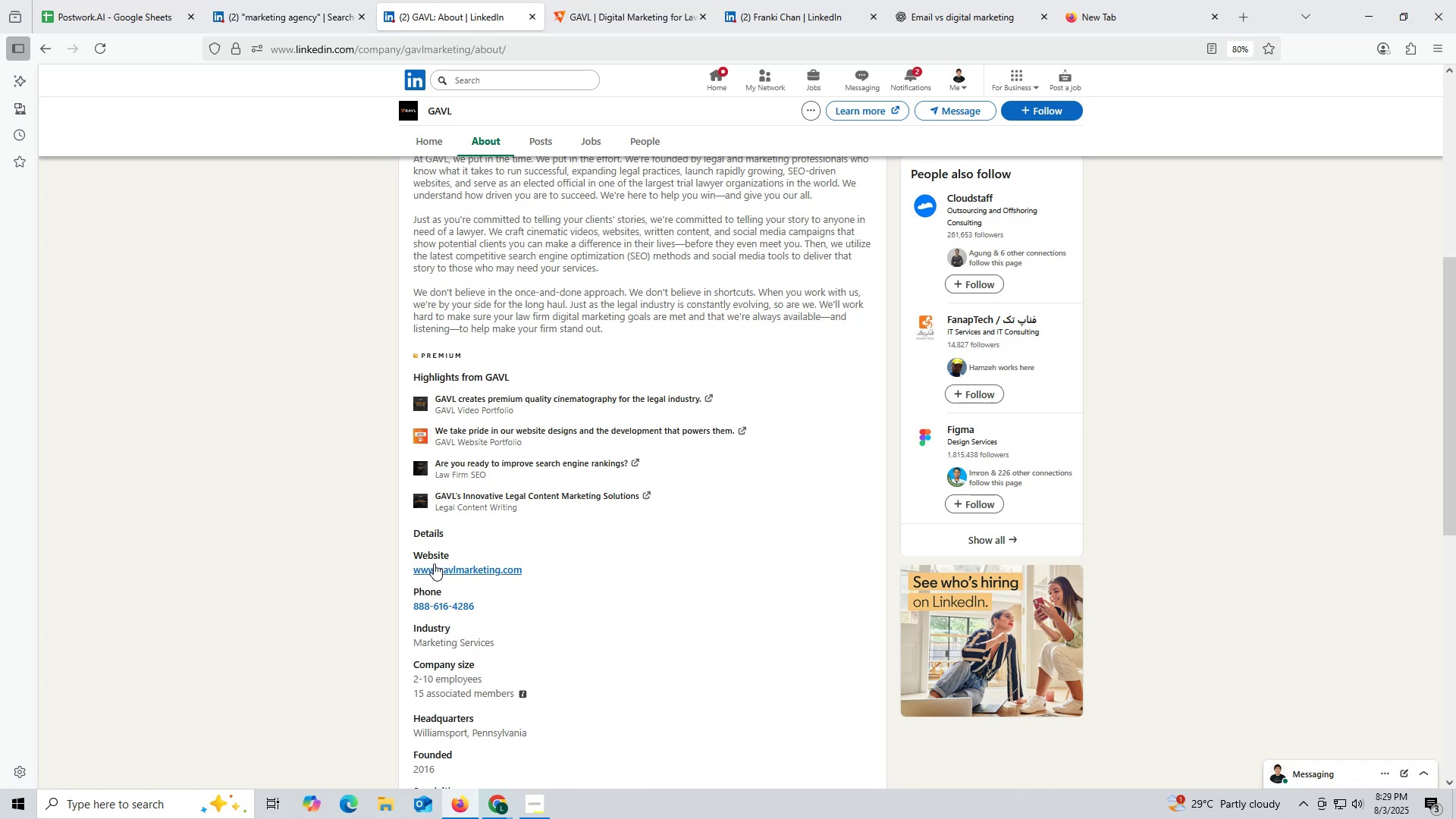 
left_click_drag(start_coordinate=[400, 563], to_coordinate=[549, 566])
 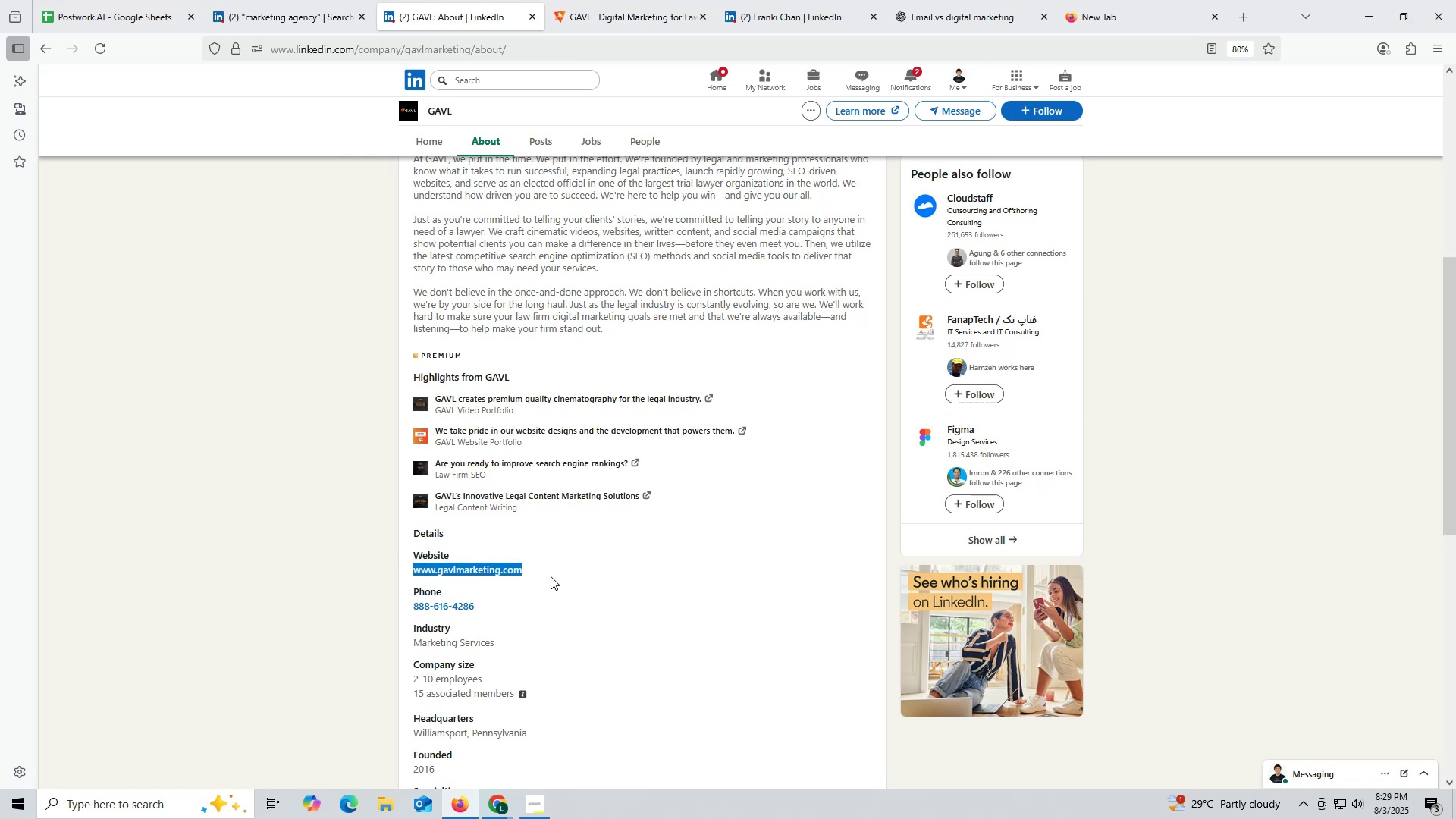 
key(Control+ControlLeft)
 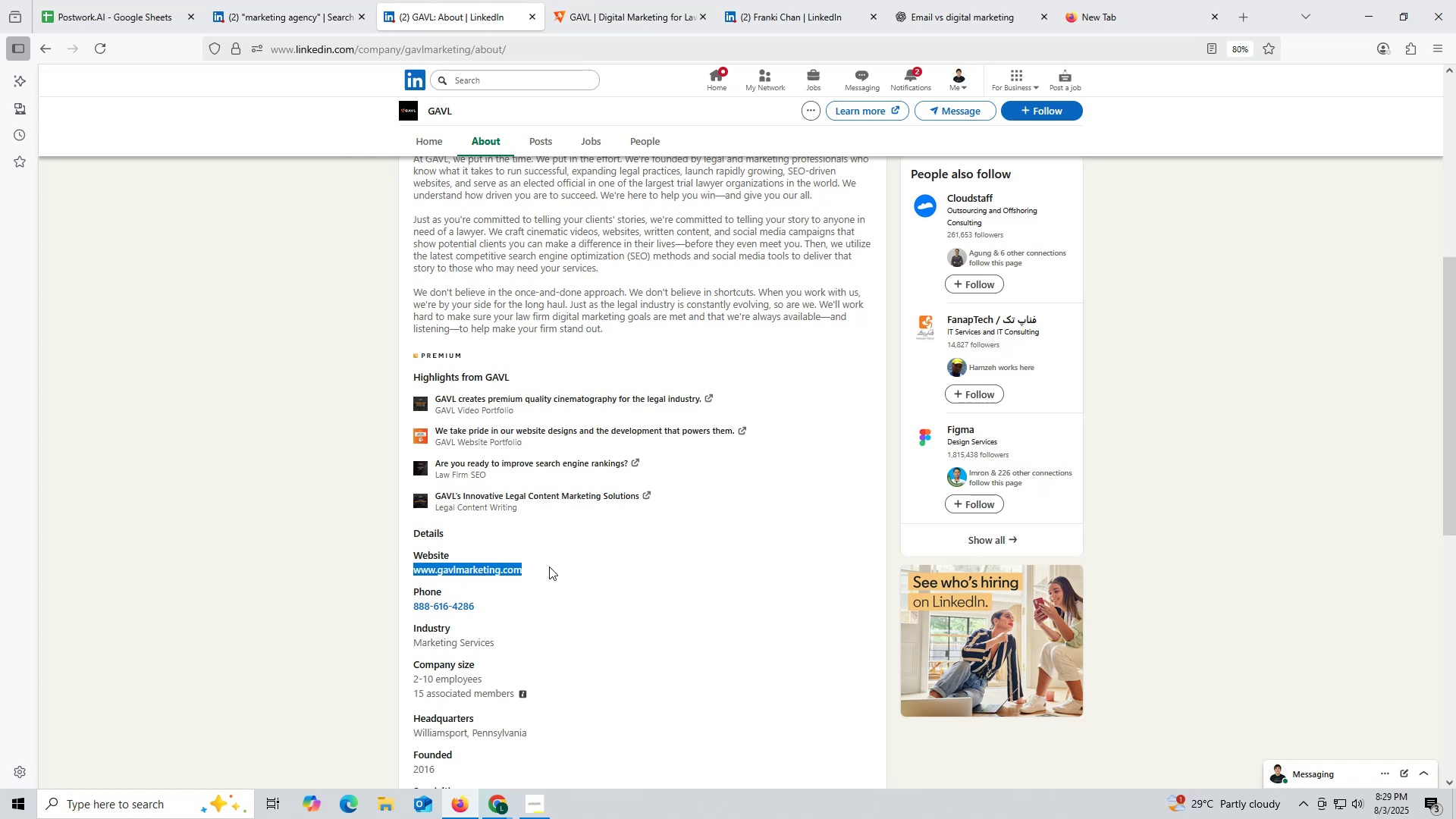 
key(Control+C)
 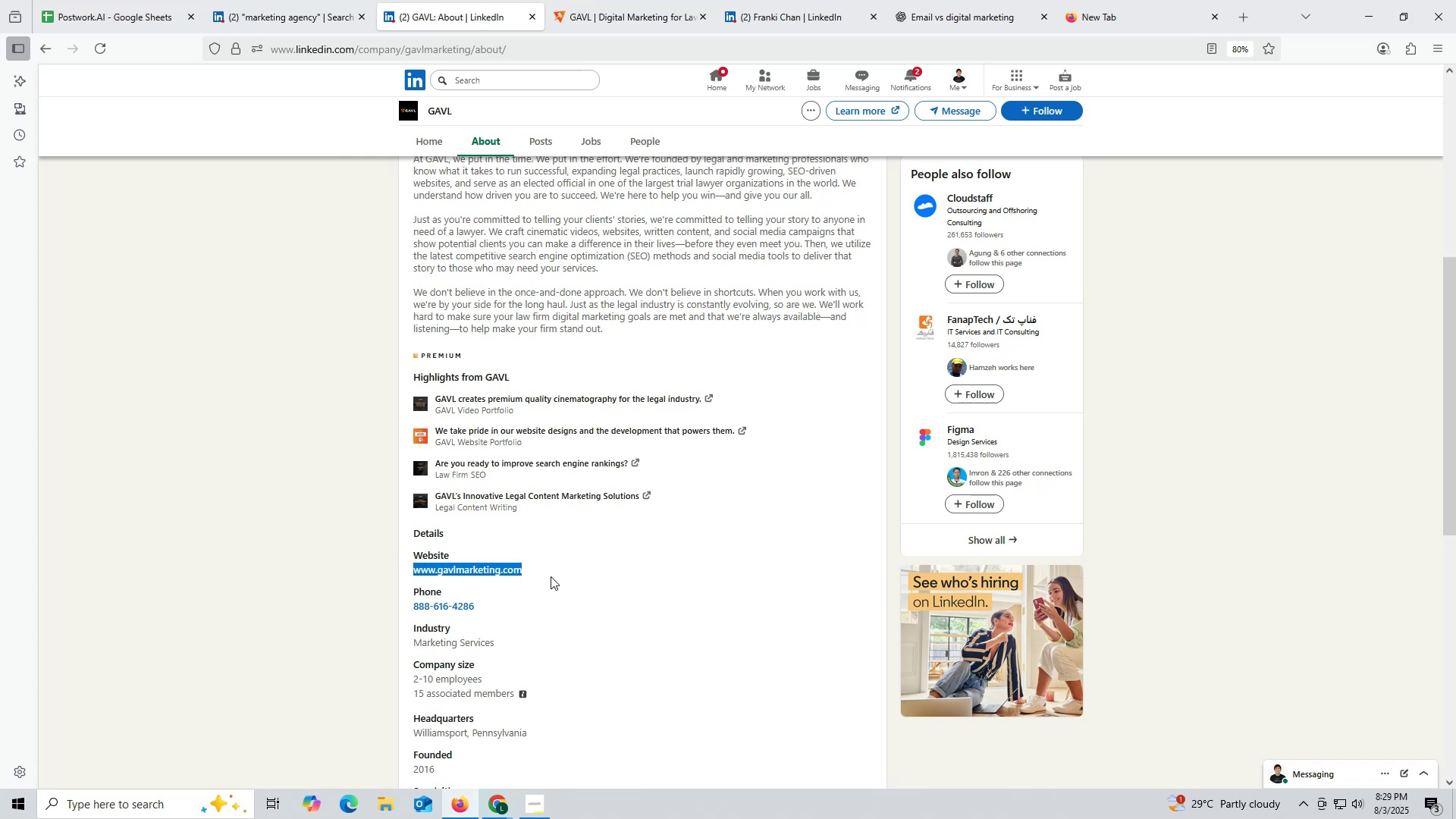 
key(Control+ControlLeft)
 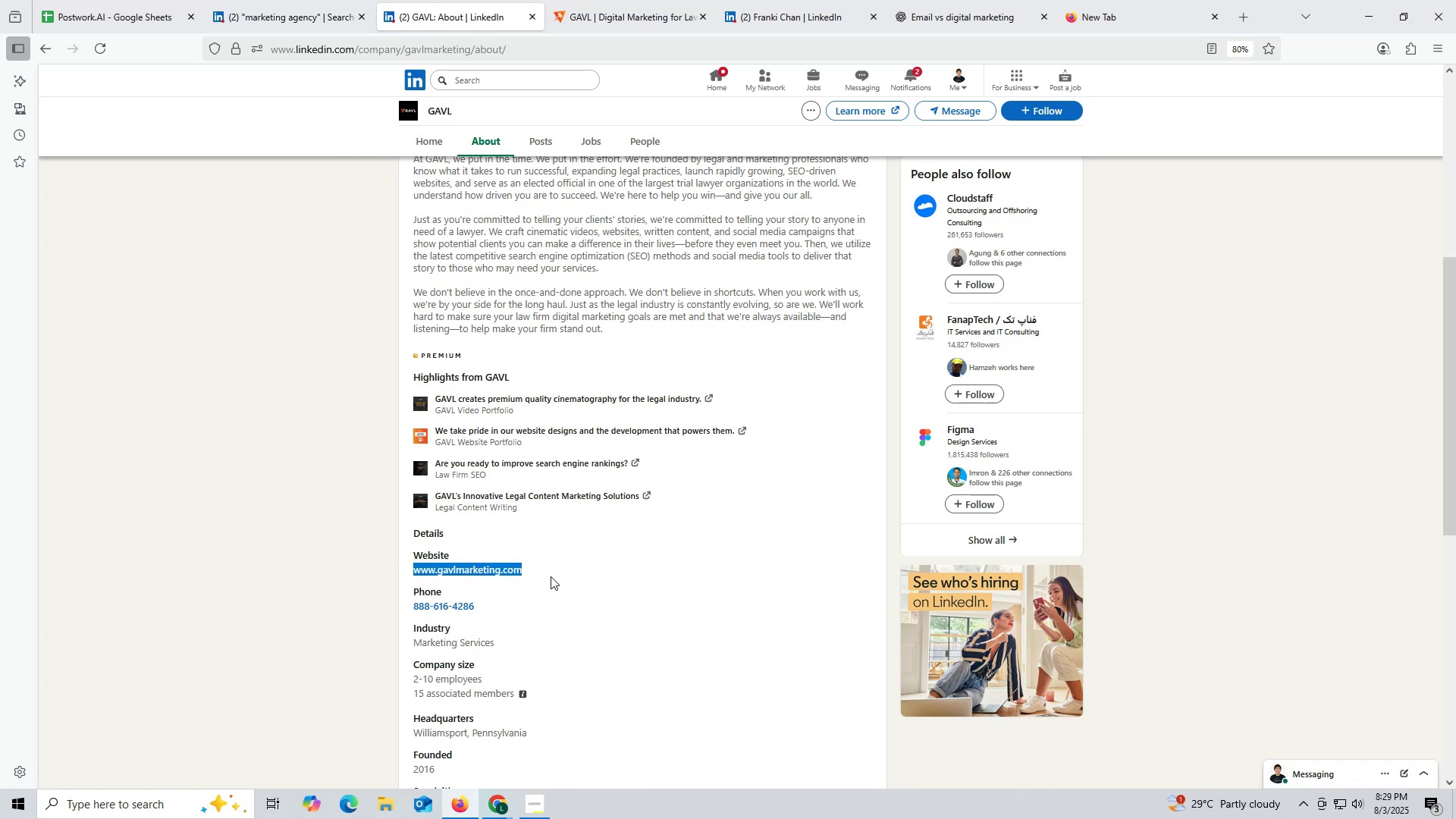 
key(Control+C)
 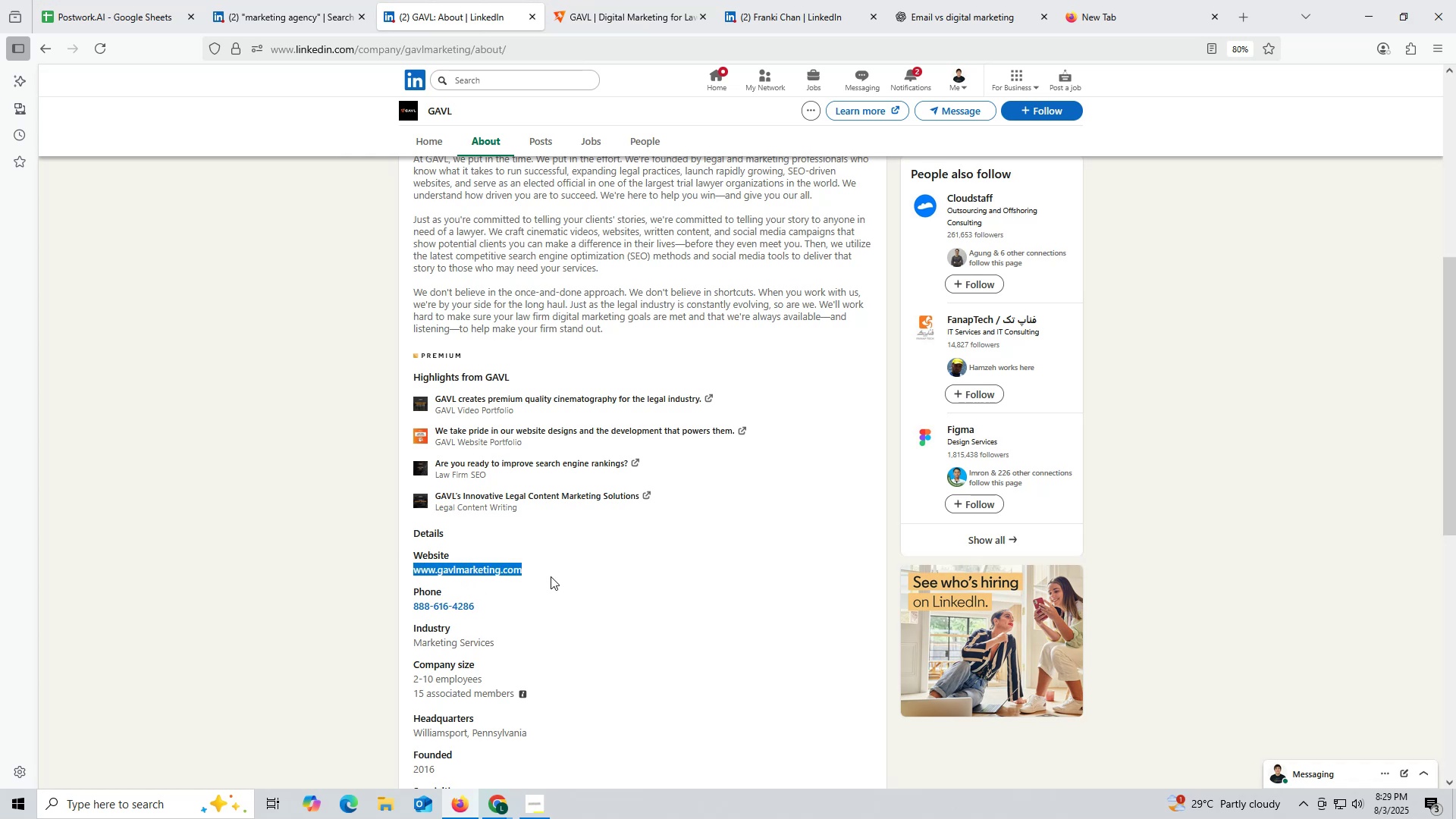 
key(Control+ControlLeft)
 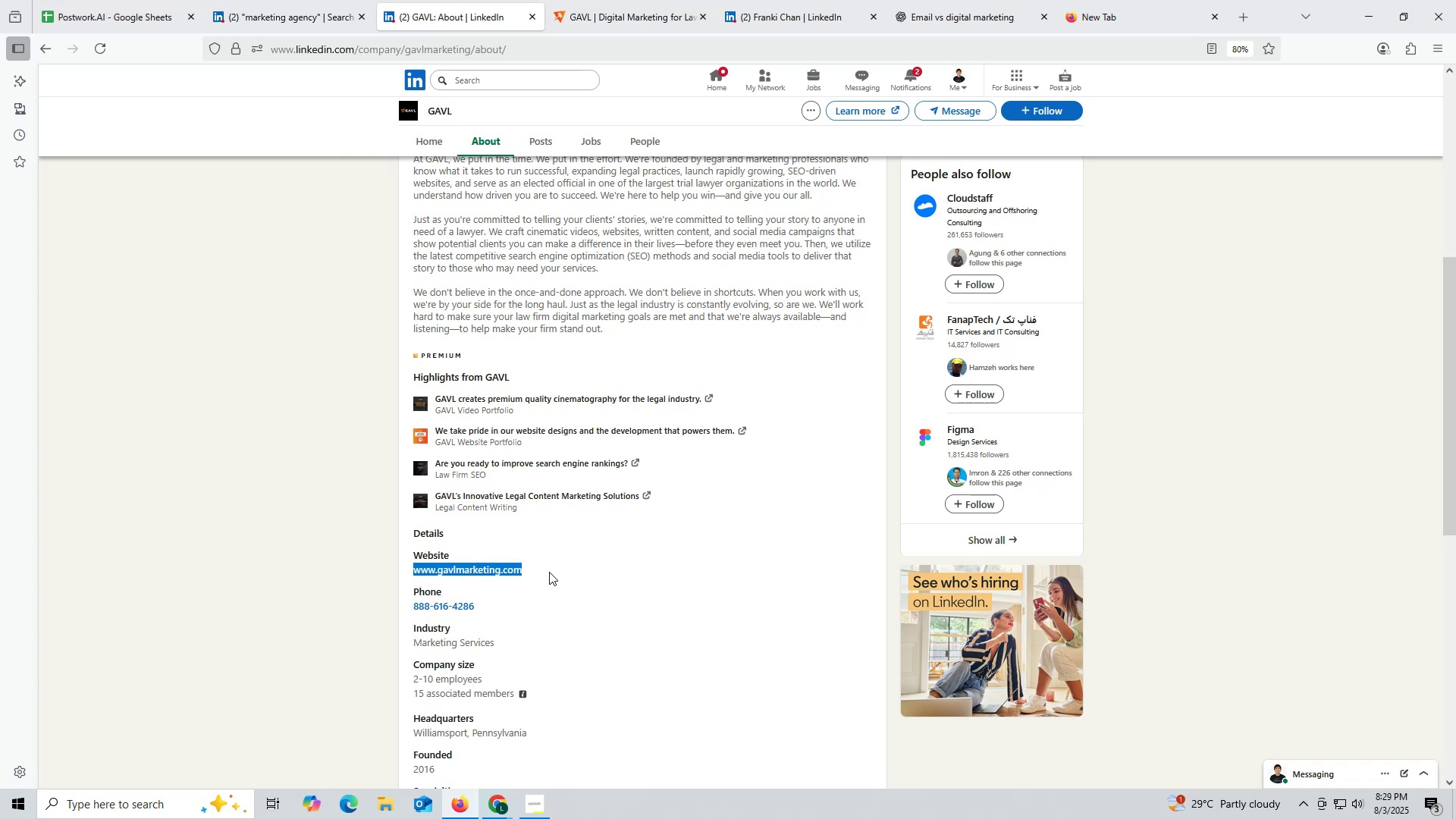 
key(Control+C)
 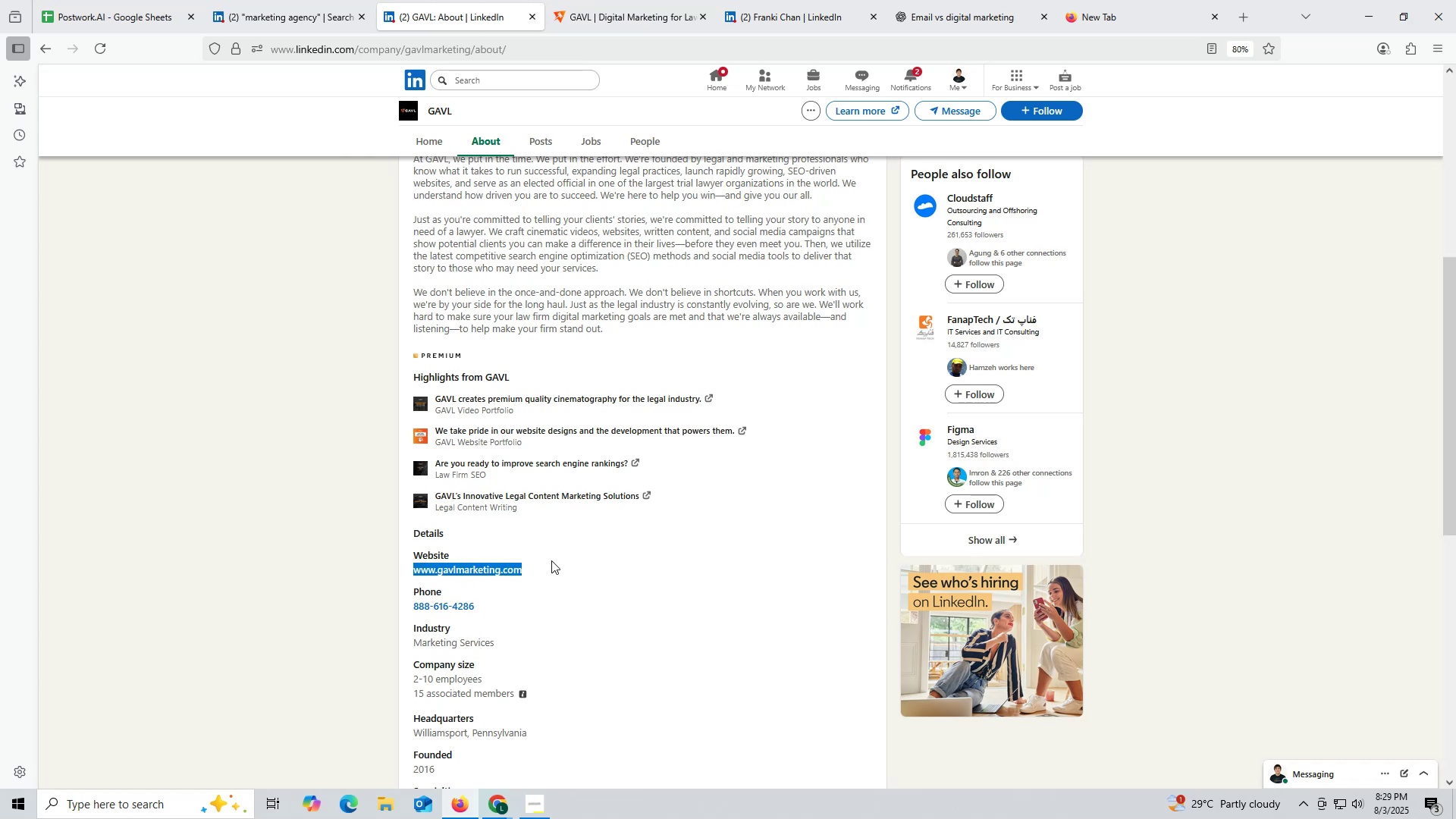 
key(Control+ControlLeft)
 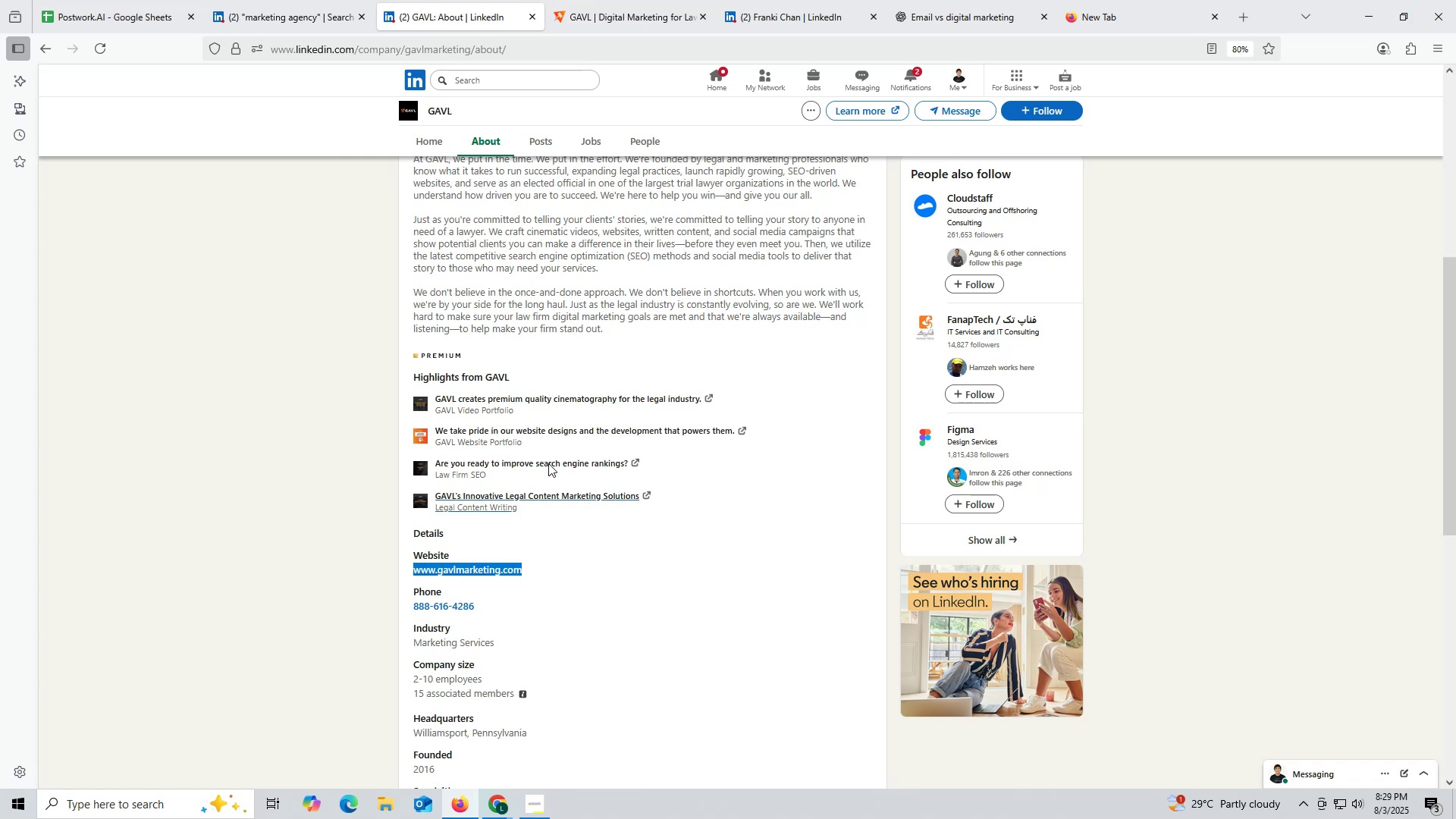 
key(Control+C)
 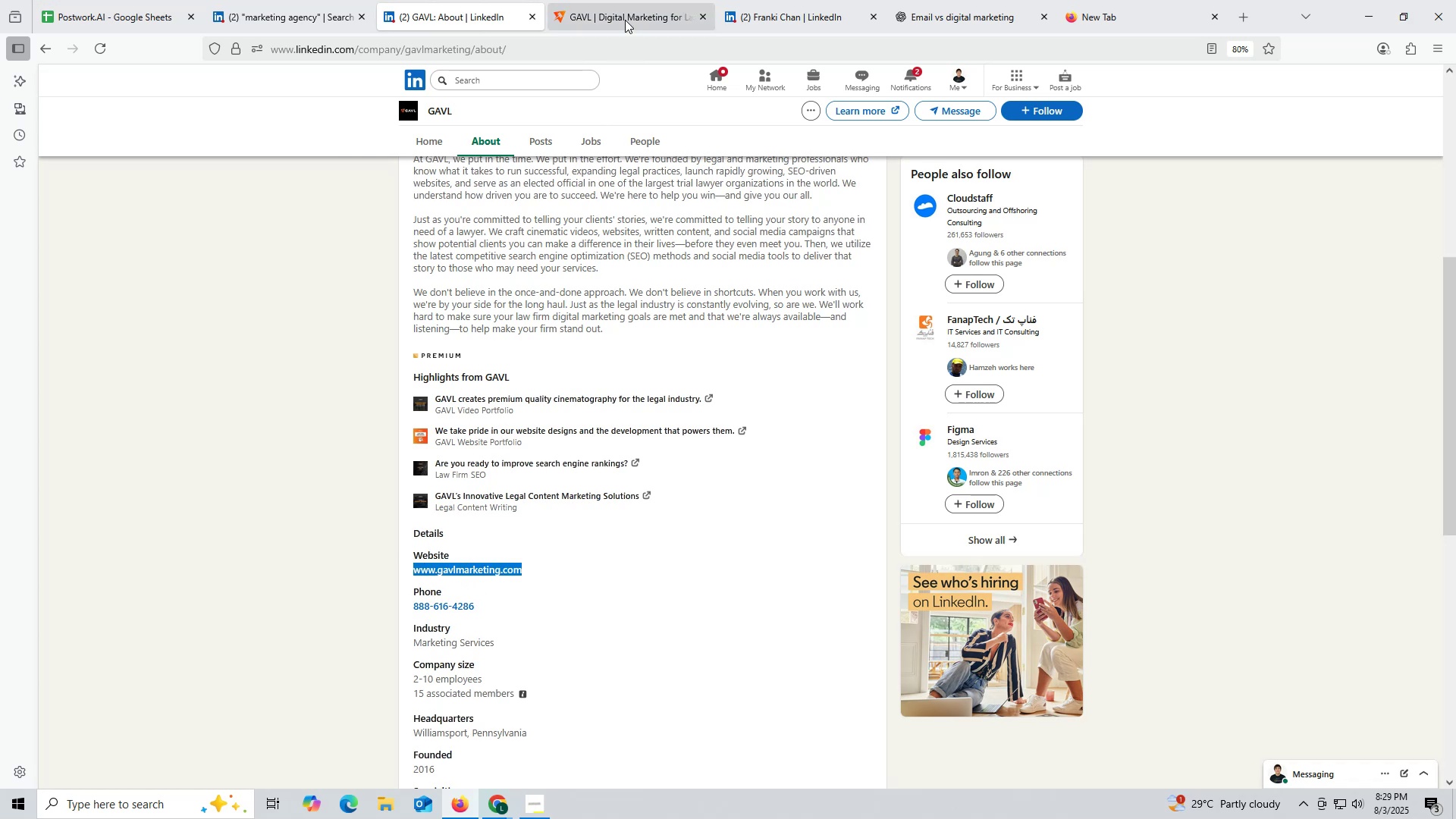 
left_click([625, 18])
 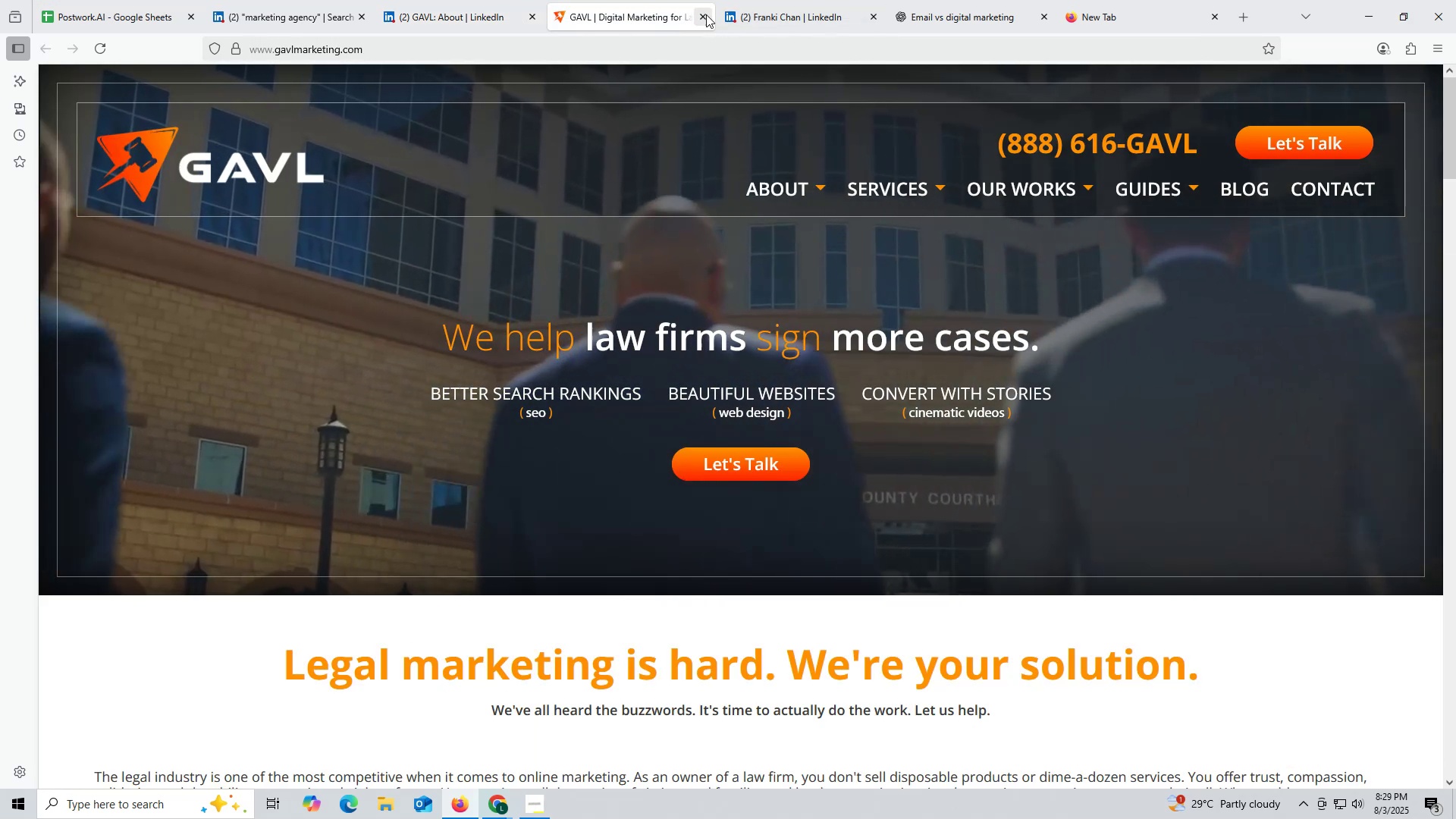 
left_click([702, 13])
 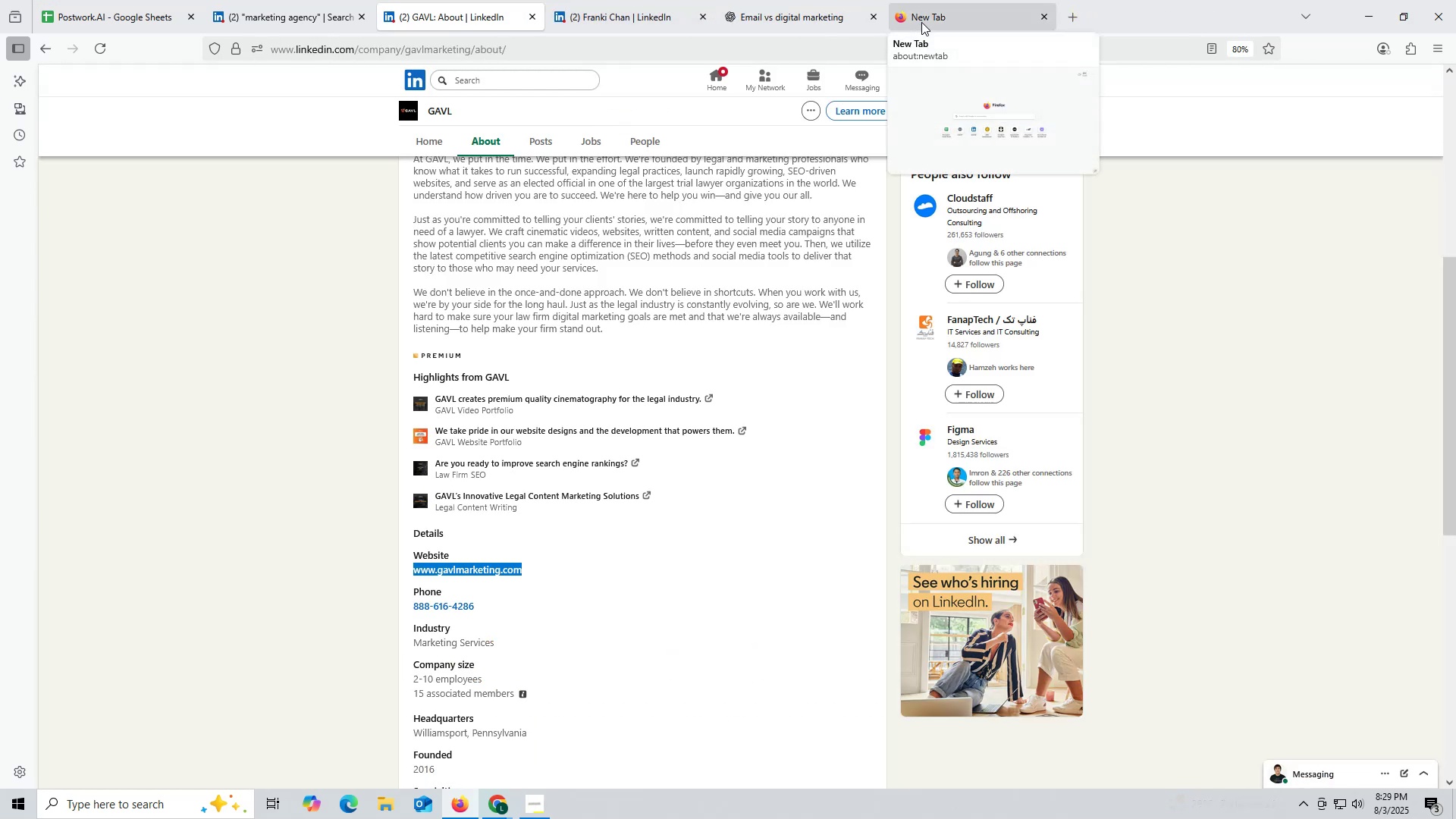 
left_click([925, 18])
 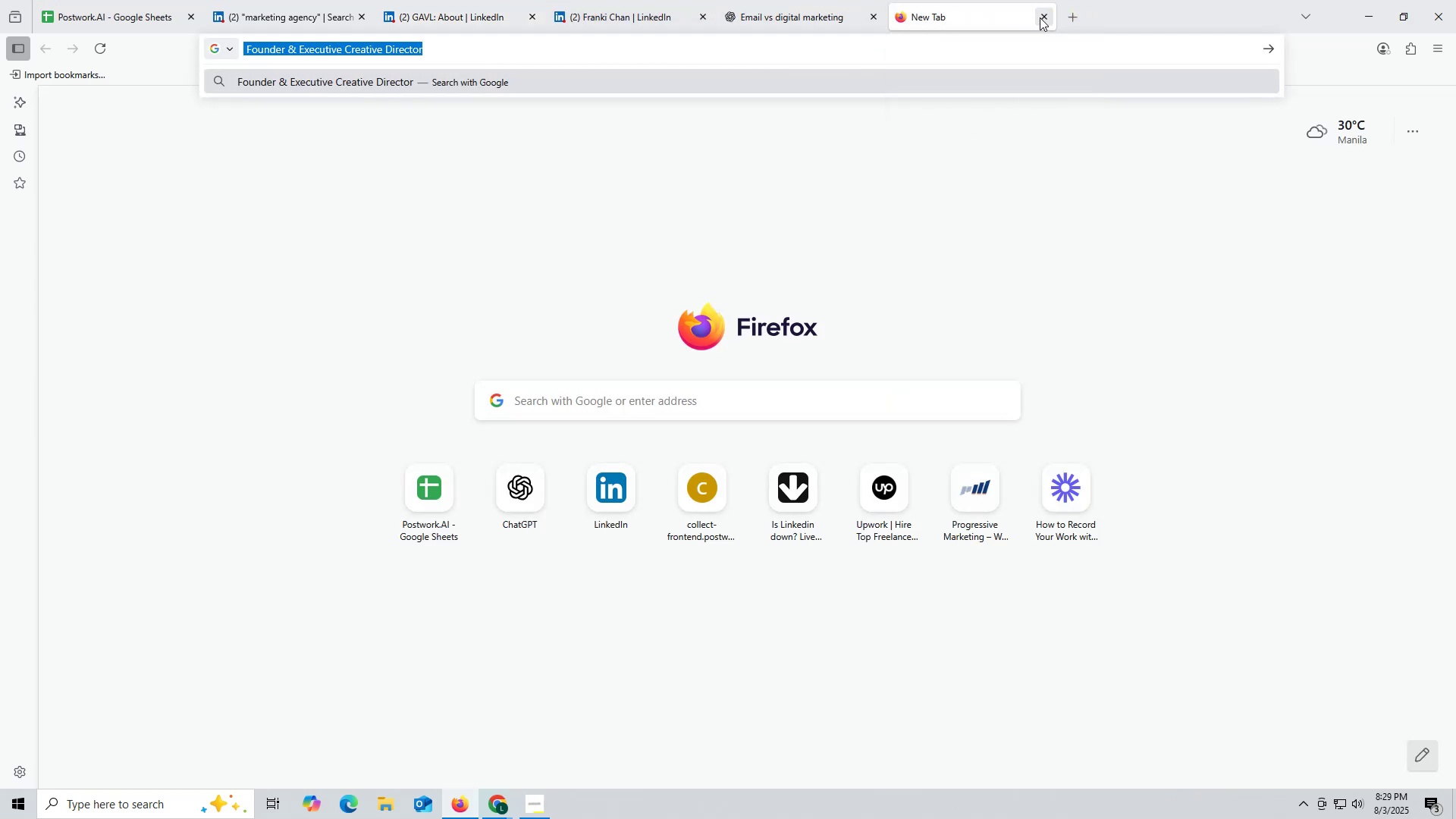 
left_click([1043, 17])
 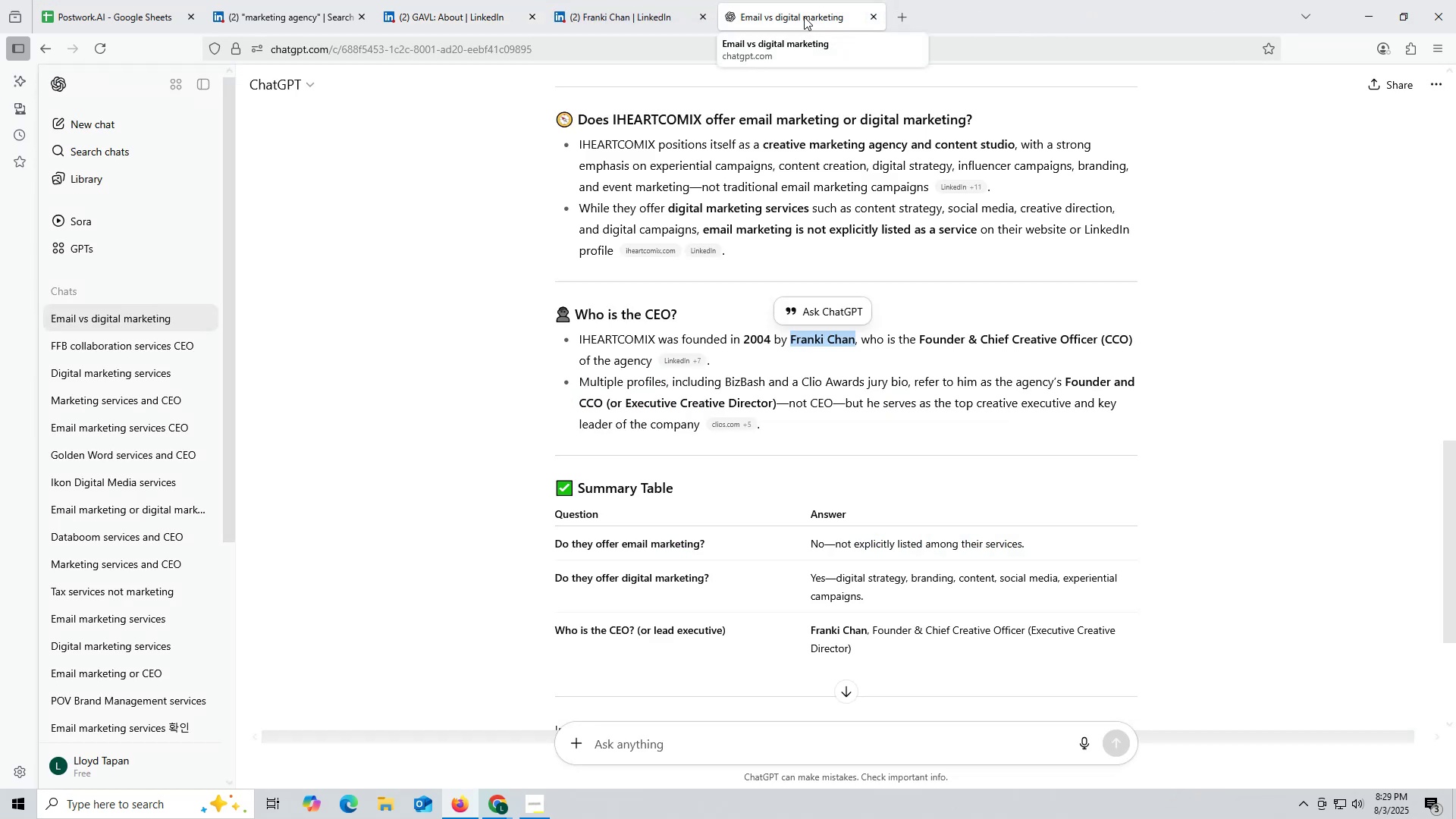 
left_click([802, 15])
 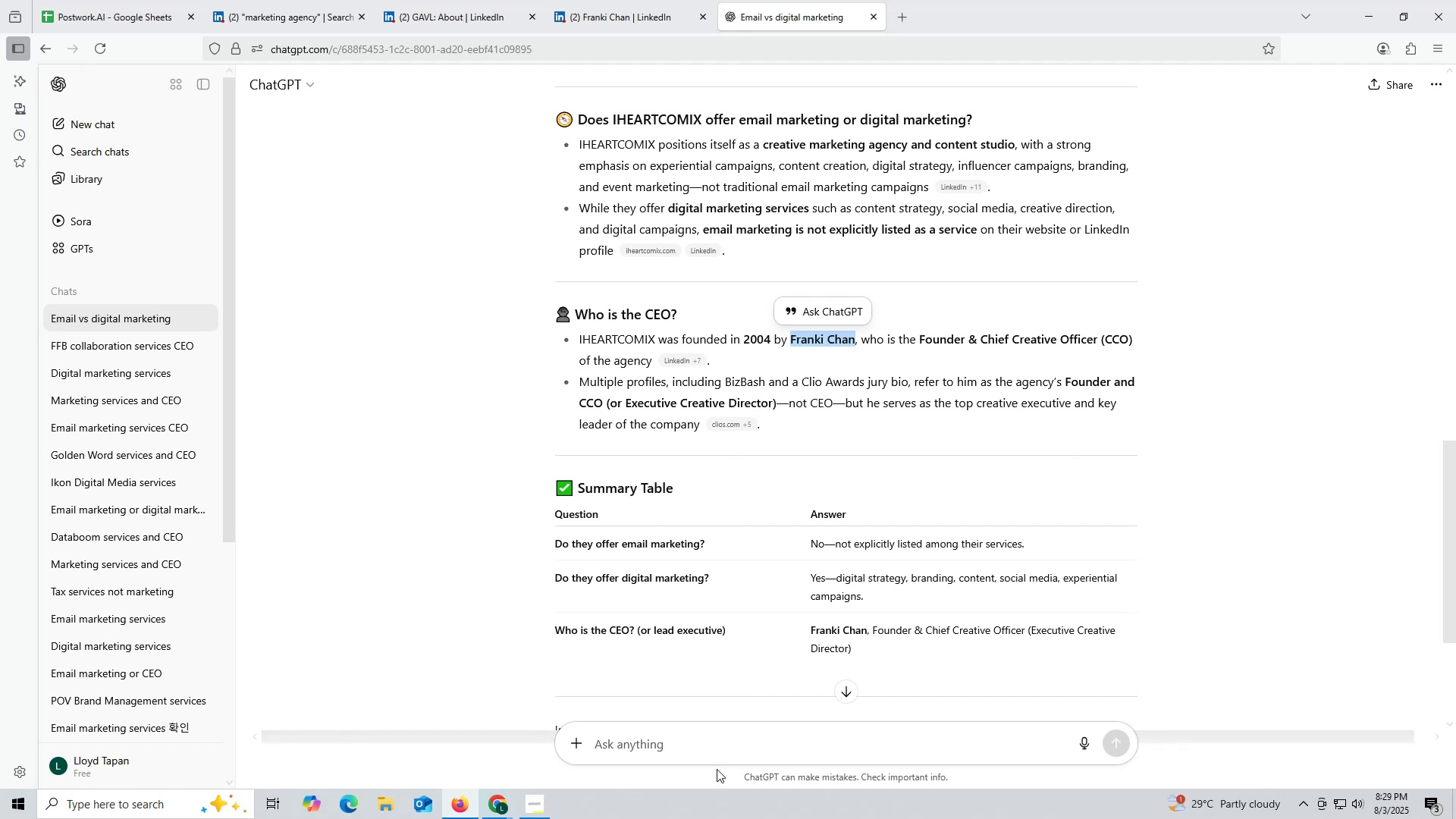 
left_click([717, 748])
 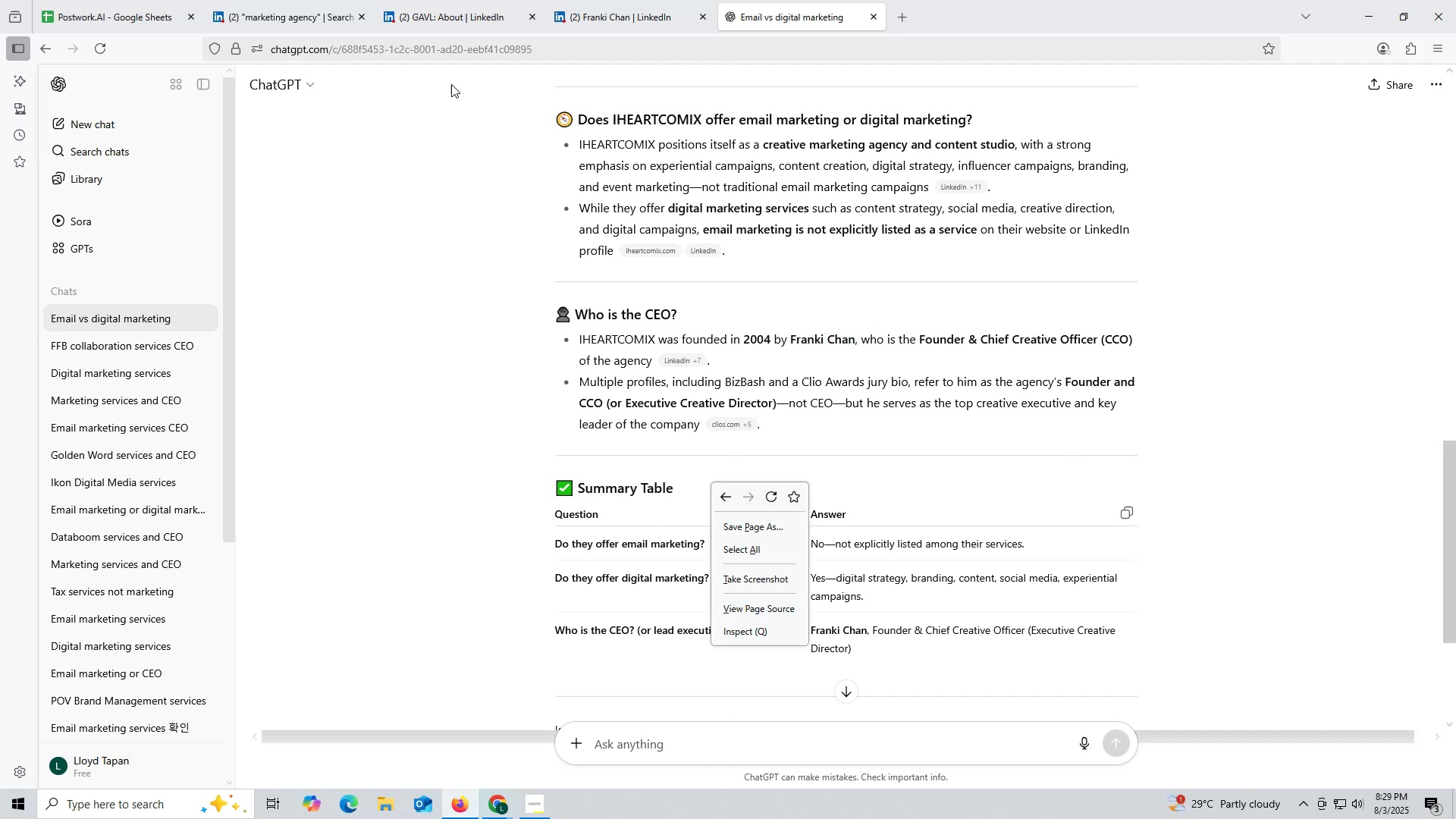 
left_click_drag(start_coordinate=[449, 20], to_coordinate=[449, 24])
 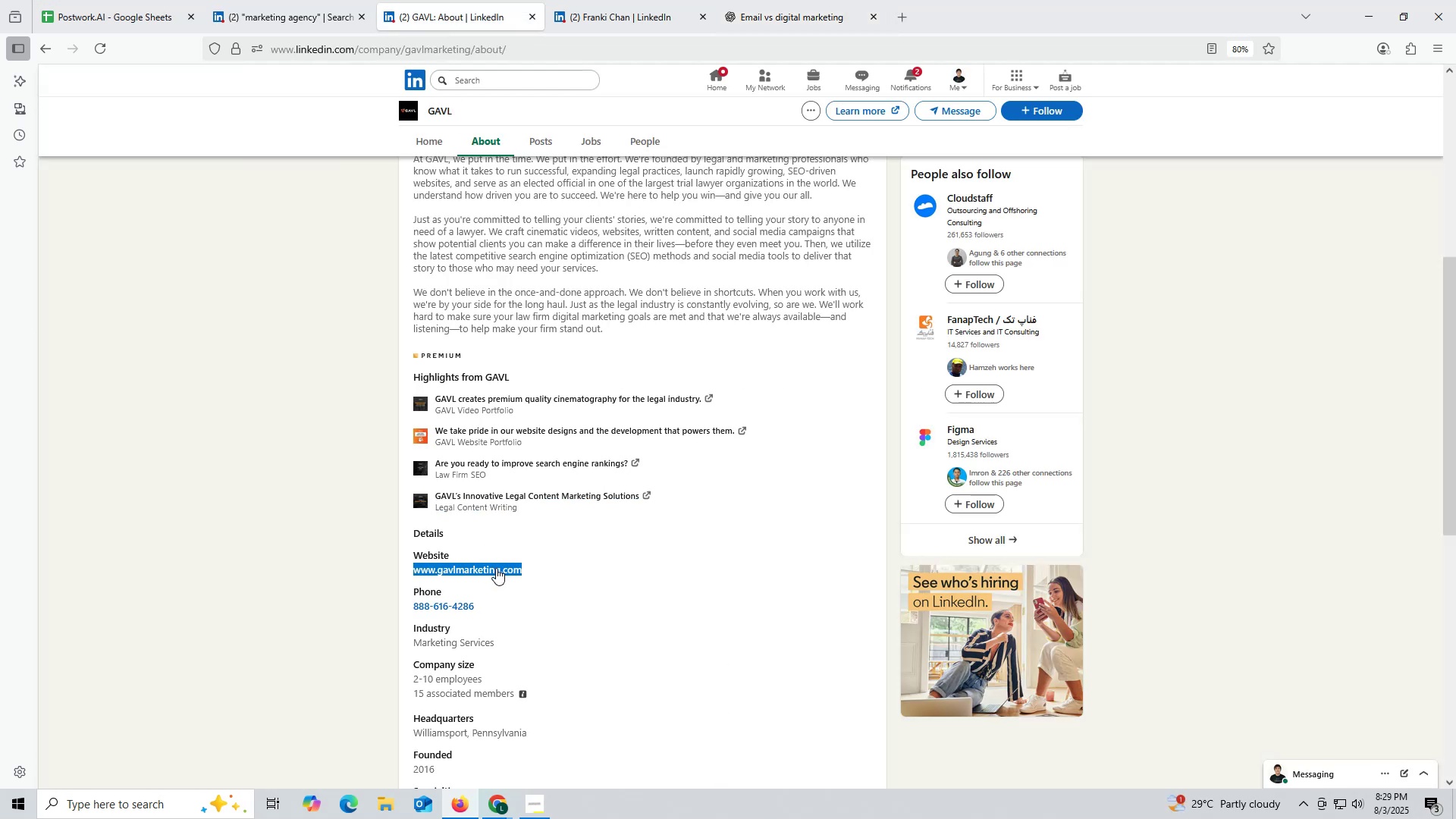 
right_click([497, 570])
 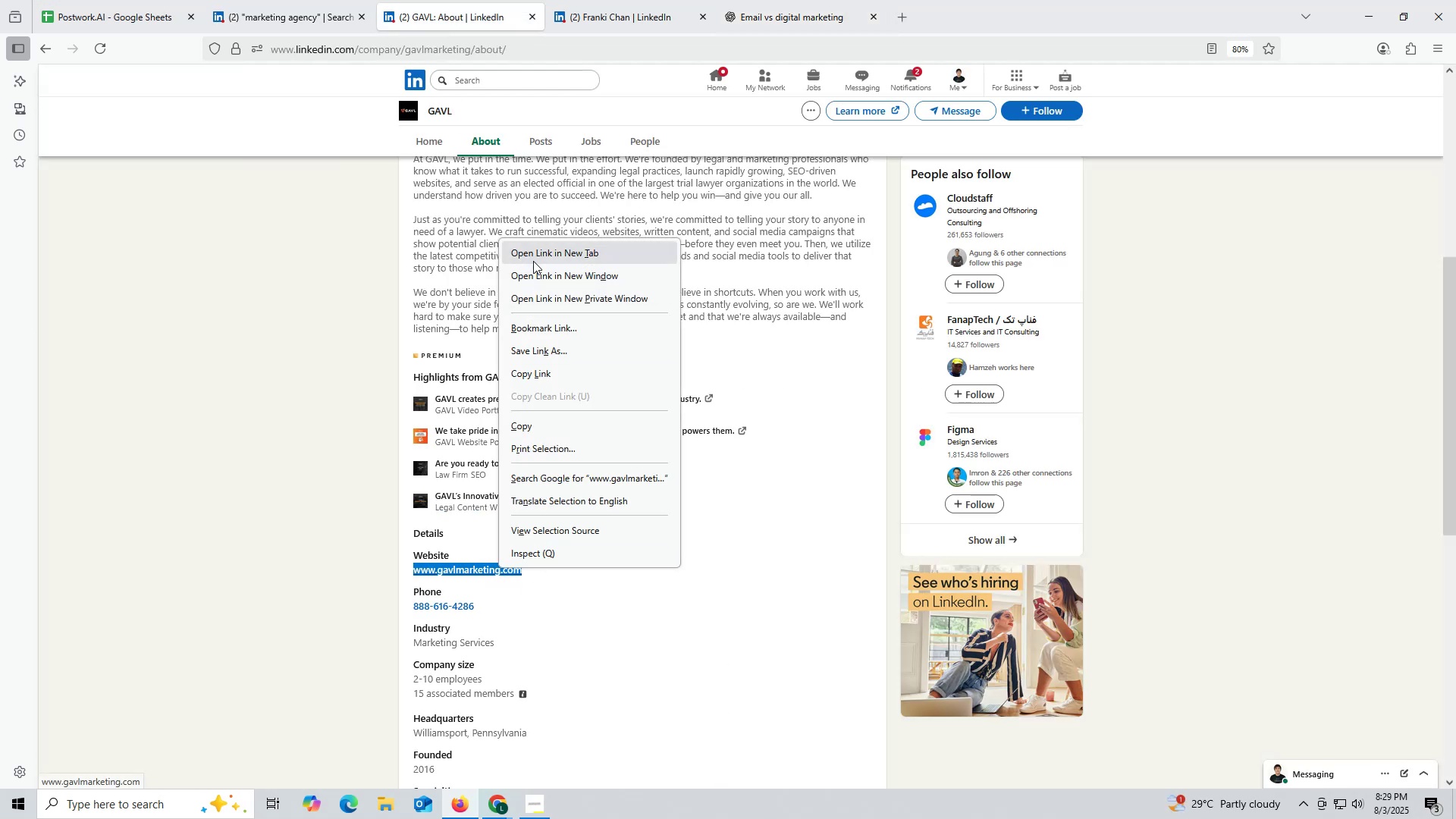 
left_click([533, 258])
 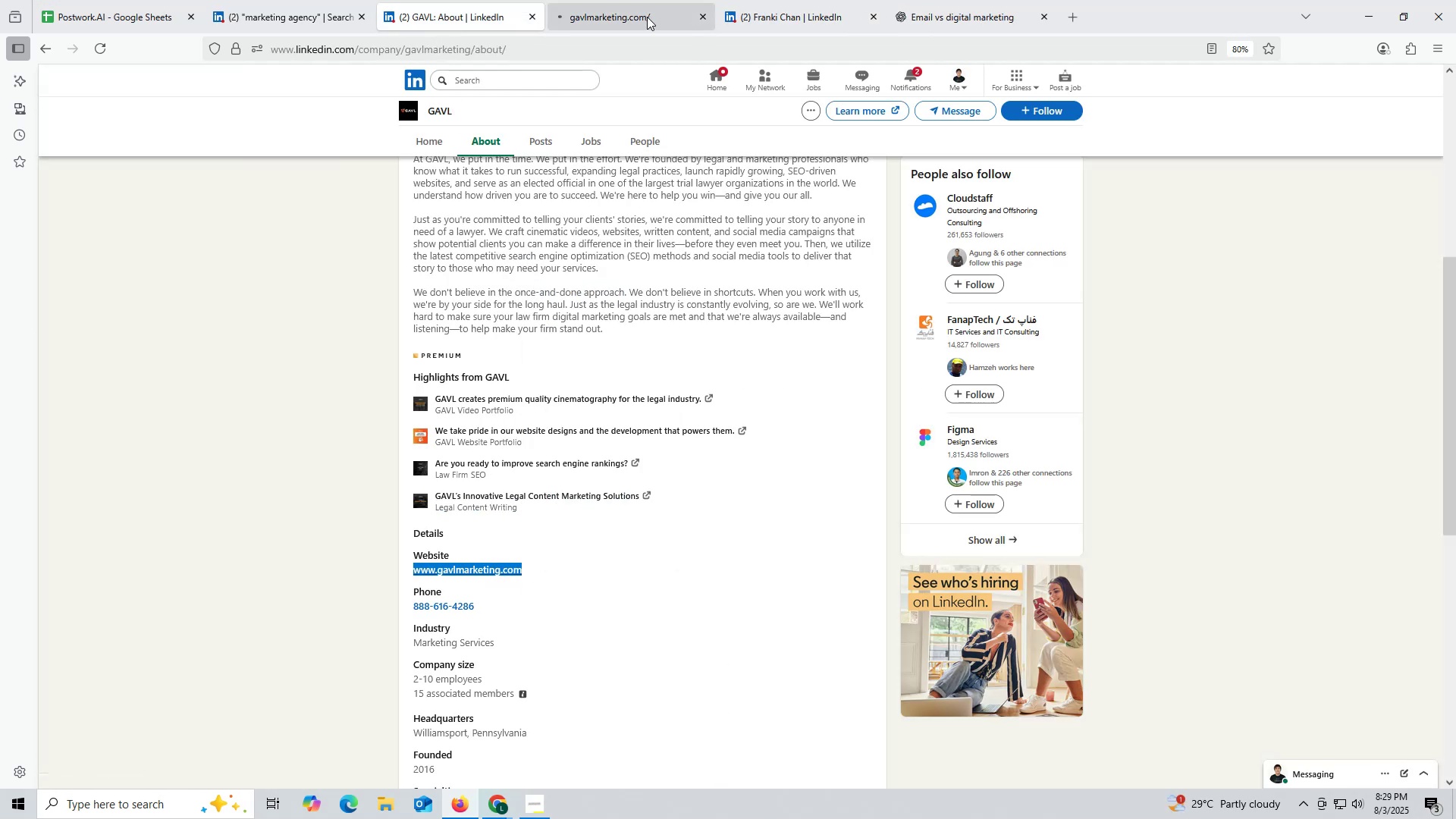 
left_click([645, 16])
 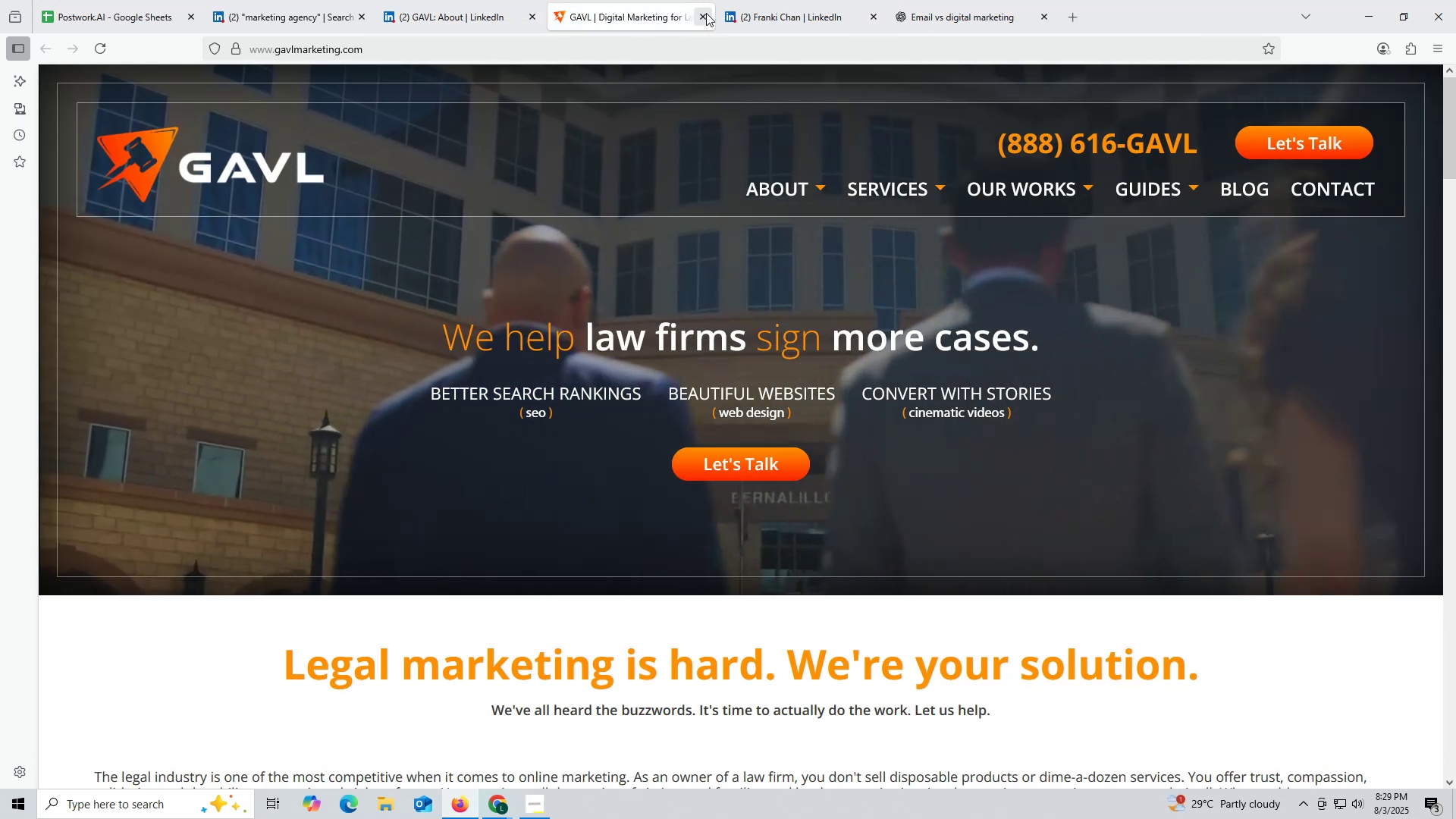 
left_click_drag(start_coordinate=[704, 12], to_coordinate=[708, 12])
 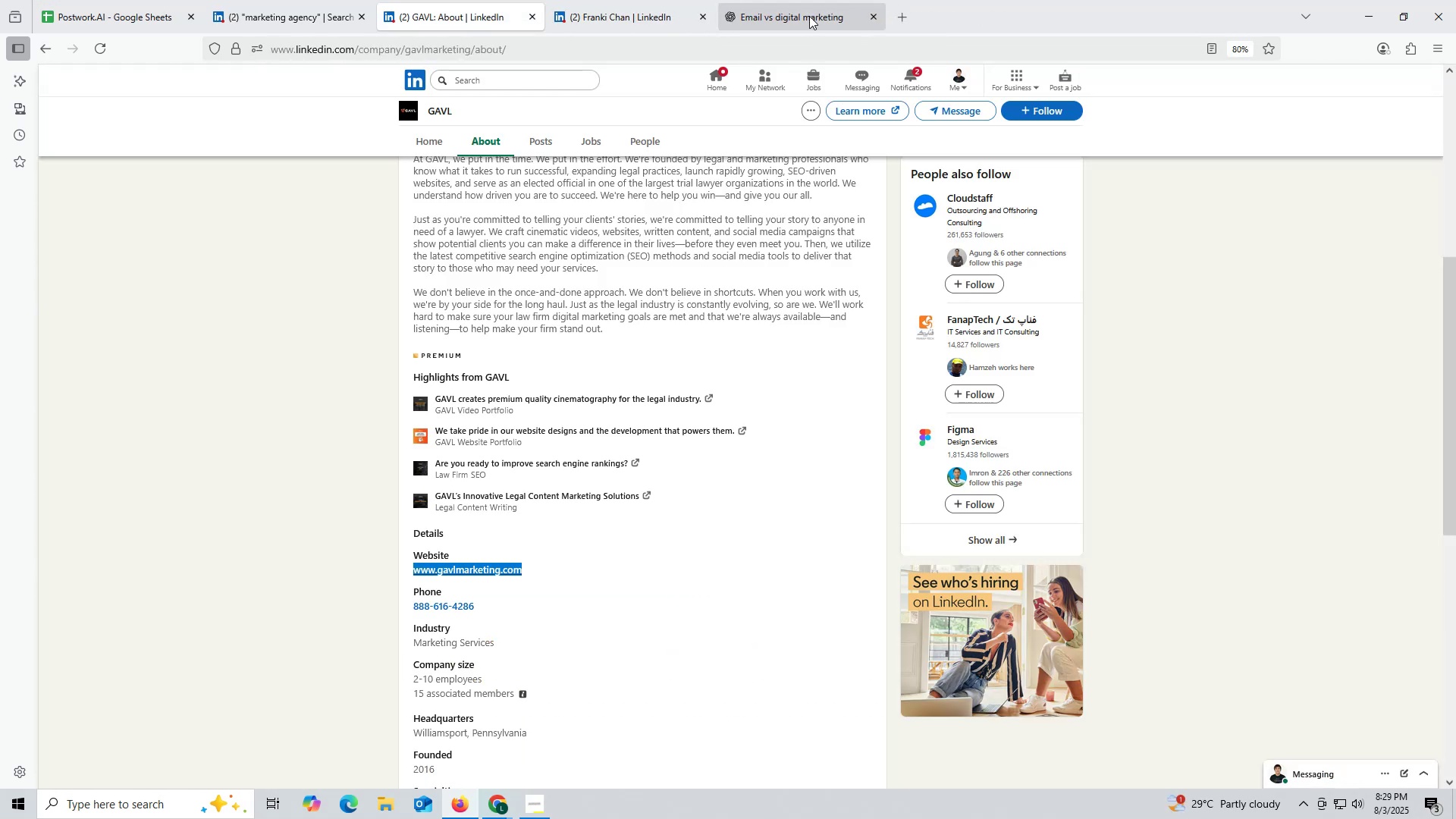 
left_click([808, 16])
 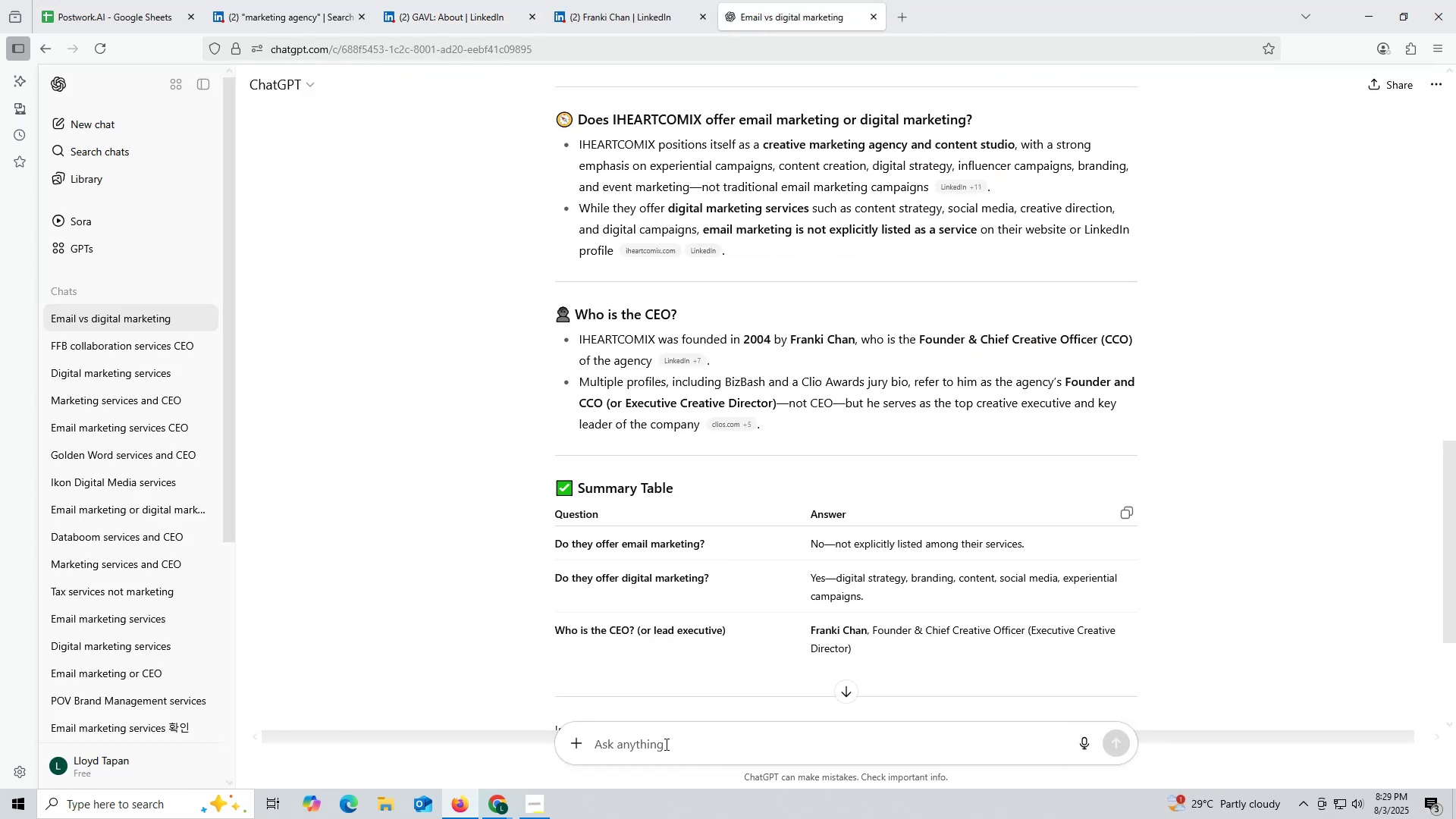 
left_click([663, 742])
 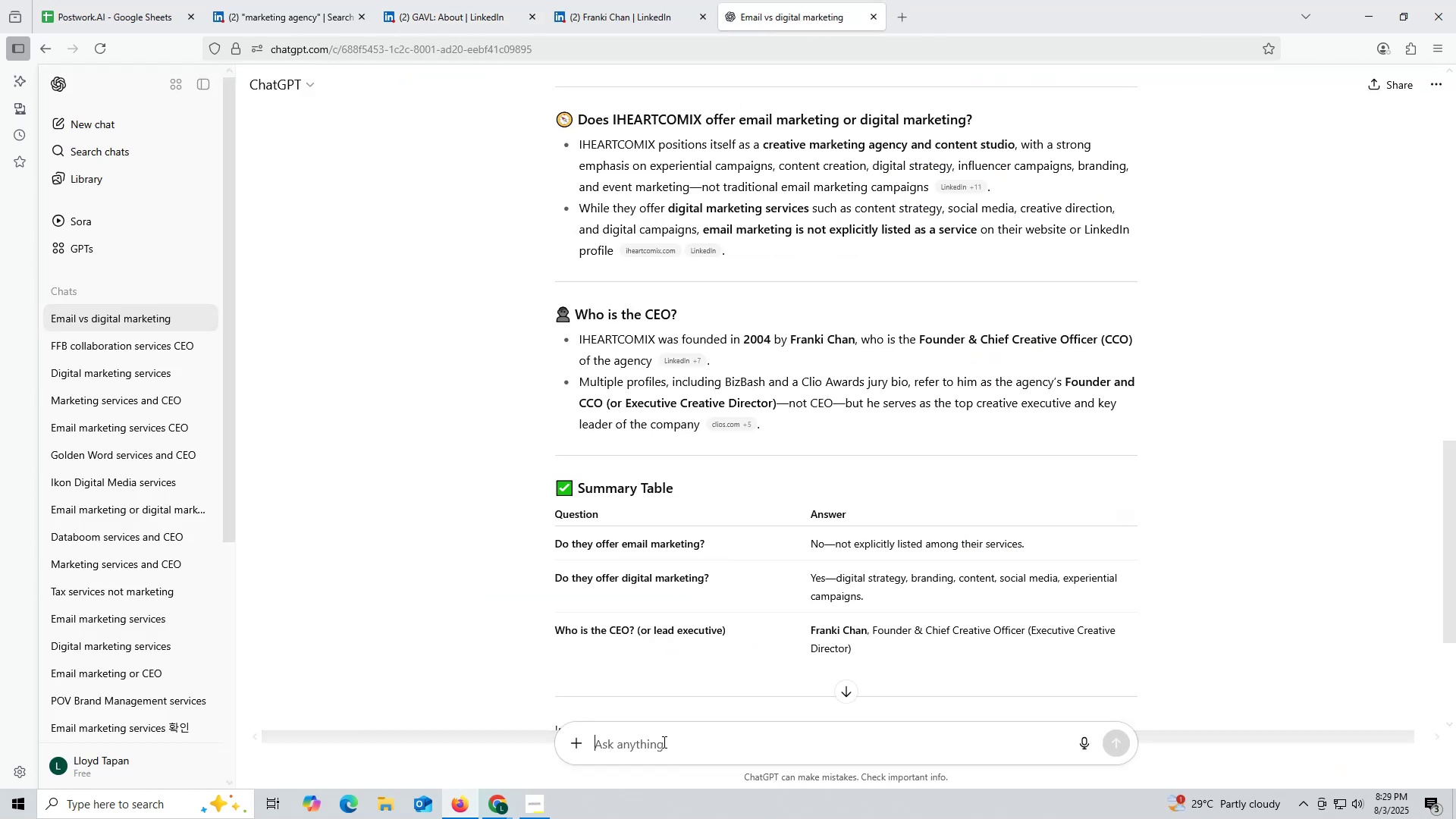 
key(Control+ControlLeft)
 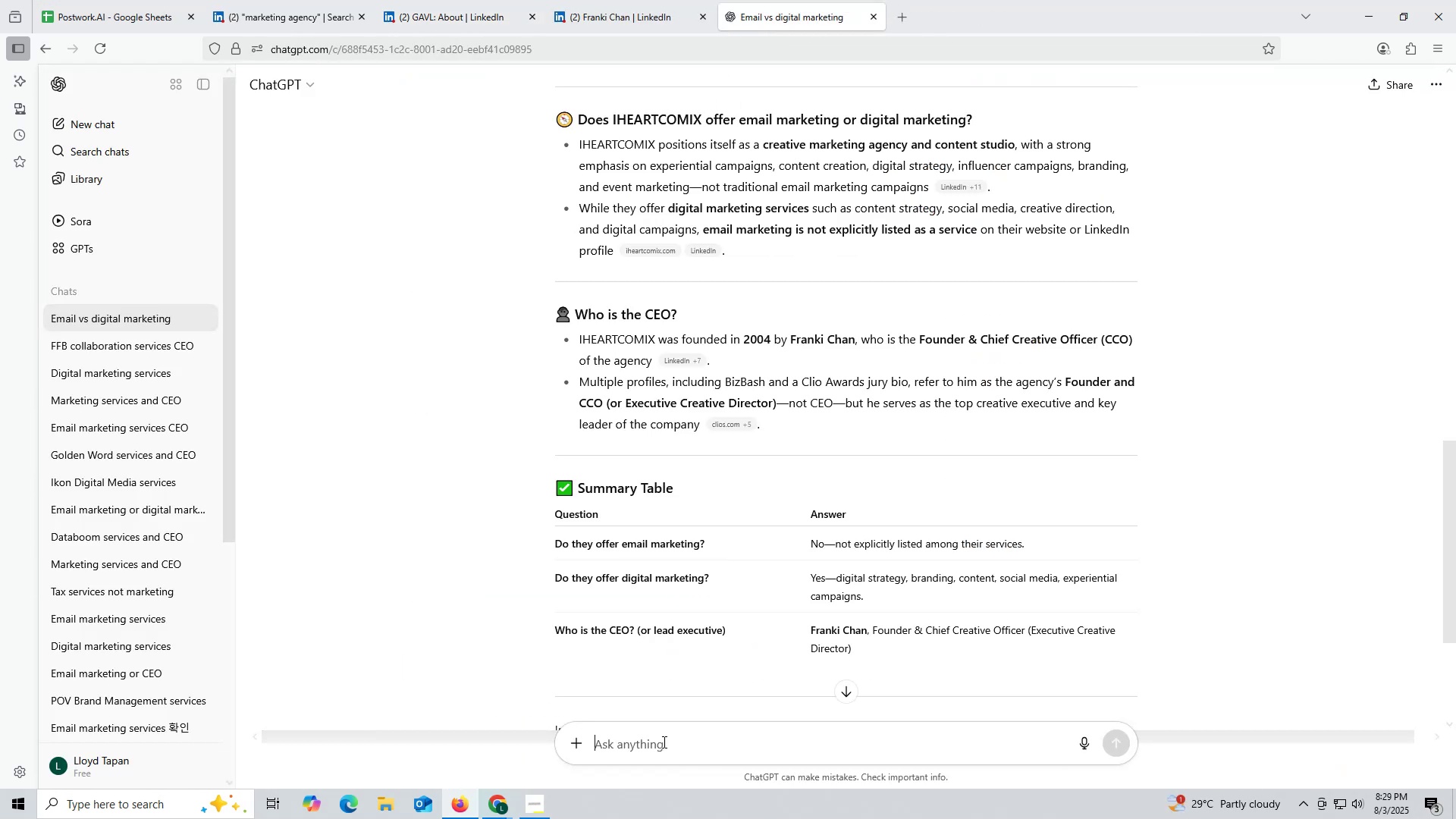 
key(Control+V)
 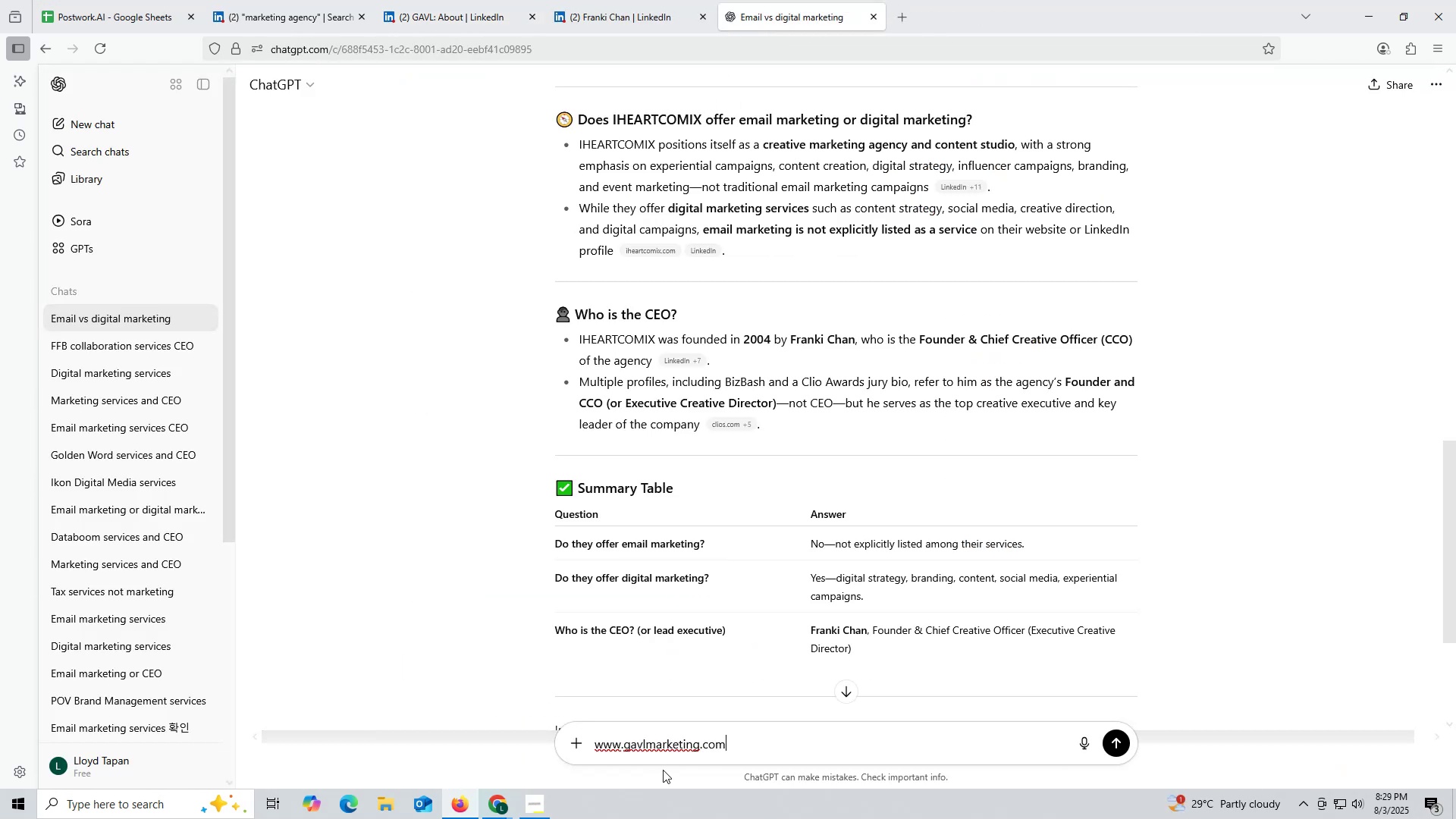 
key(Space)
 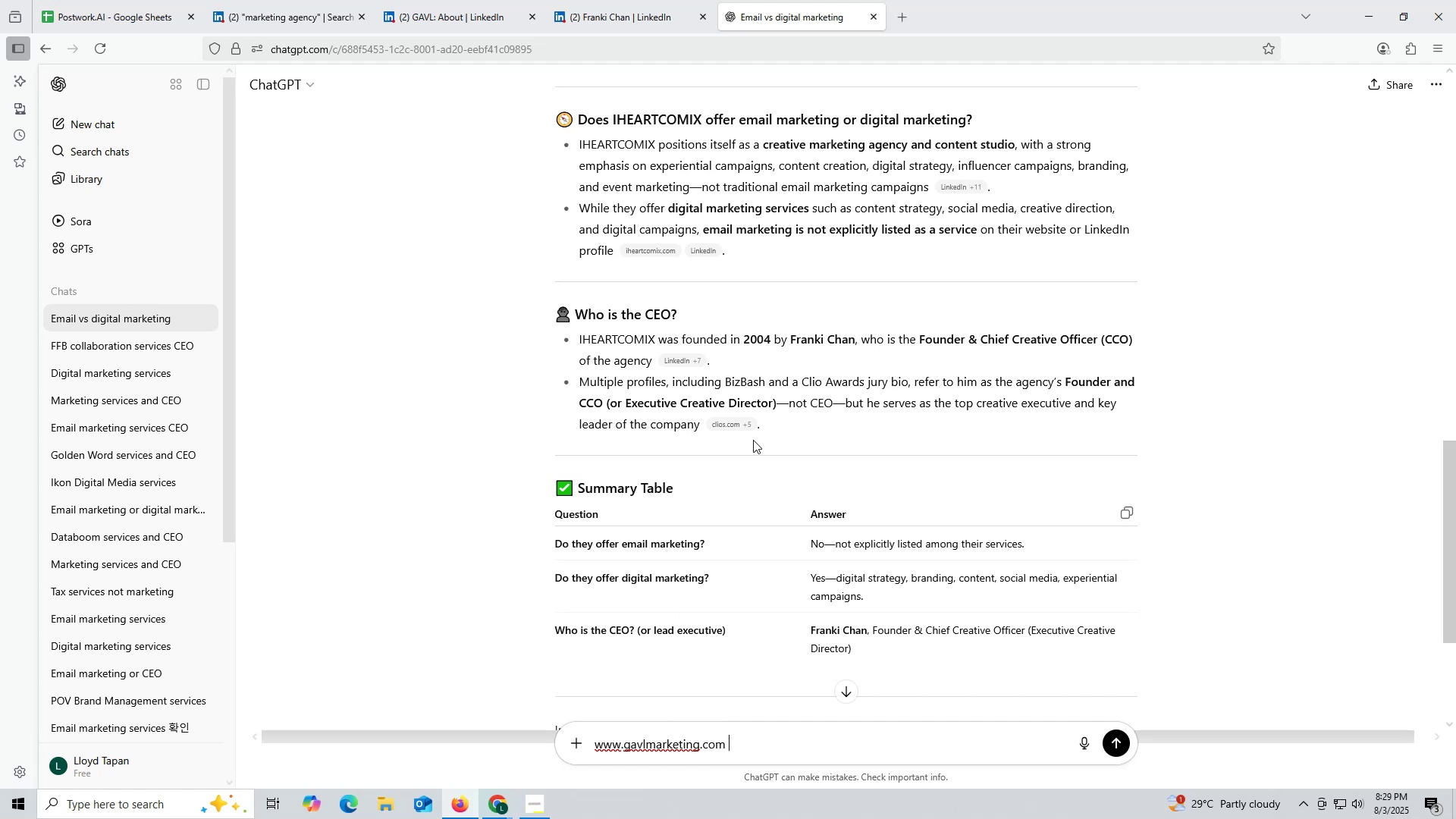 
scroll: coordinate [908, 422], scroll_direction: up, amount: 3.0
 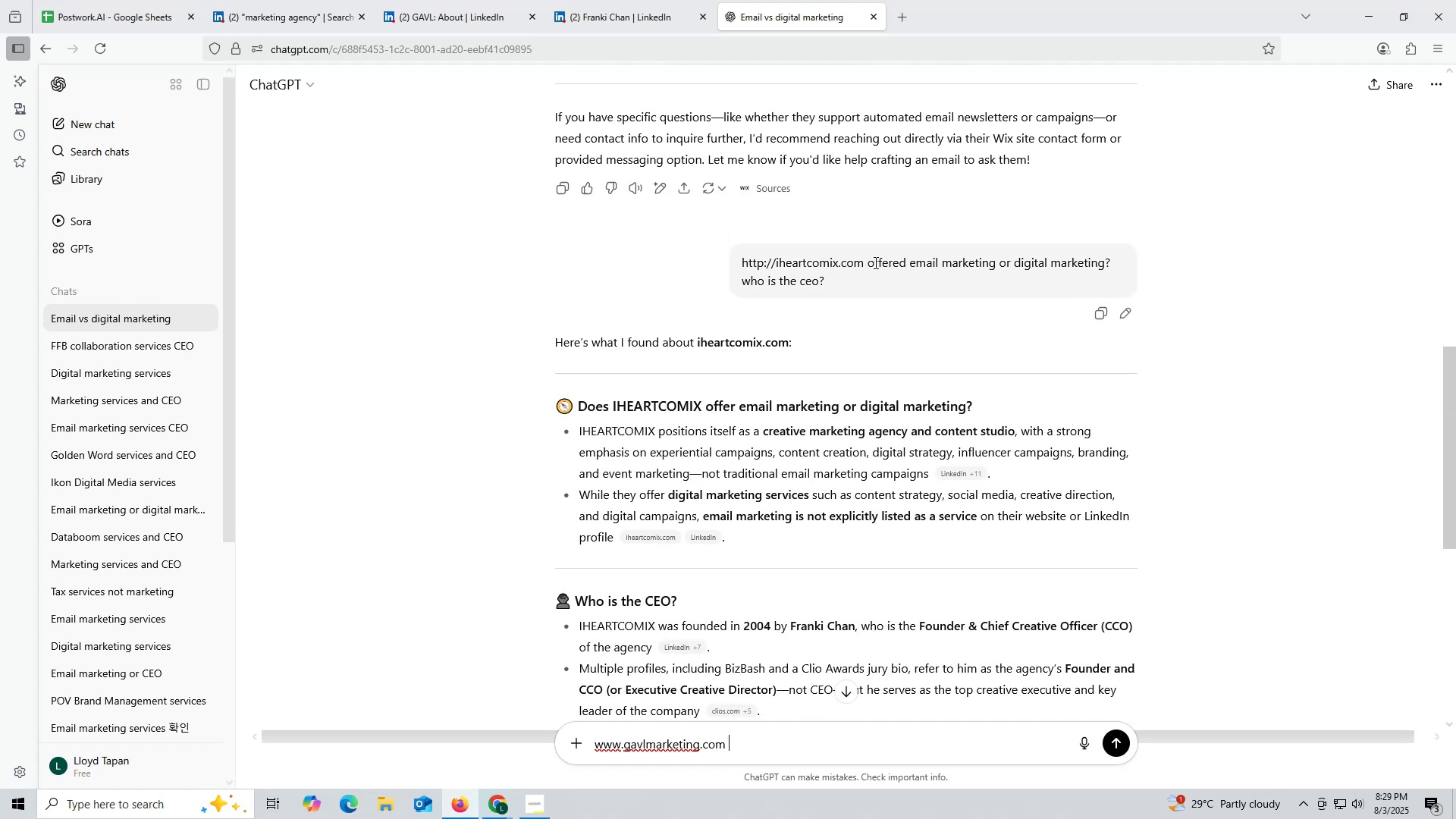 
left_click_drag(start_coordinate=[869, 260], to_coordinate=[895, 275])
 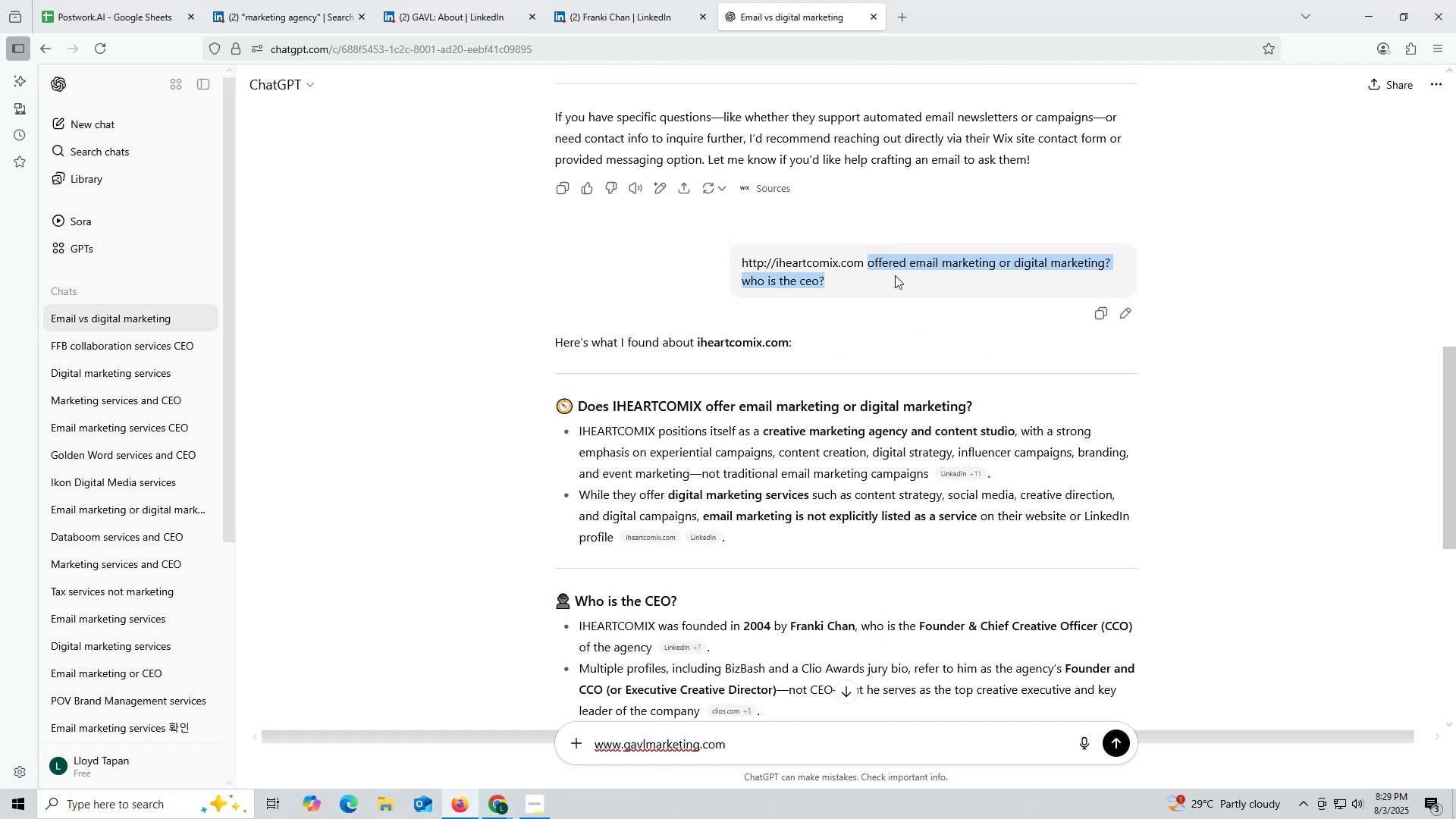 
key(Control+ControlLeft)
 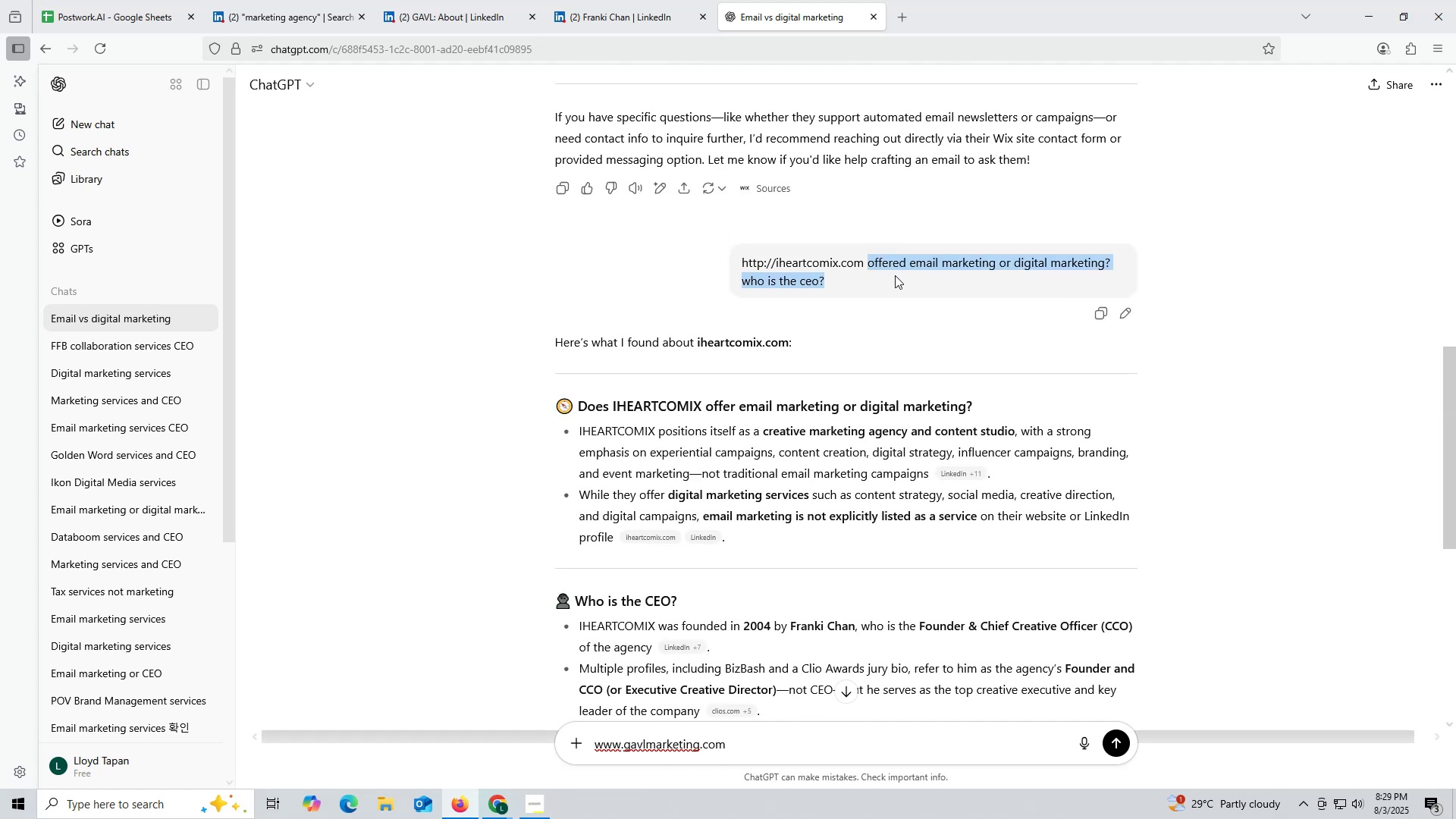 
key(Control+C)
 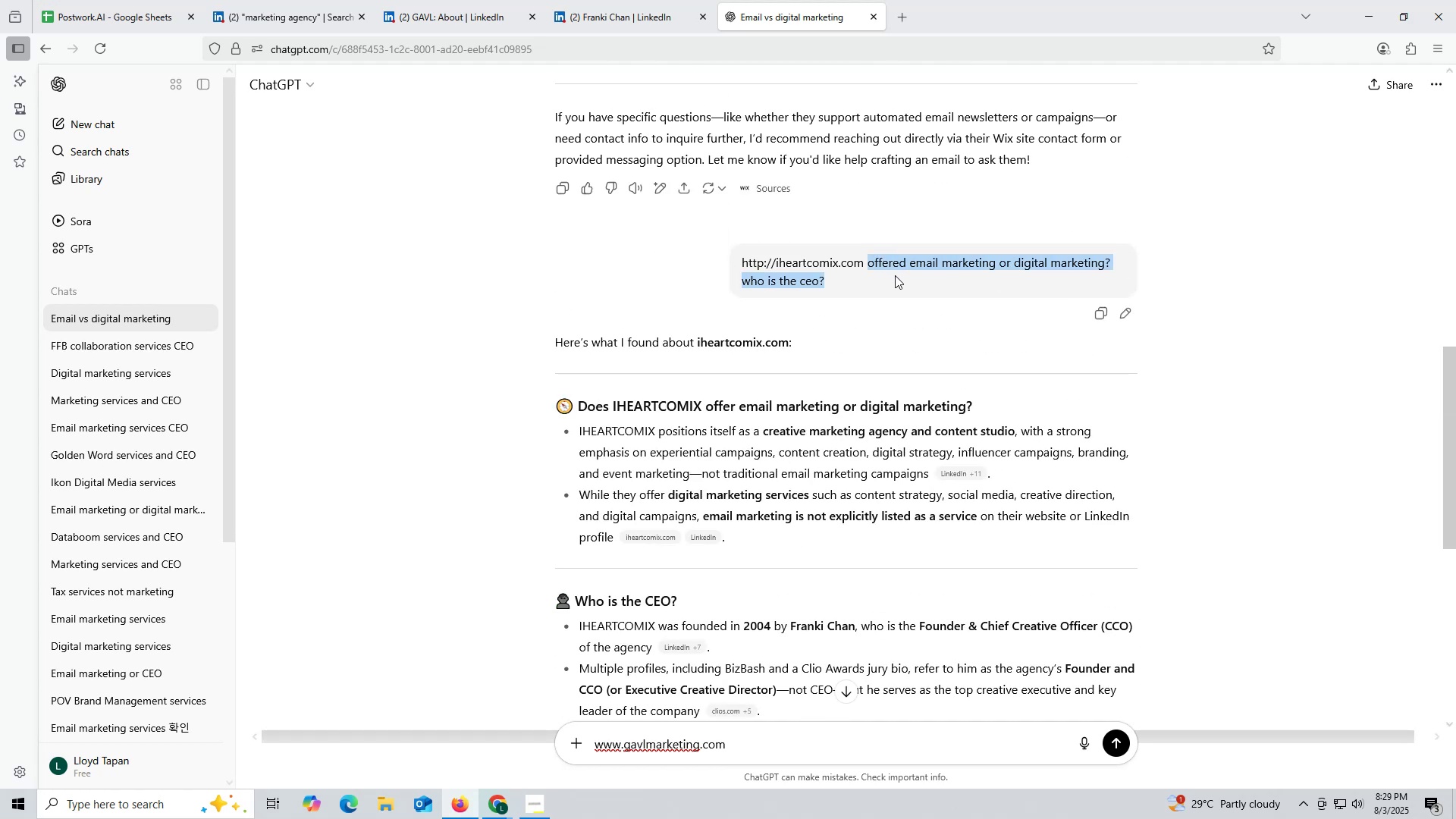 
key(Control+ControlLeft)
 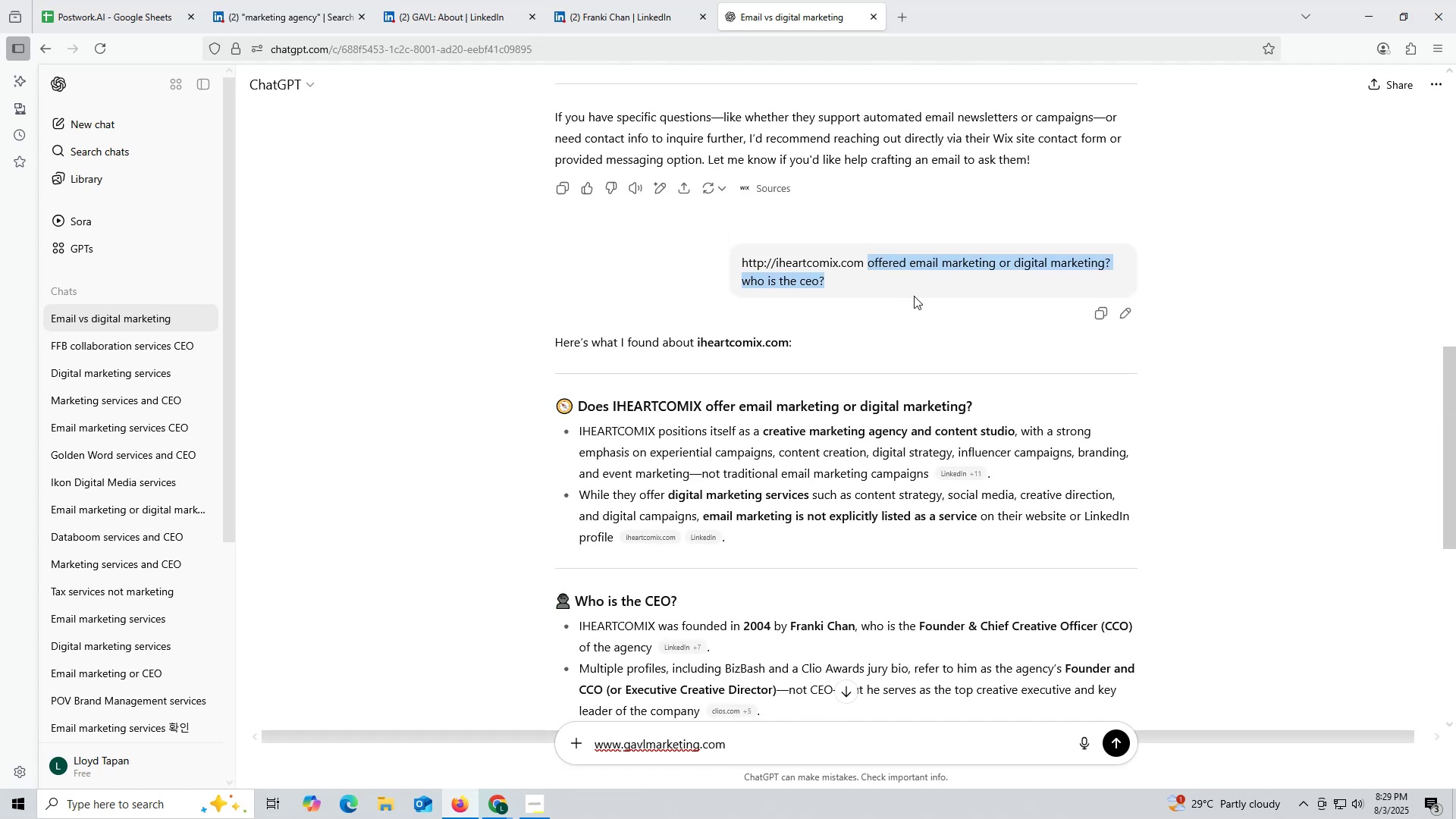 
key(Control+C)
 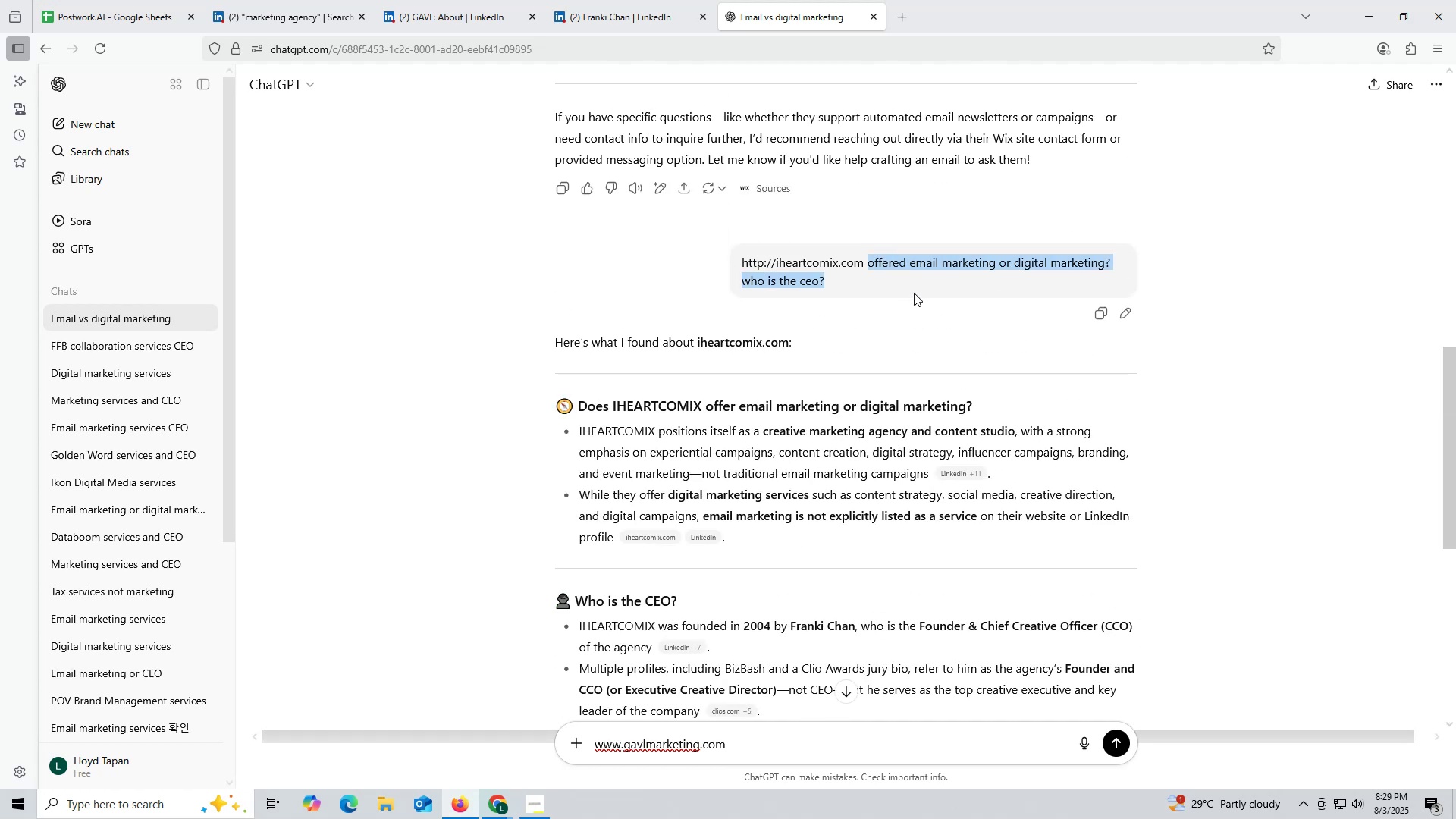 
key(Control+ControlLeft)
 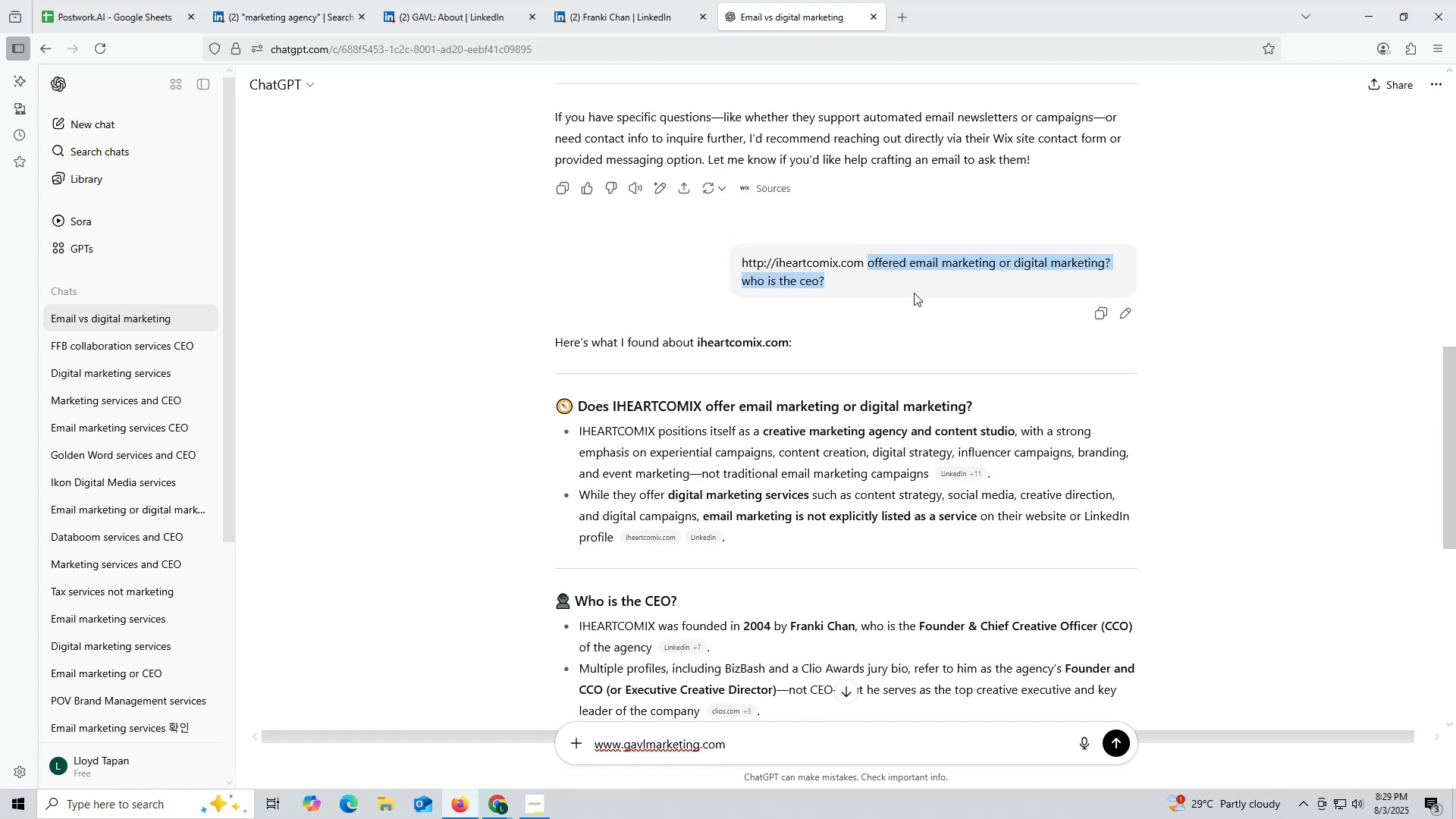 
key(Control+C)
 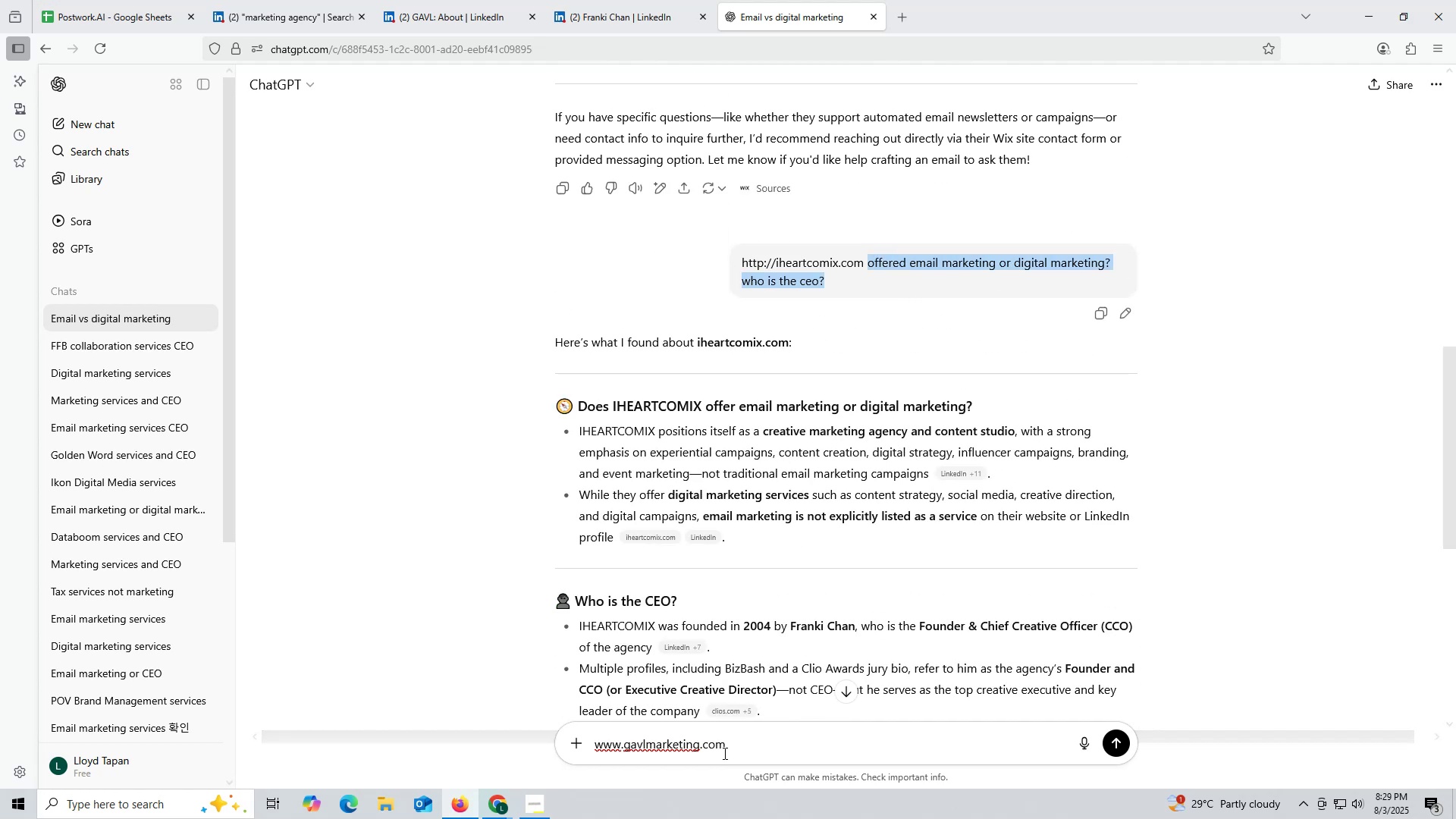 
left_click([771, 748])
 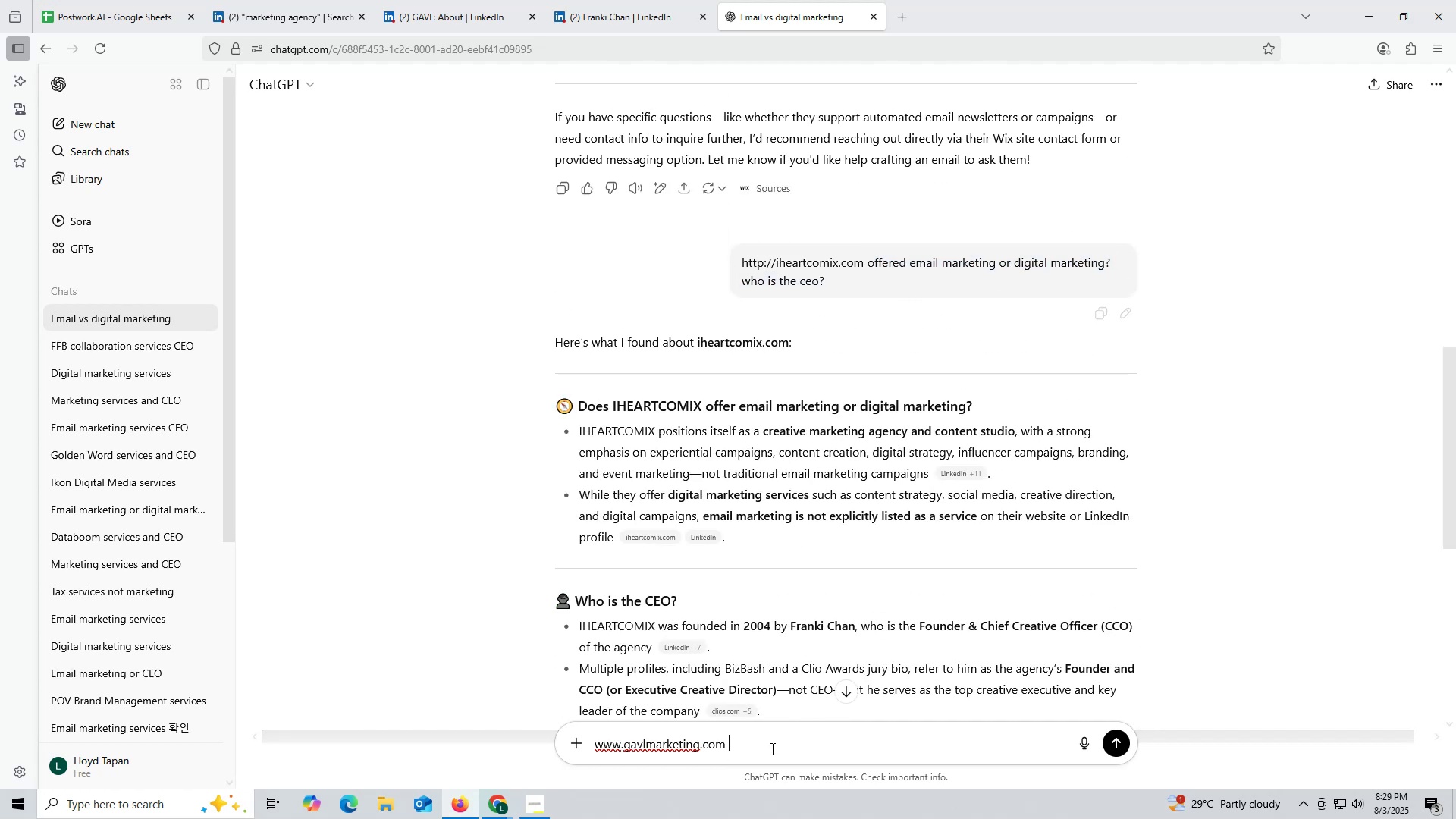 
key(Control+ControlLeft)
 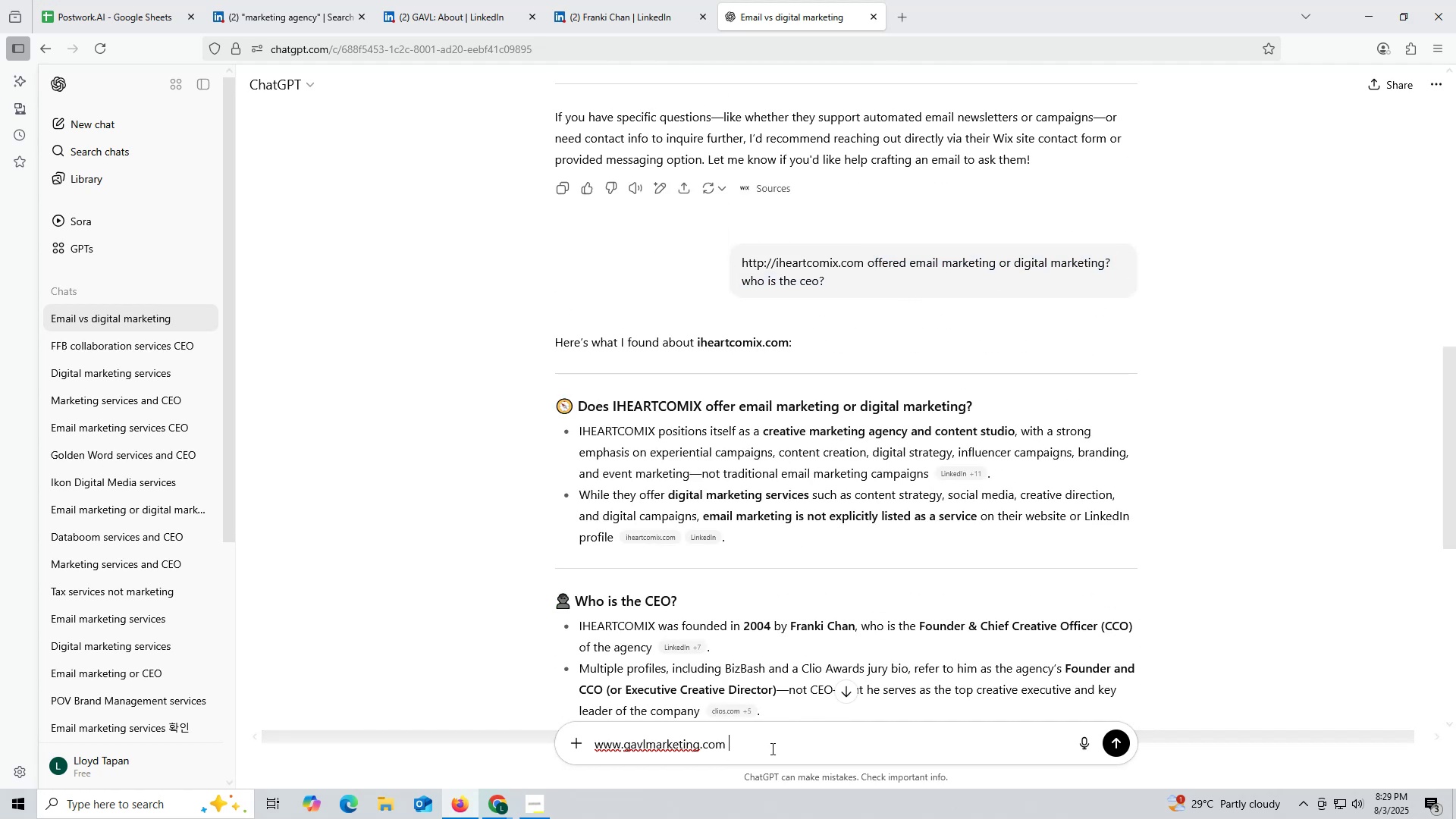 
key(Control+V)
 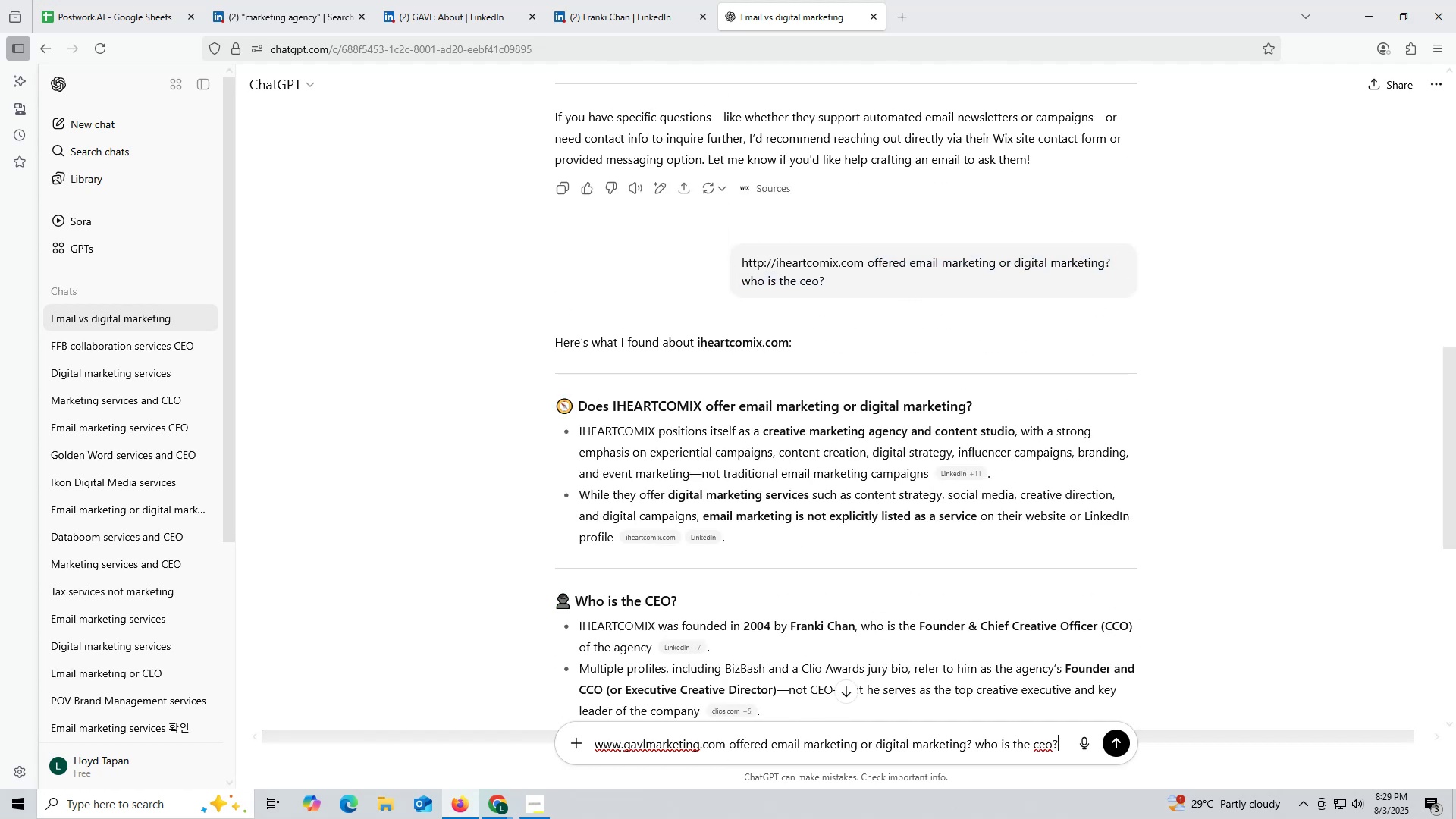 
key(Enter)
 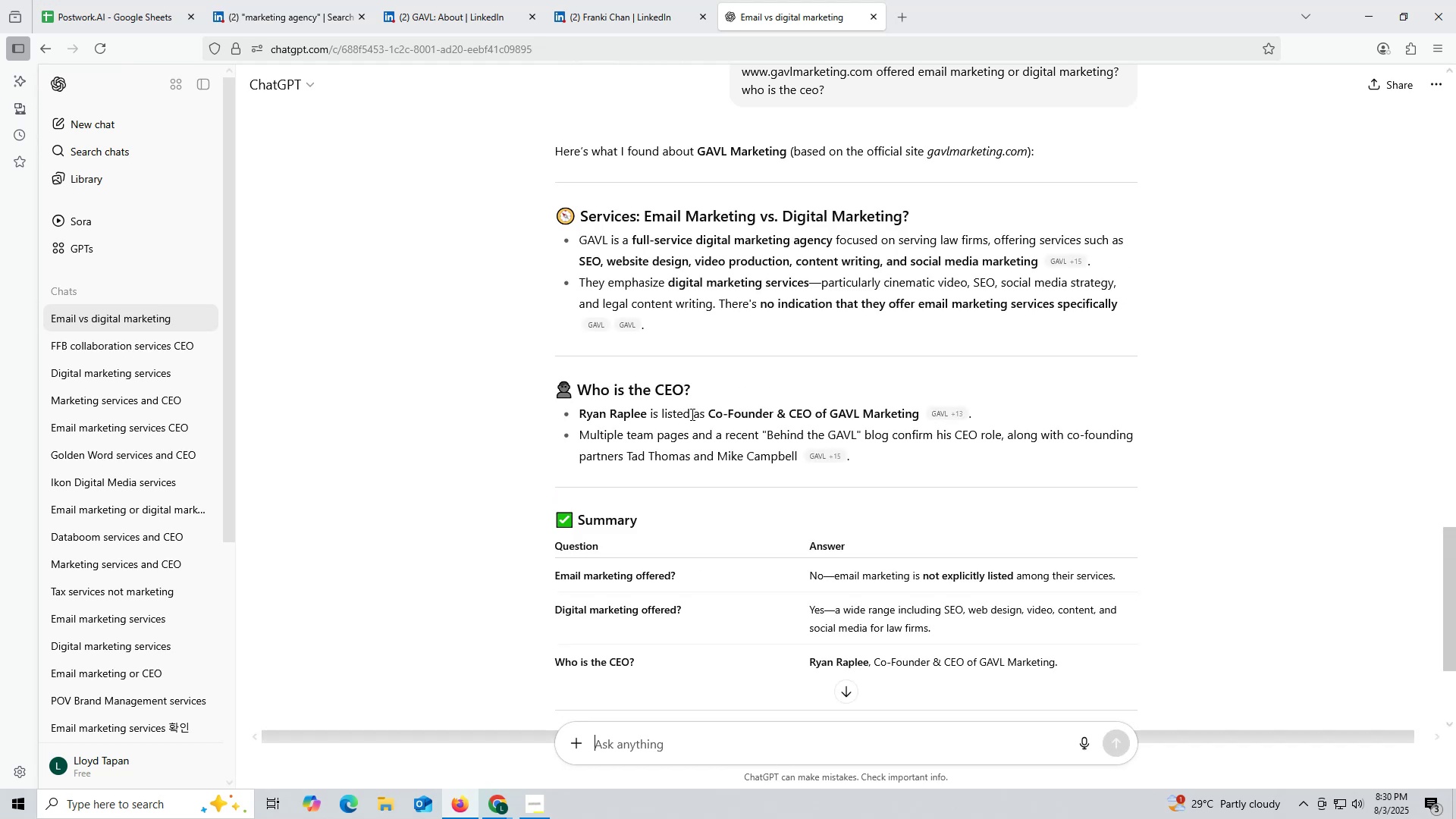 
wait(15.26)
 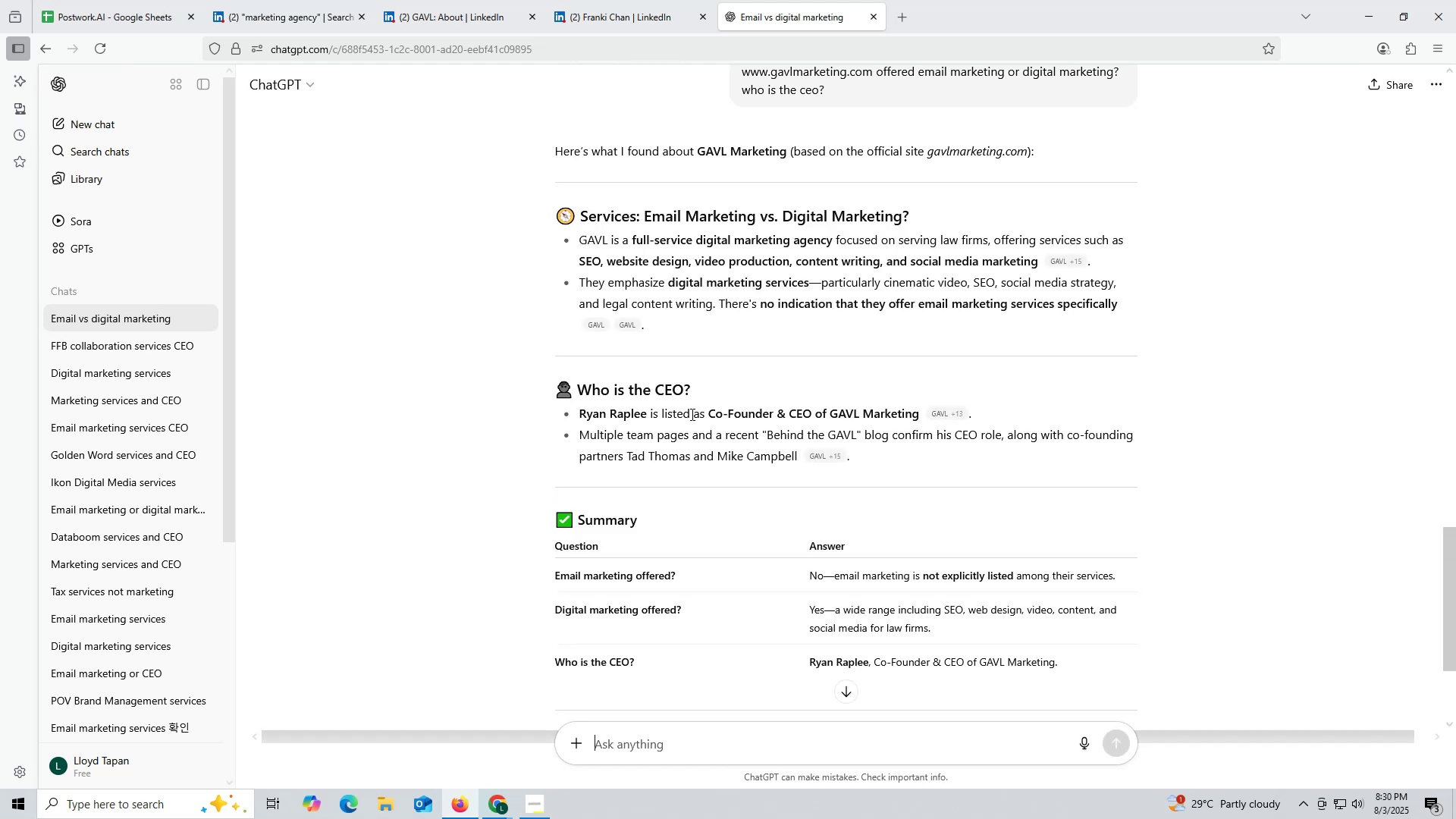 
left_click_drag(start_coordinate=[578, 418], to_coordinate=[645, 417])
 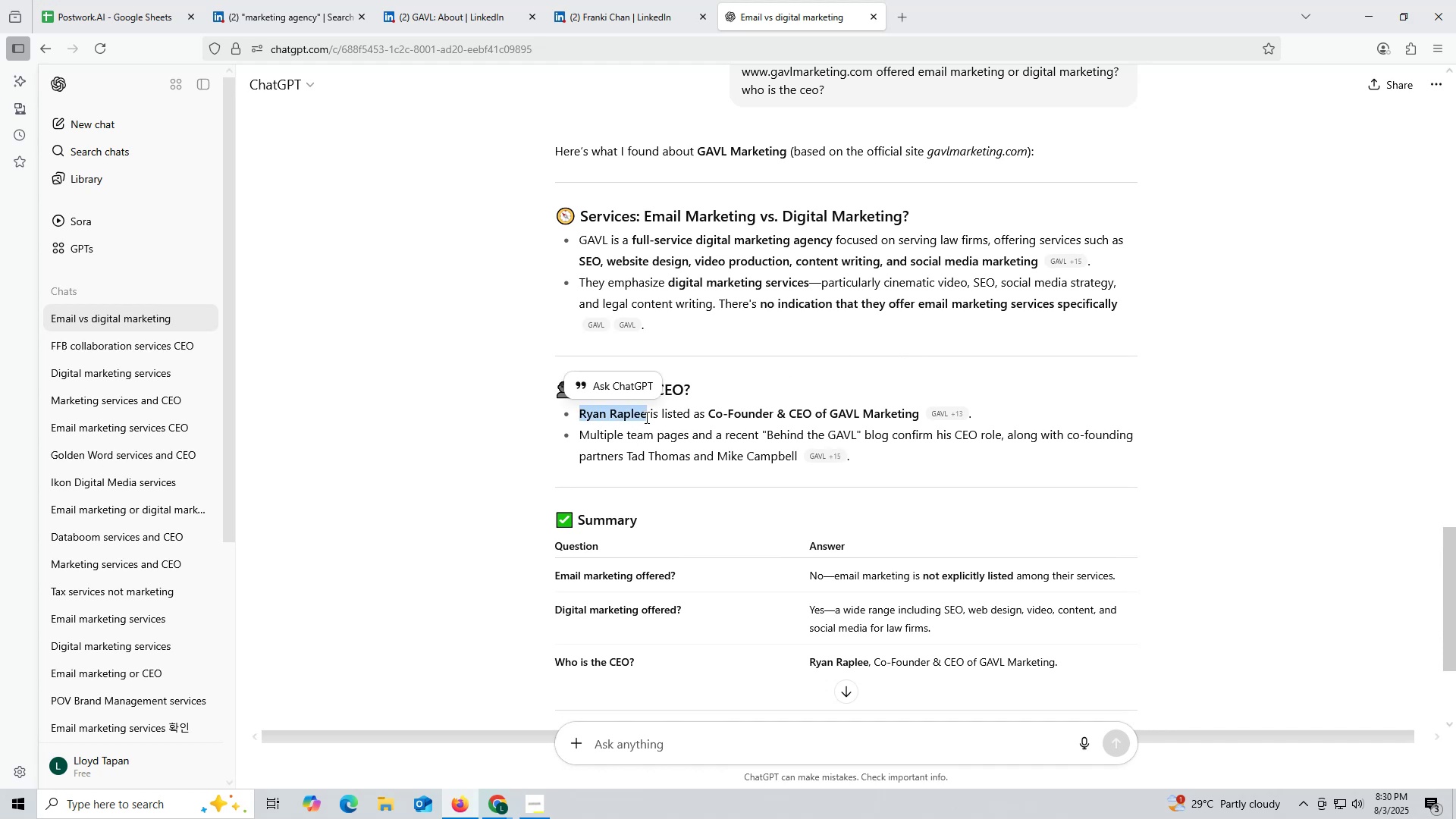 
key(Control+ControlLeft)
 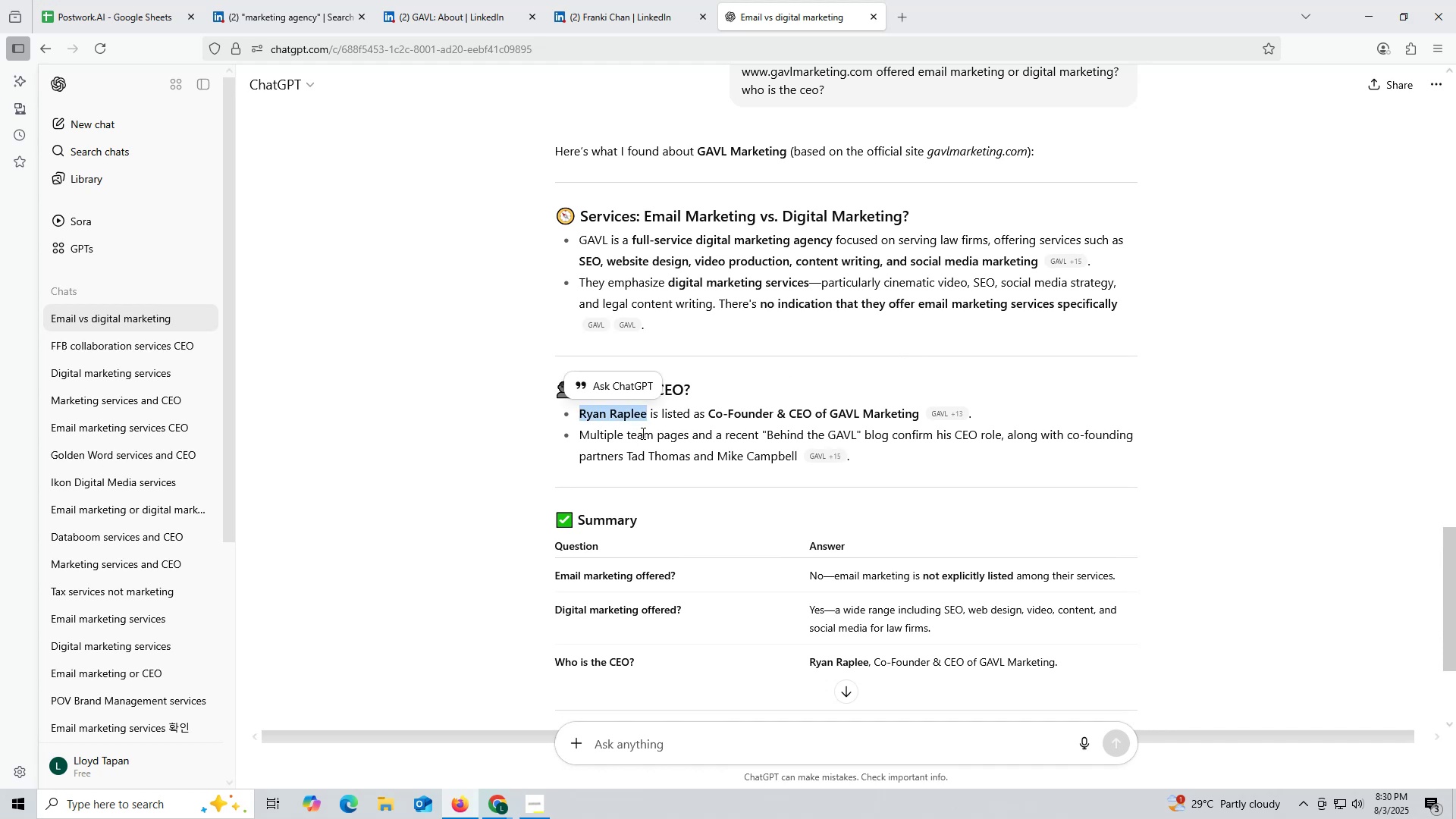 
key(Control+C)
 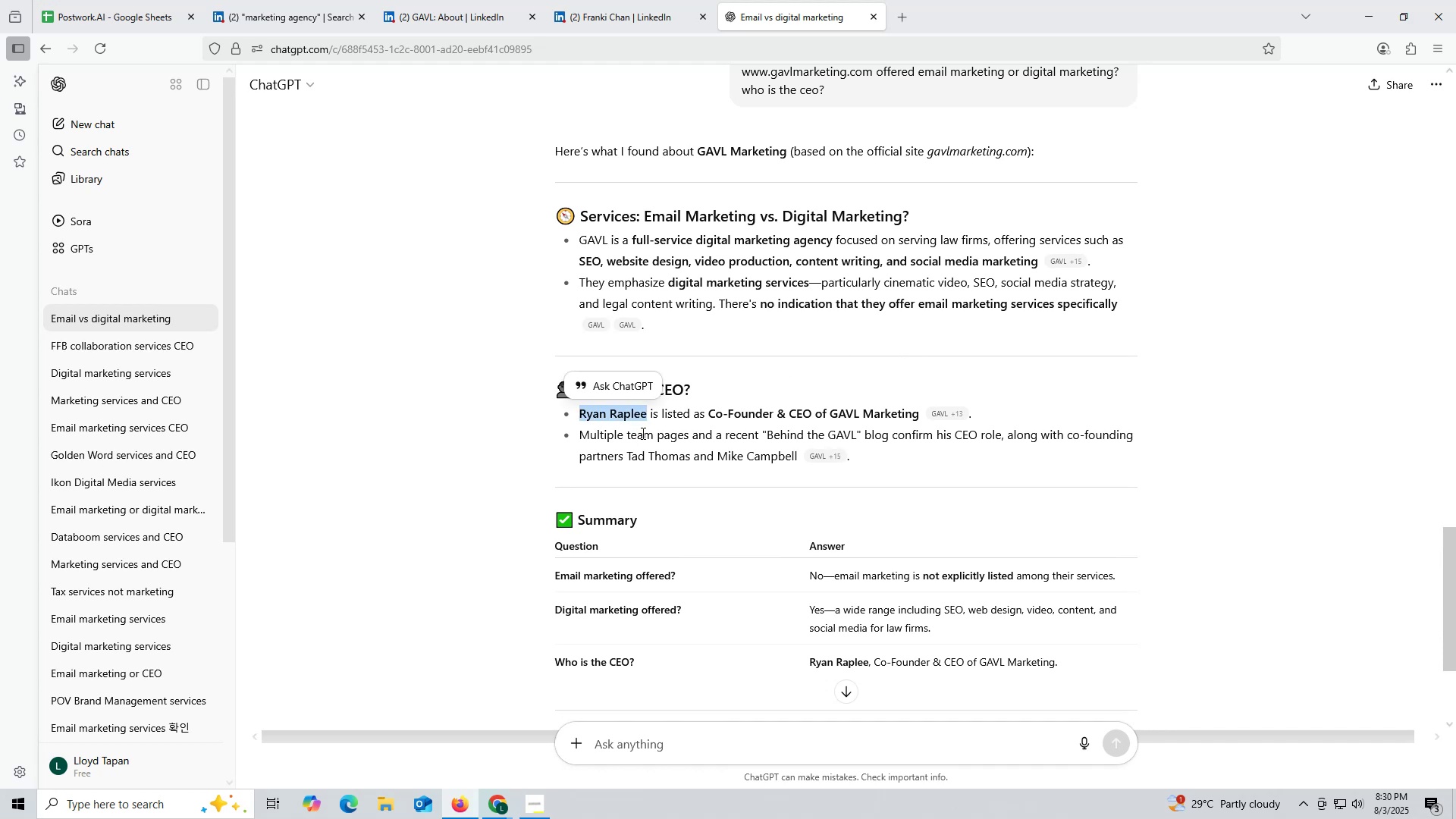 
key(Control+ControlLeft)
 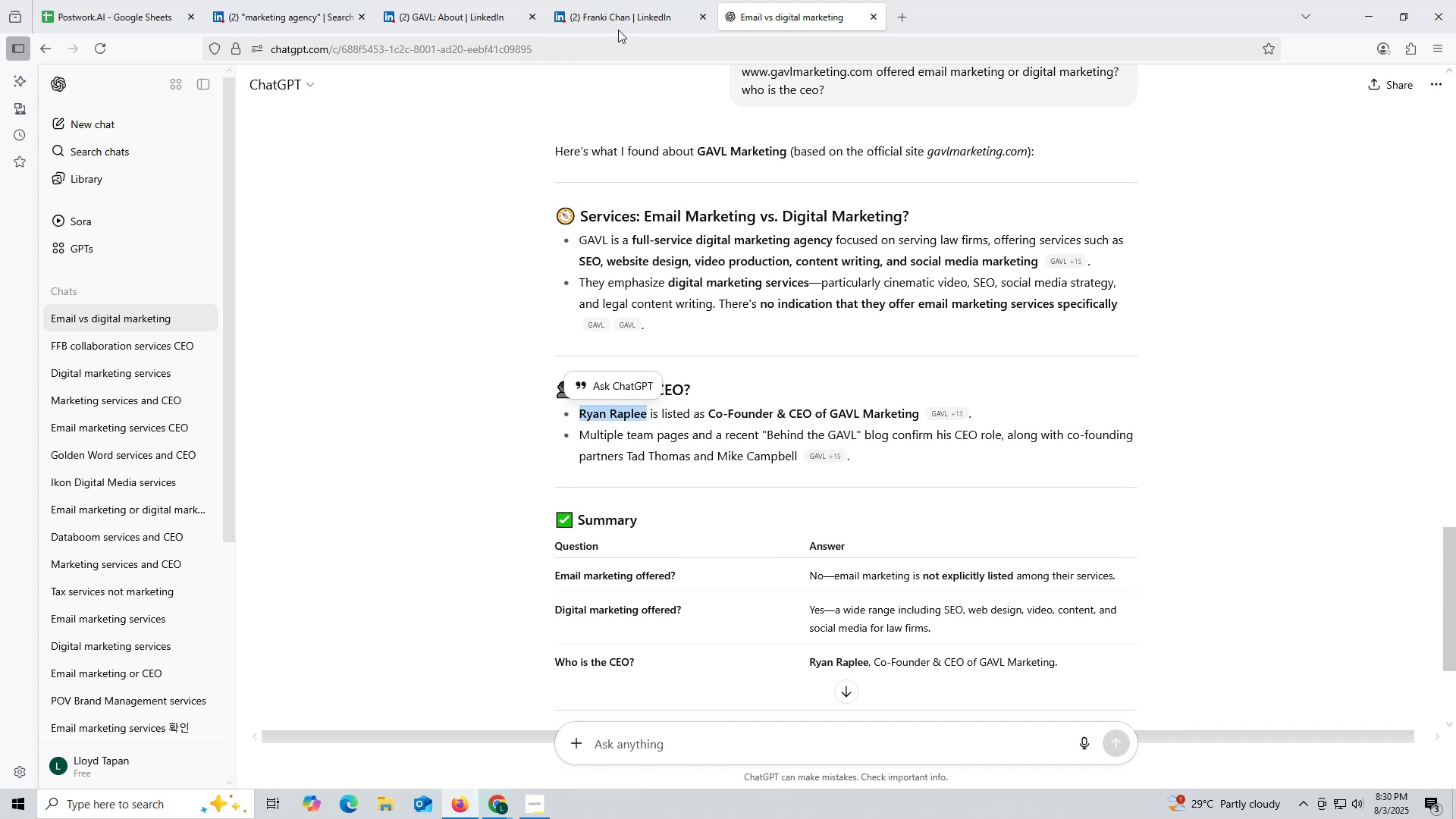 
key(Control+C)
 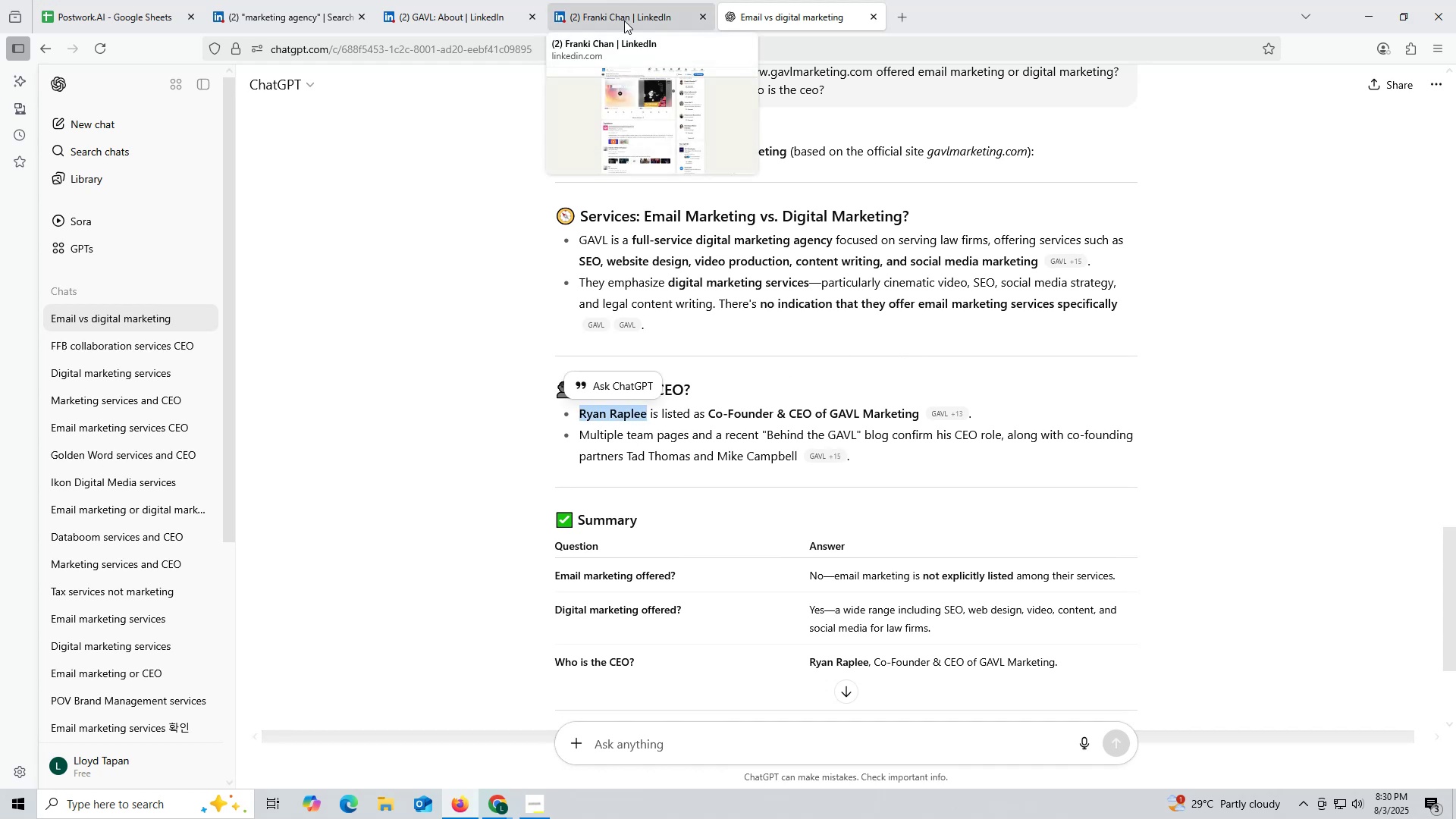 
left_click([626, 18])
 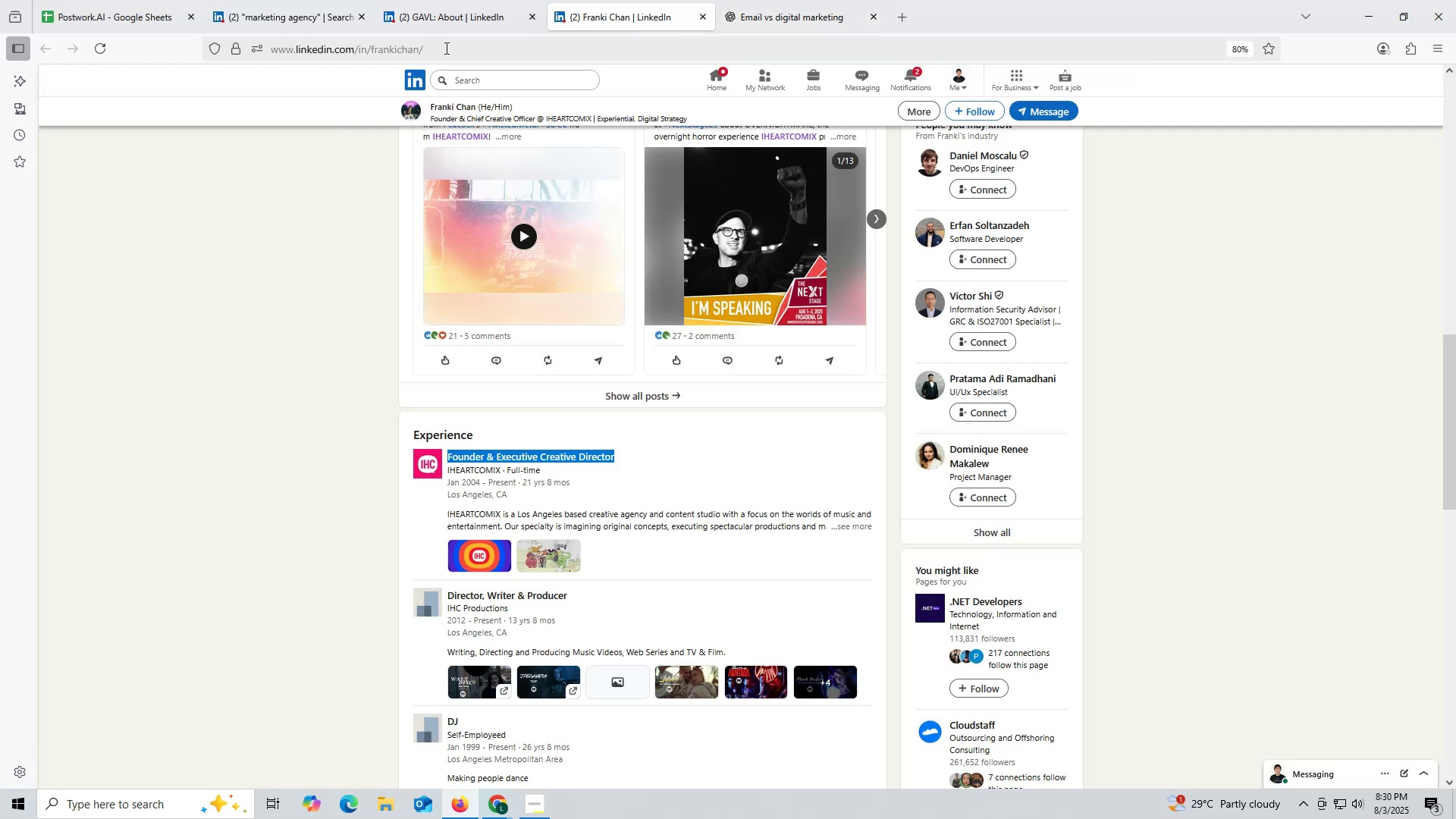 
left_click([445, 48])
 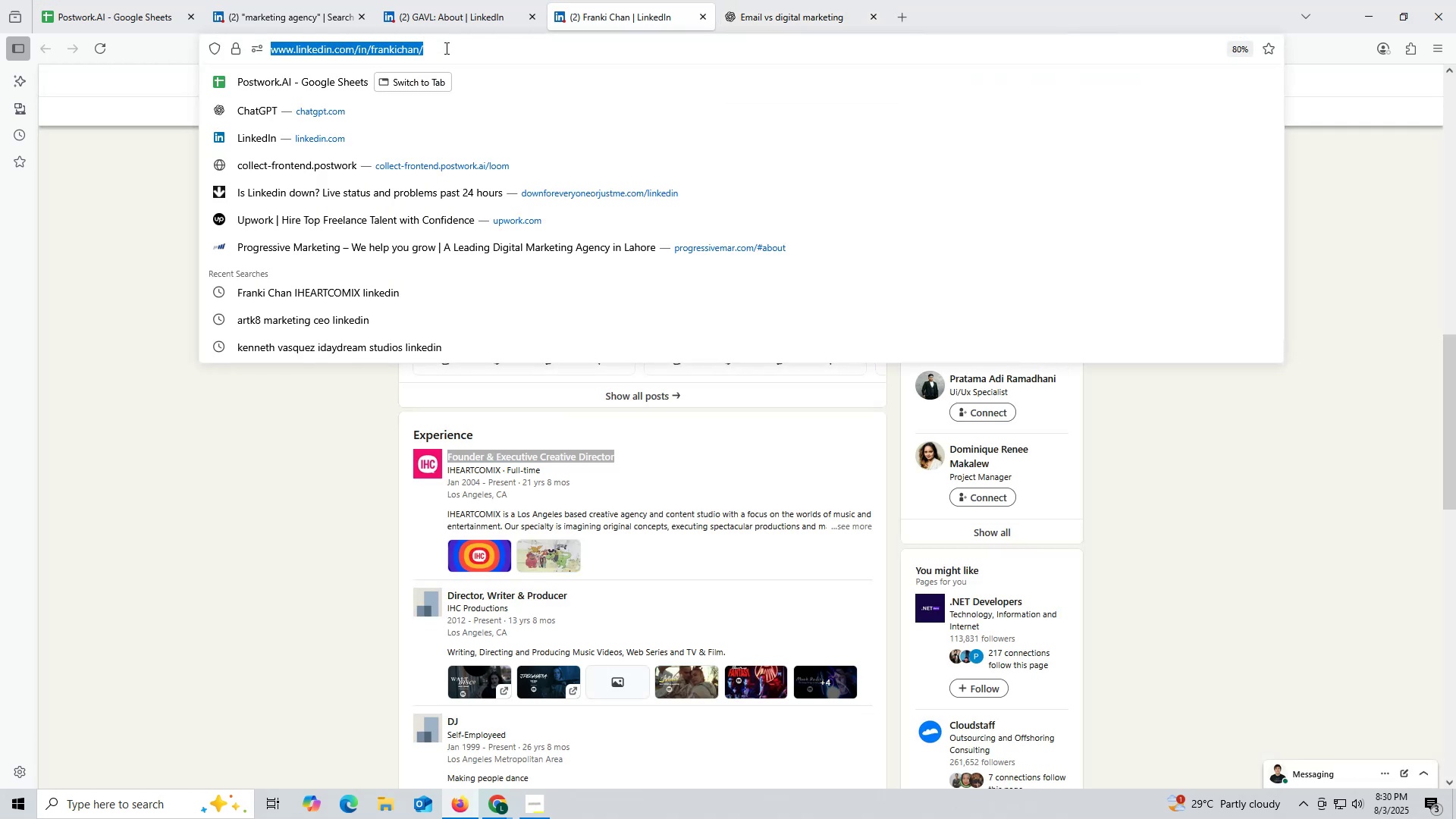 
key(Control+ControlLeft)
 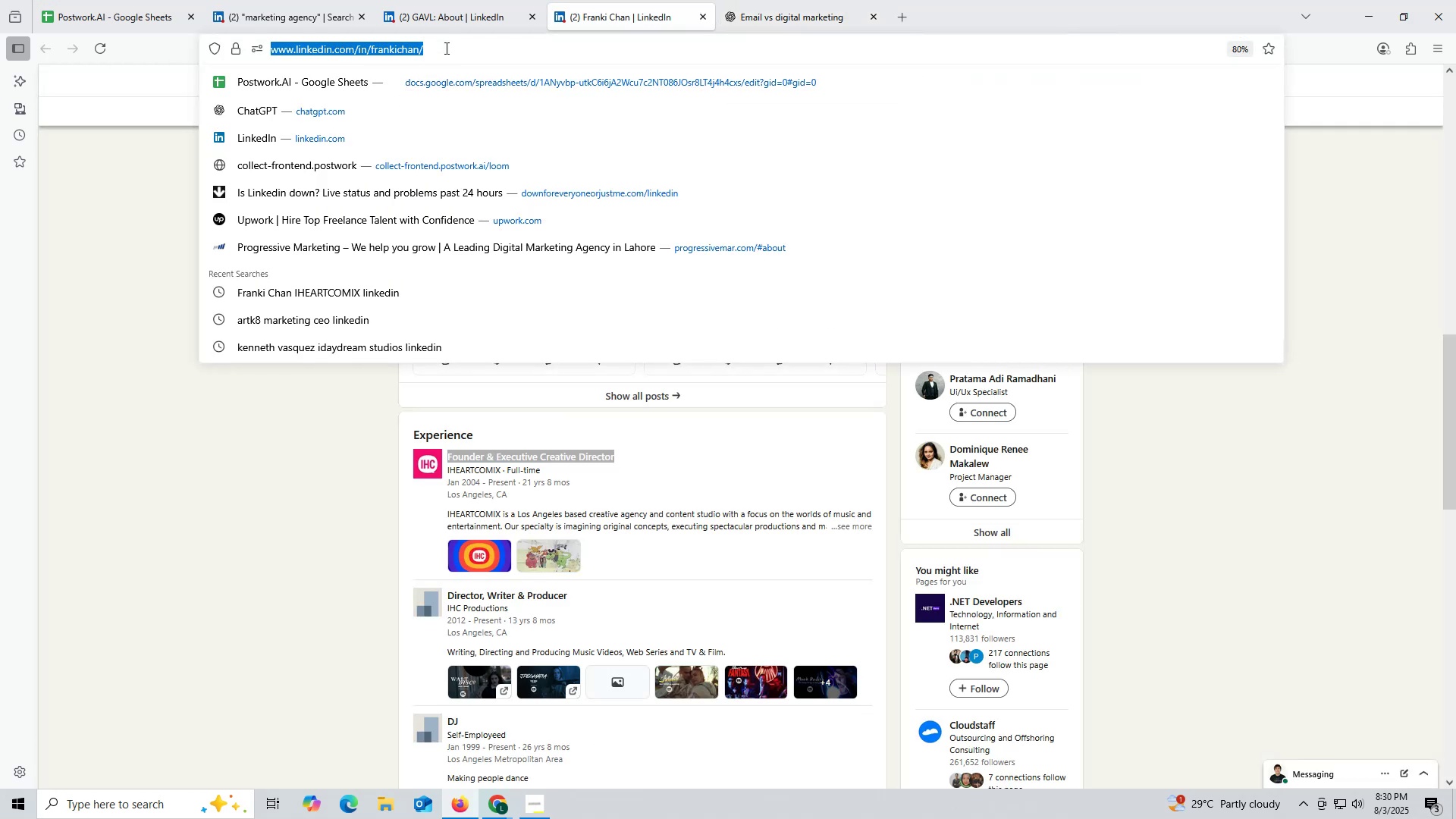 
key(Control+V)
 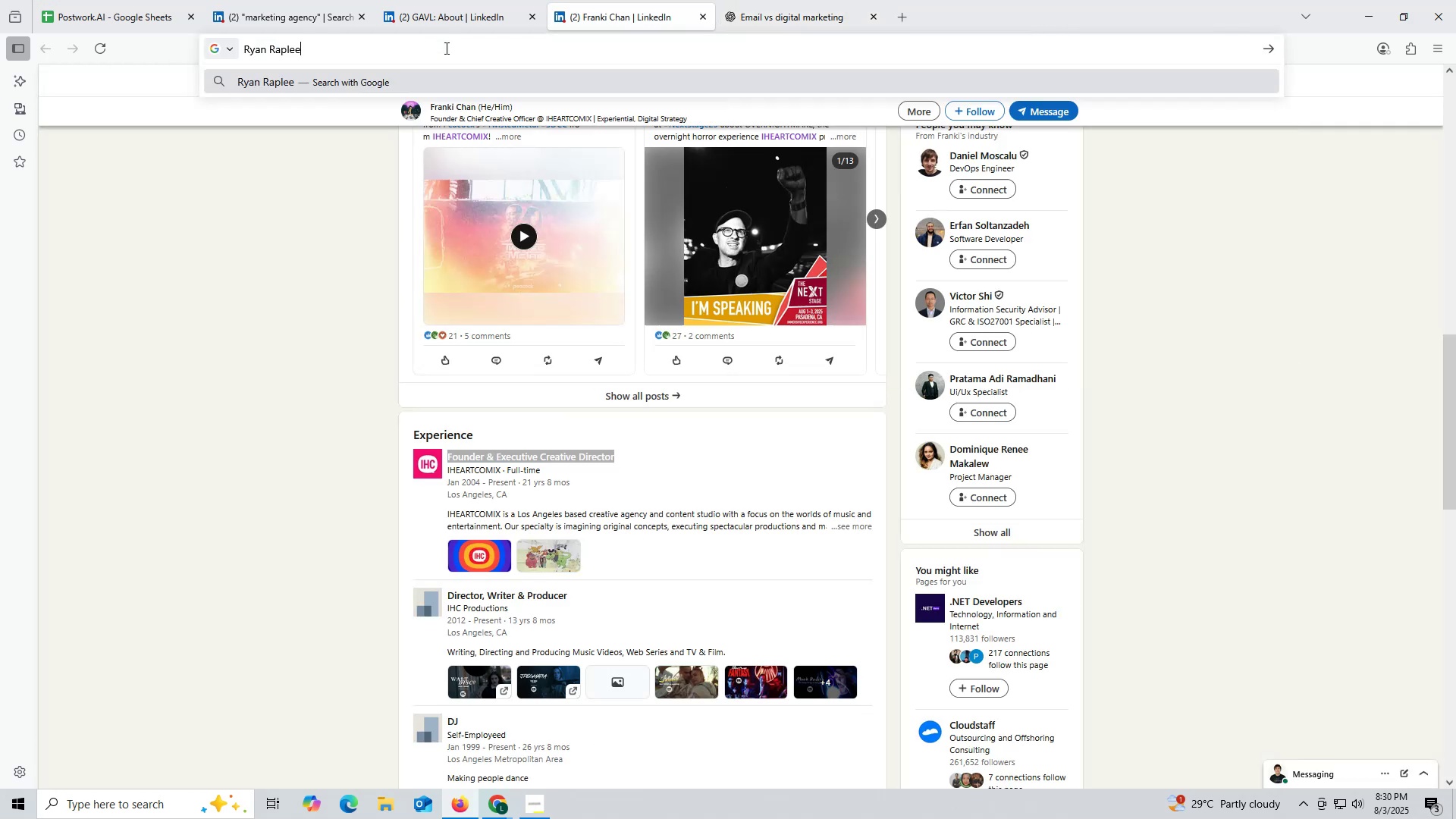 
key(Space)
 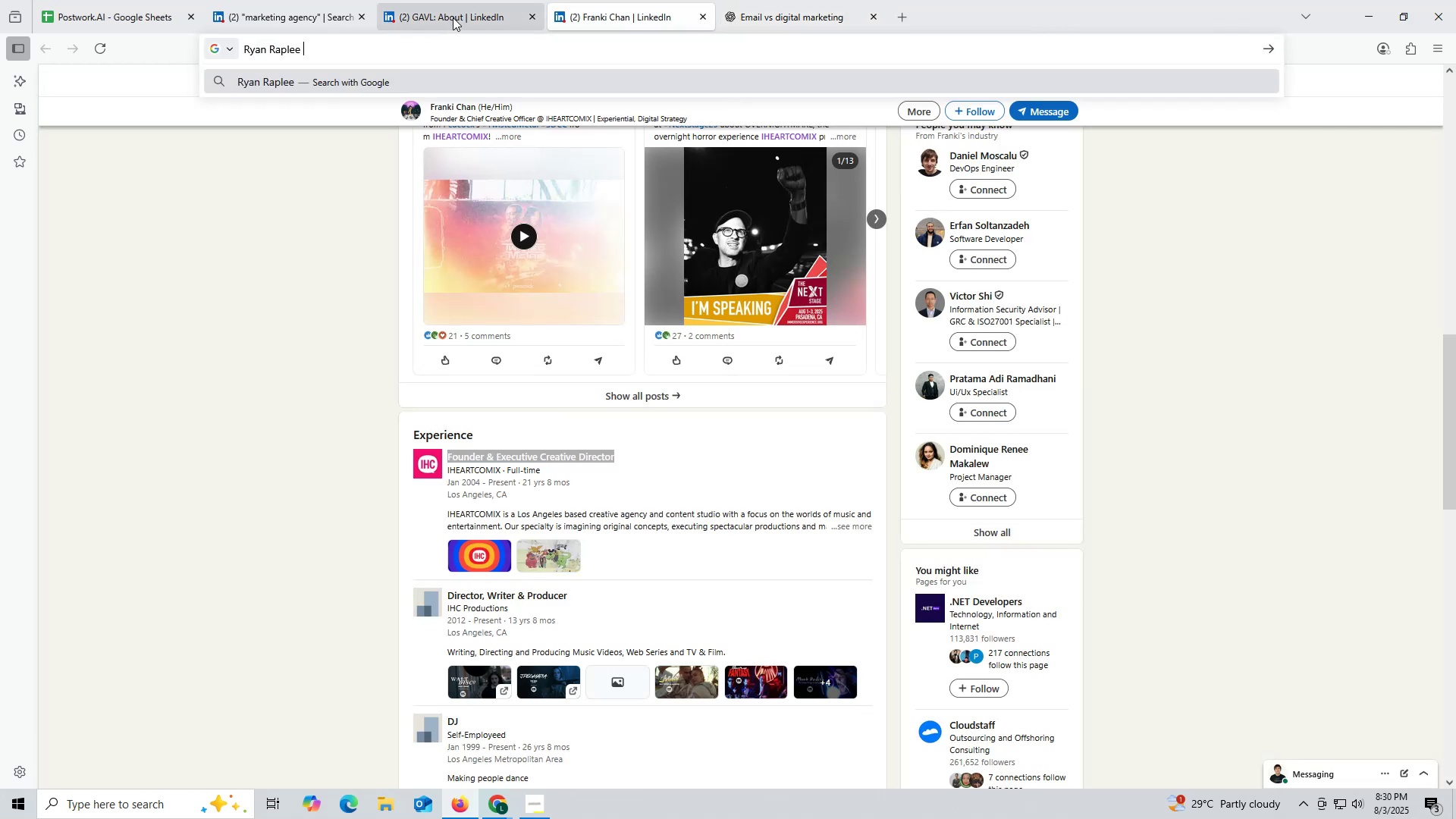 
left_click([453, 17])
 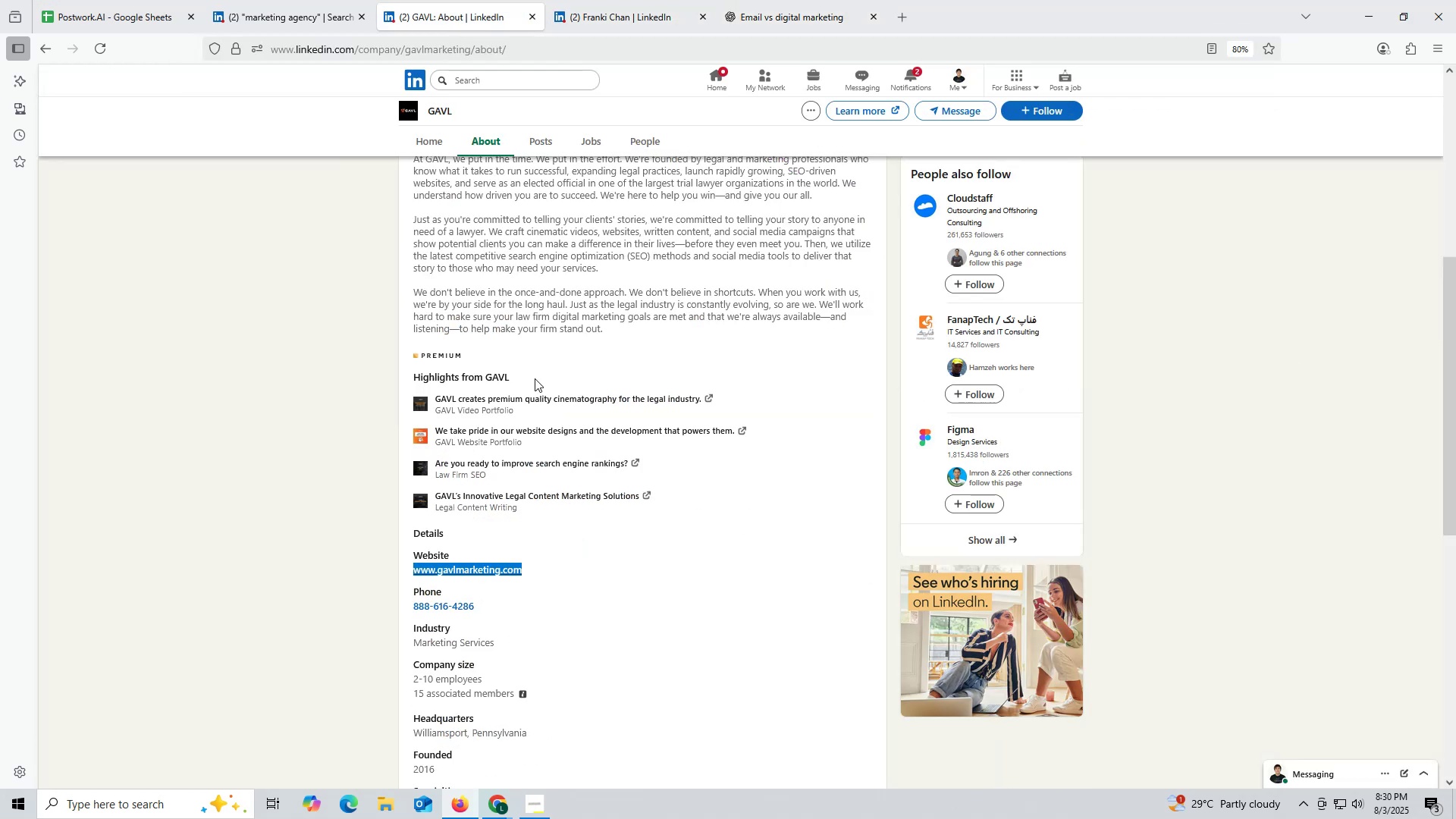 
scroll: coordinate [550, 355], scroll_direction: up, amount: 7.0
 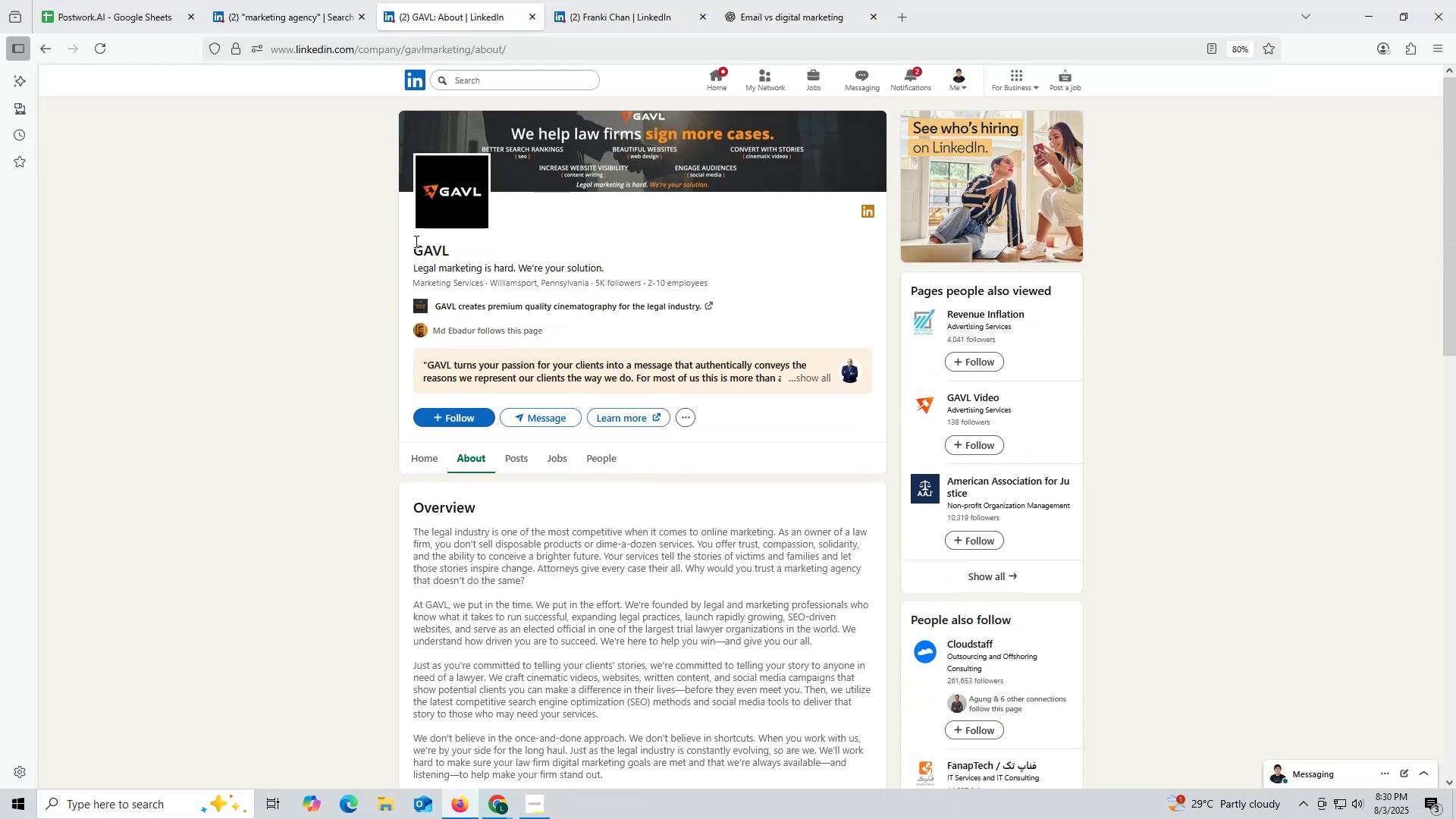 
left_click_drag(start_coordinate=[406, 243], to_coordinate=[507, 243])
 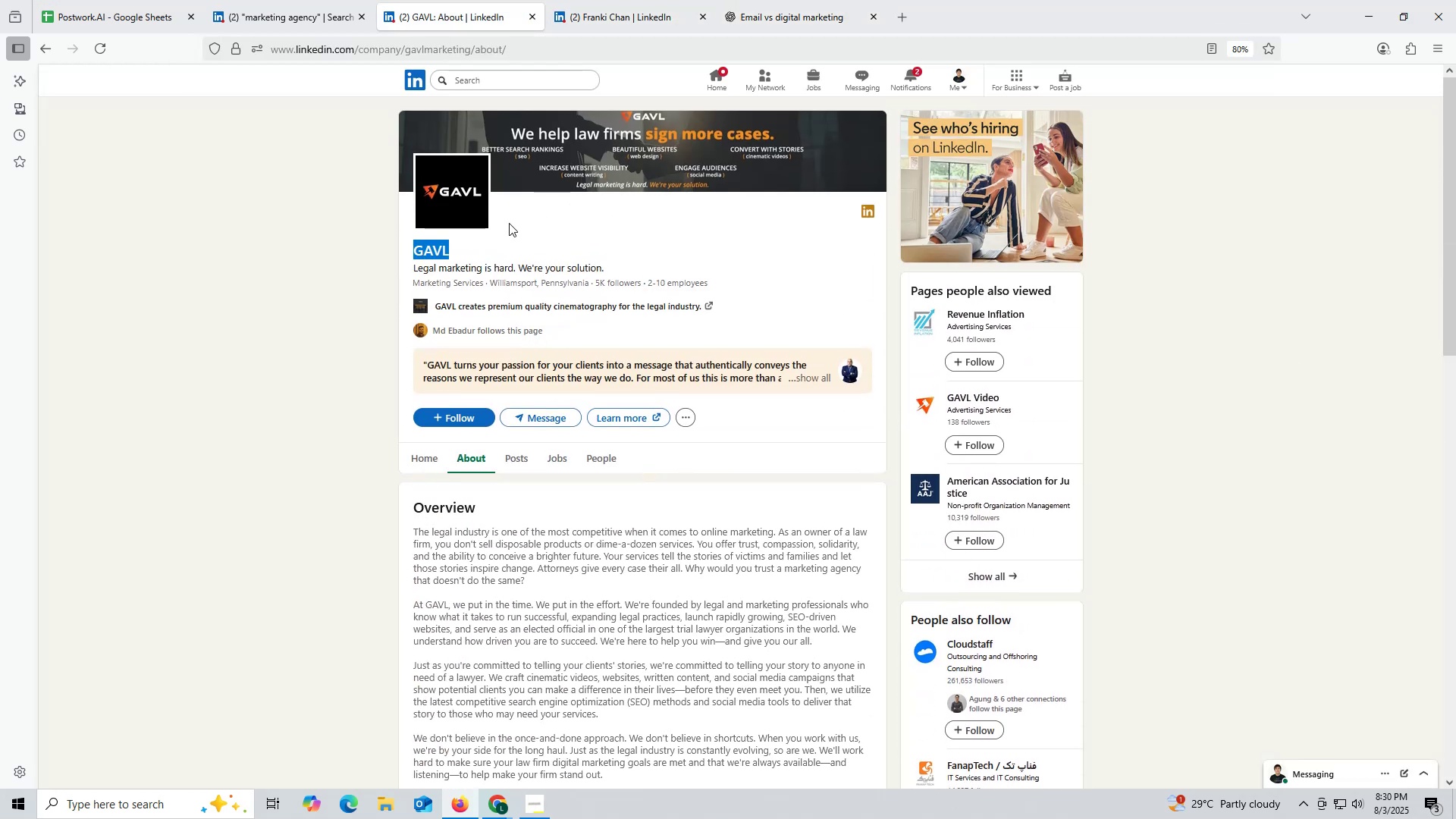 
key(Control+ControlLeft)
 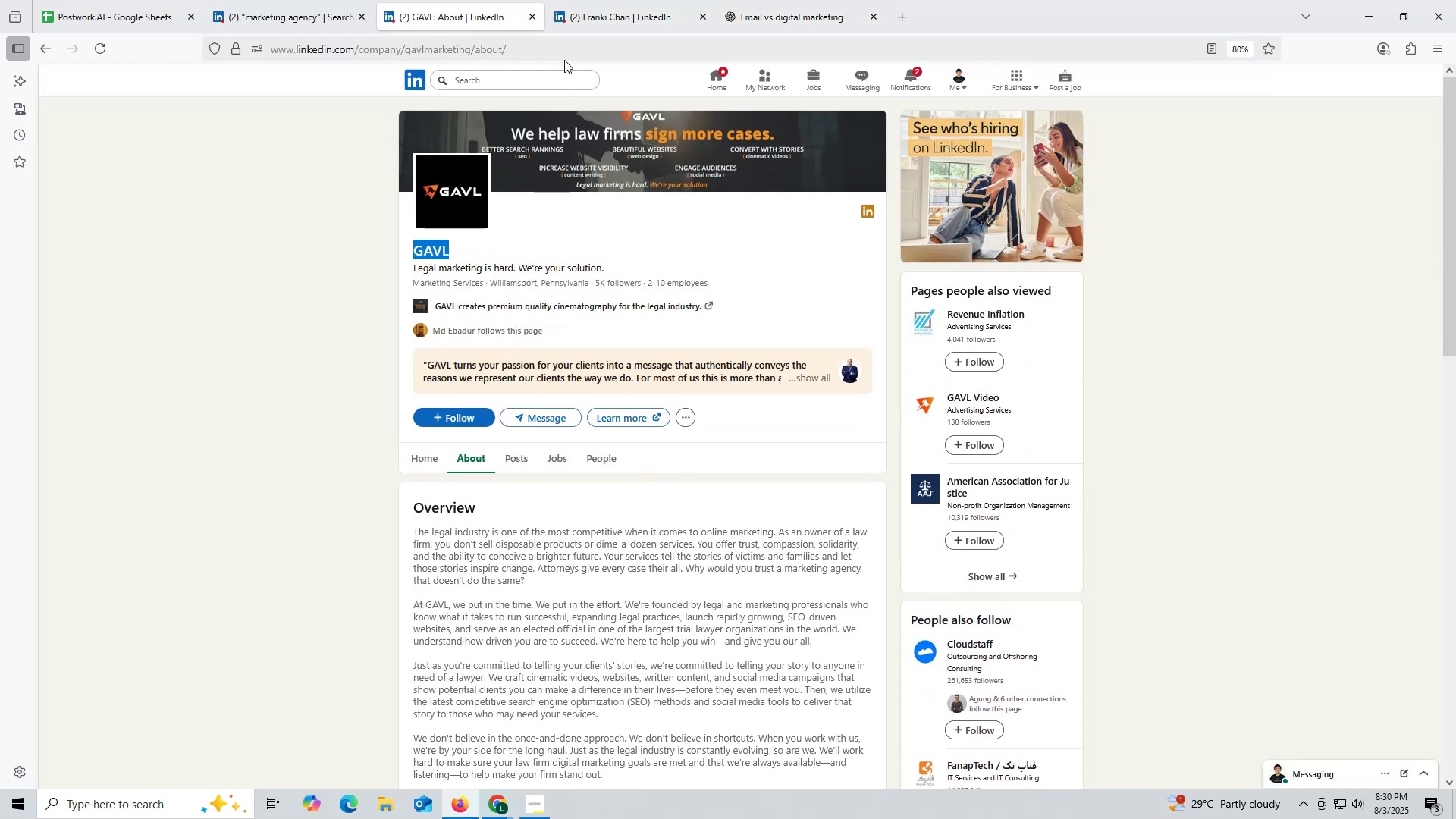 
key(Control+C)
 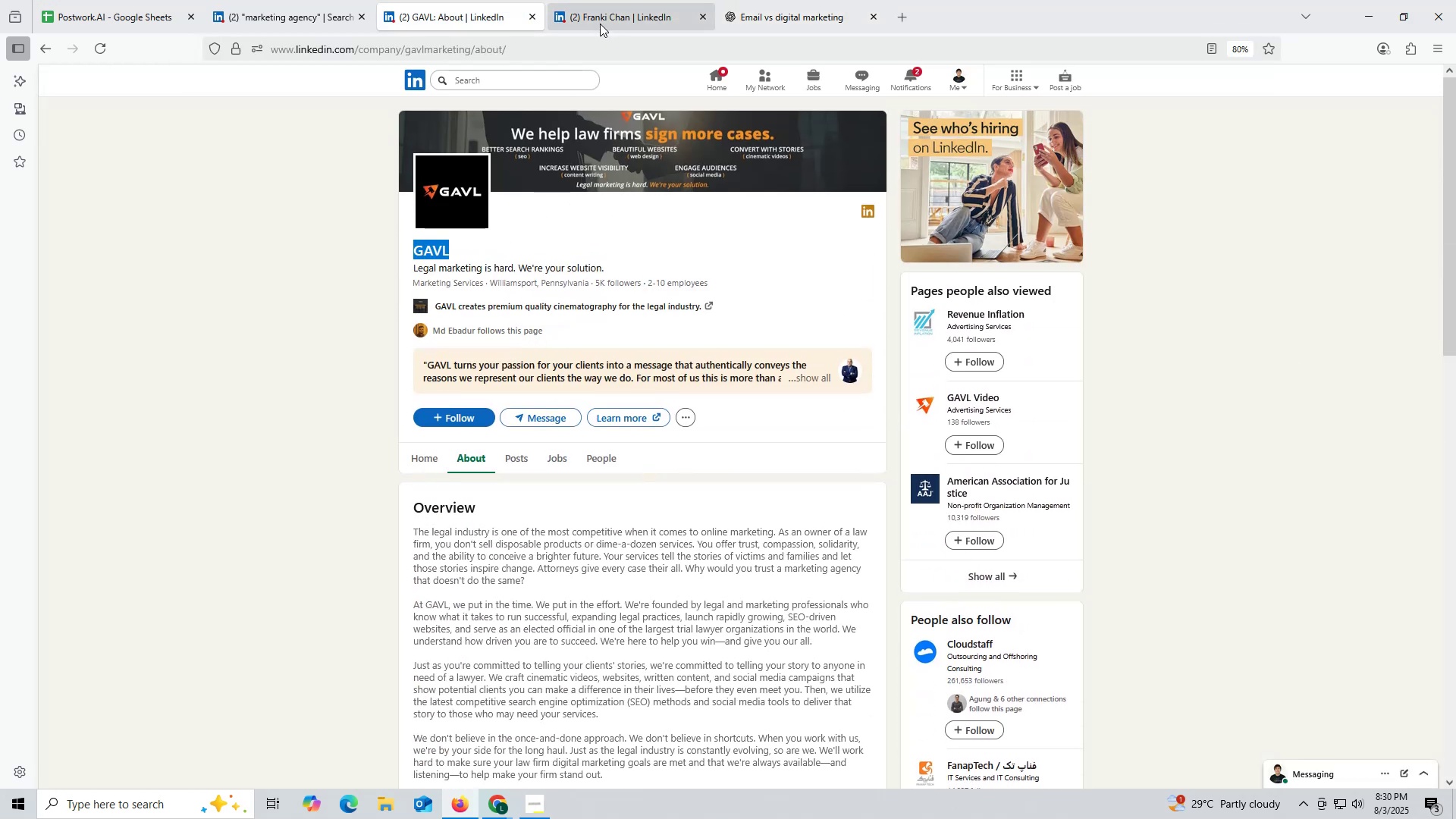 
left_click([600, 24])
 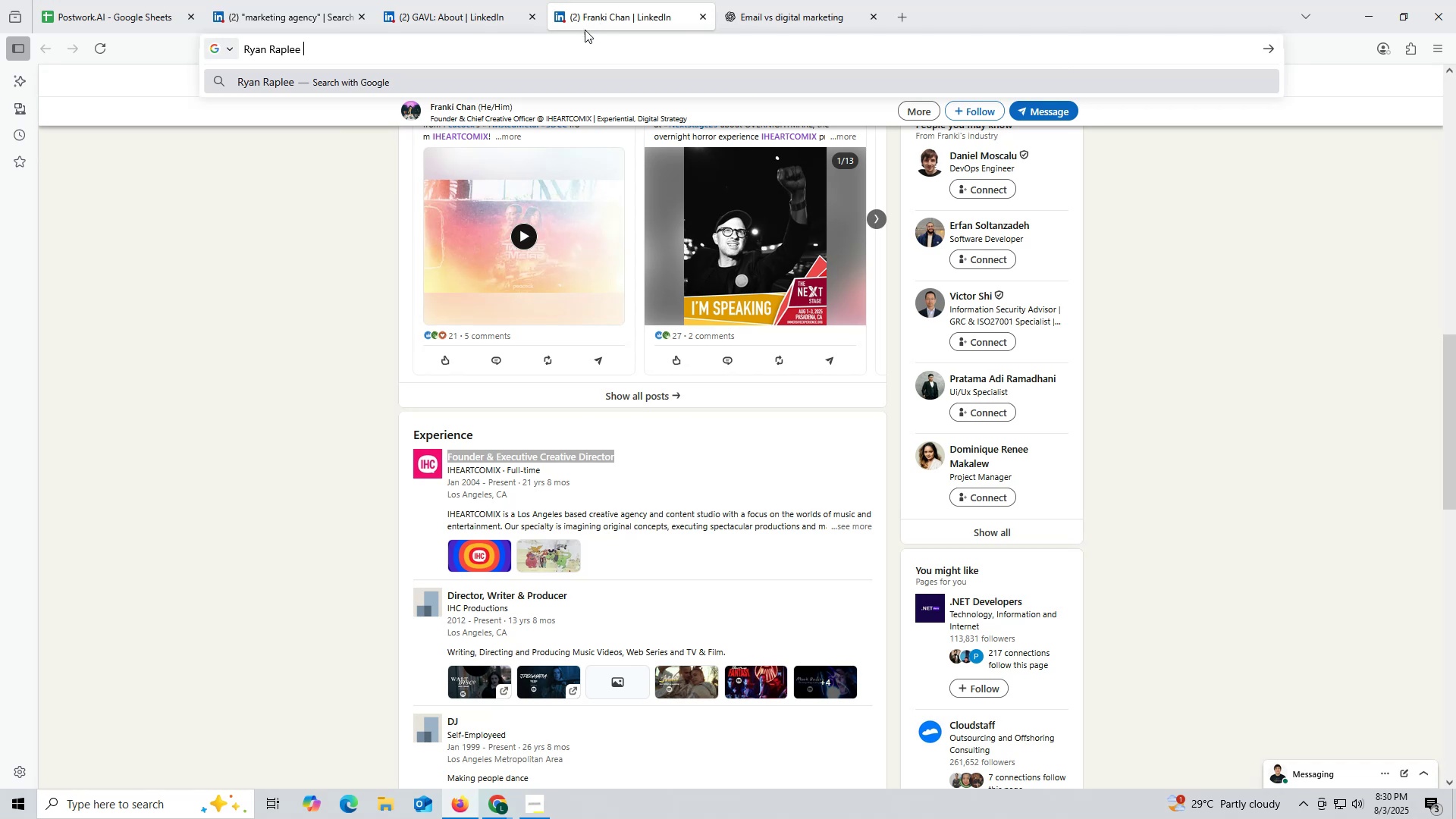 
key(Control+ControlLeft)
 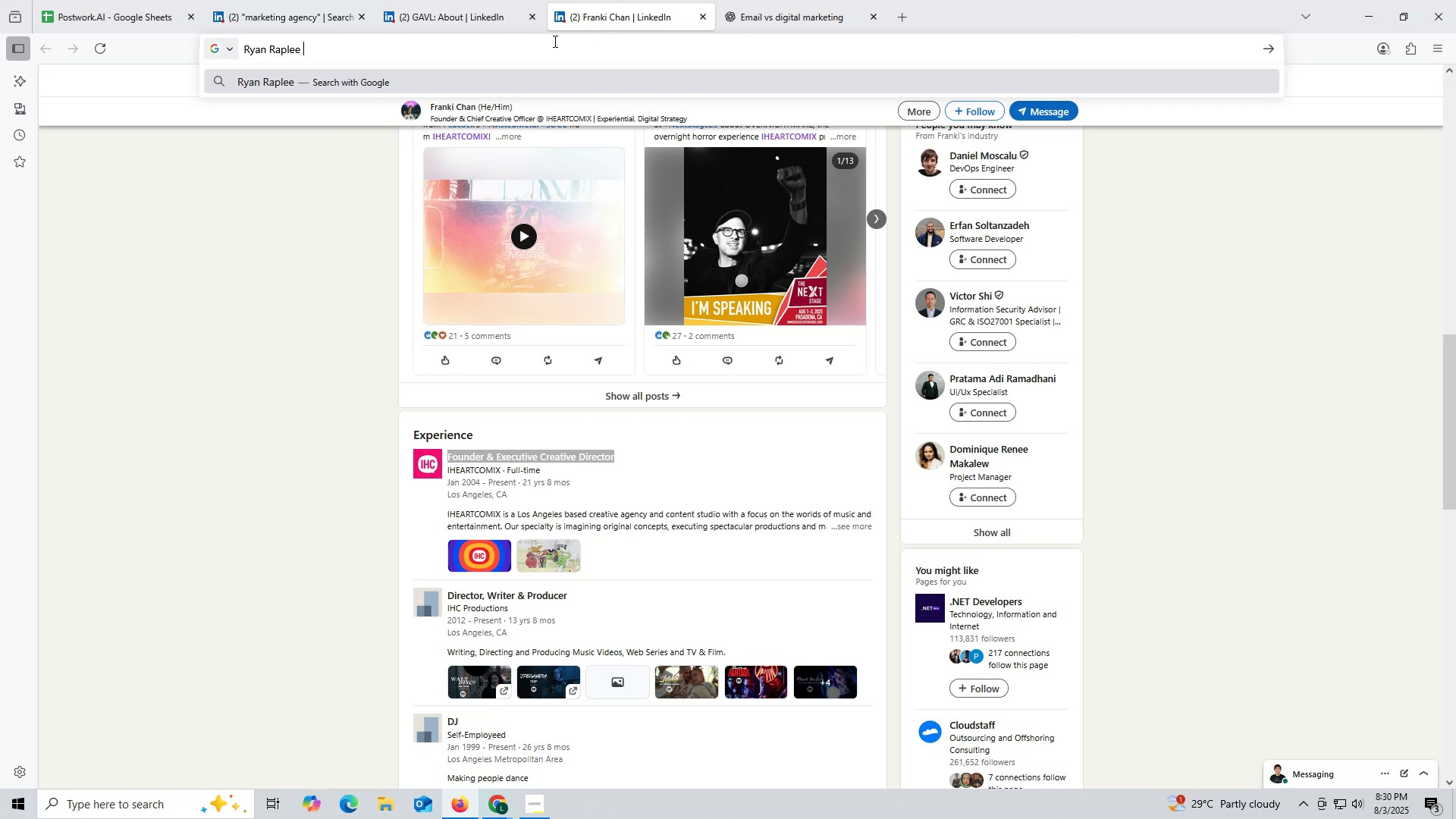 
key(Control+V)
 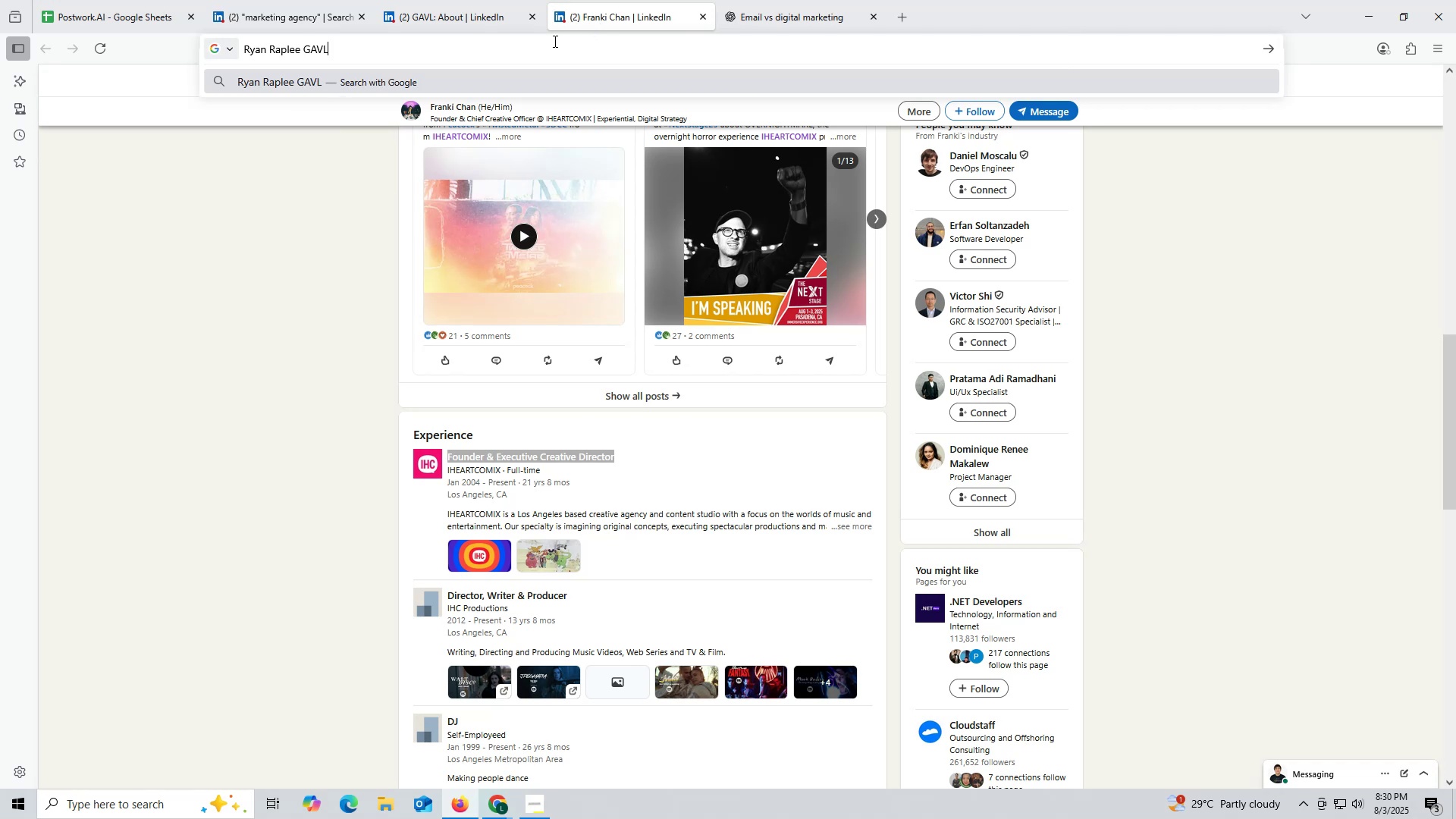 
type( li)
 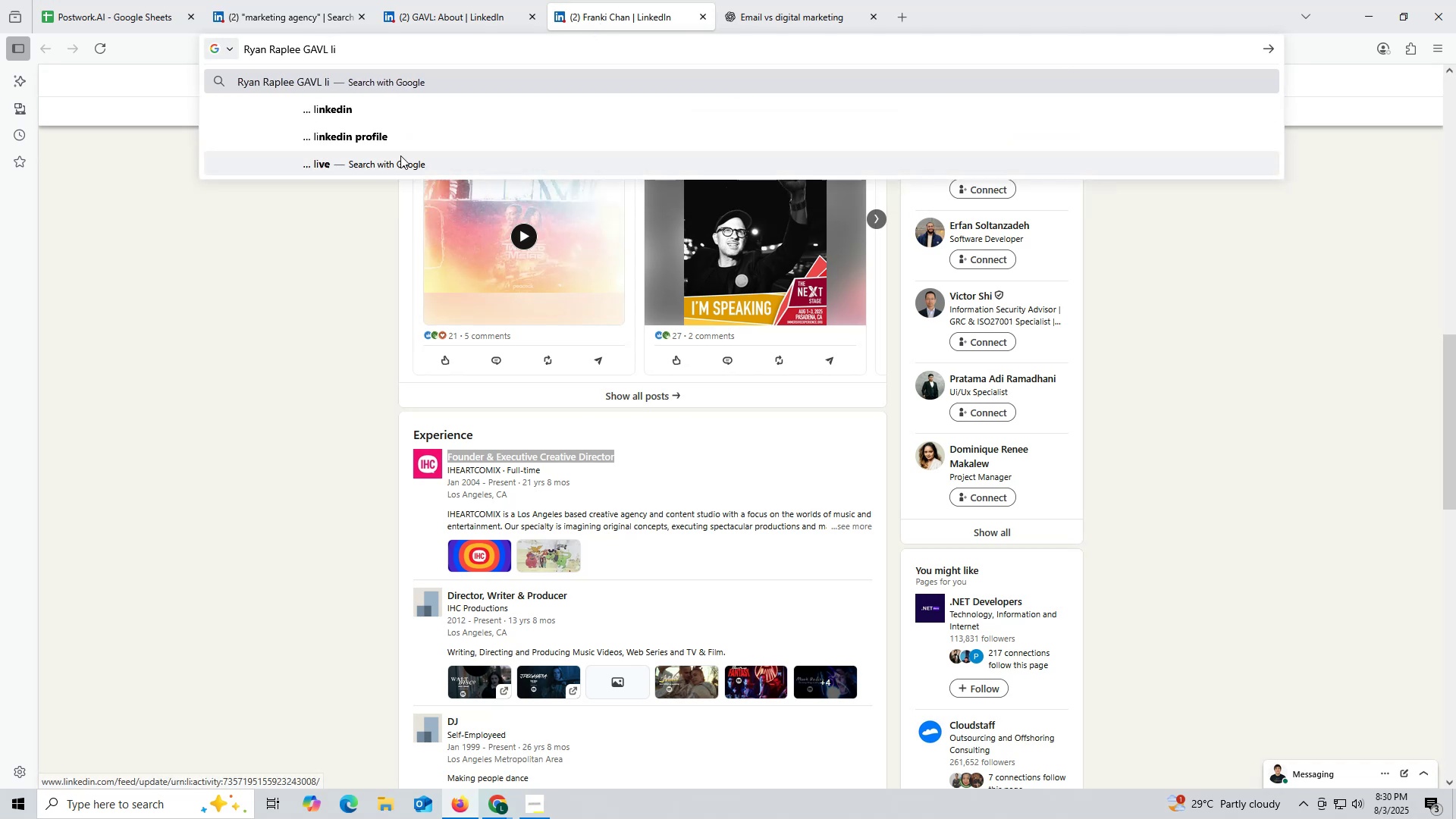 
left_click([361, 114])
 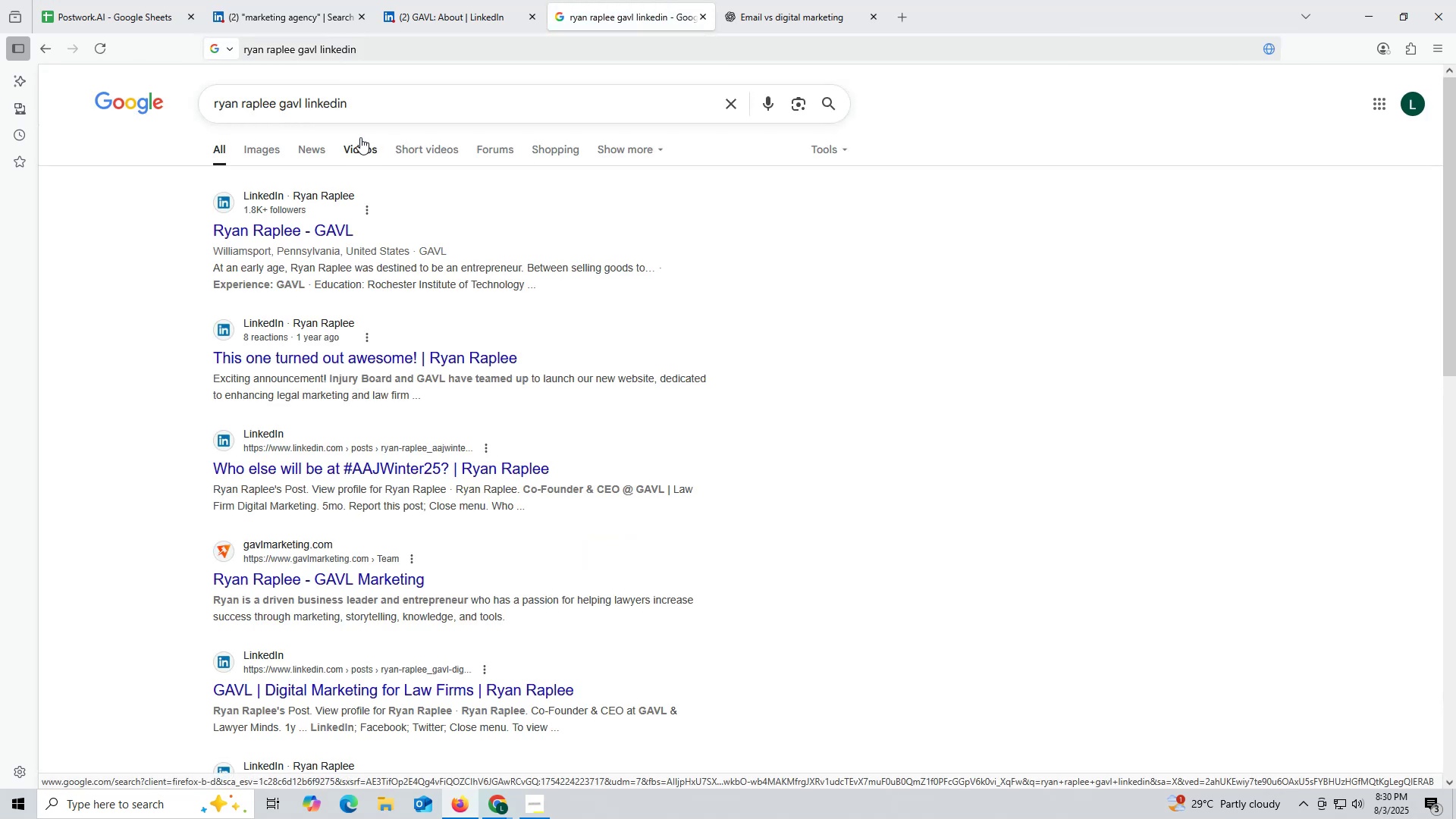 
wait(6.46)
 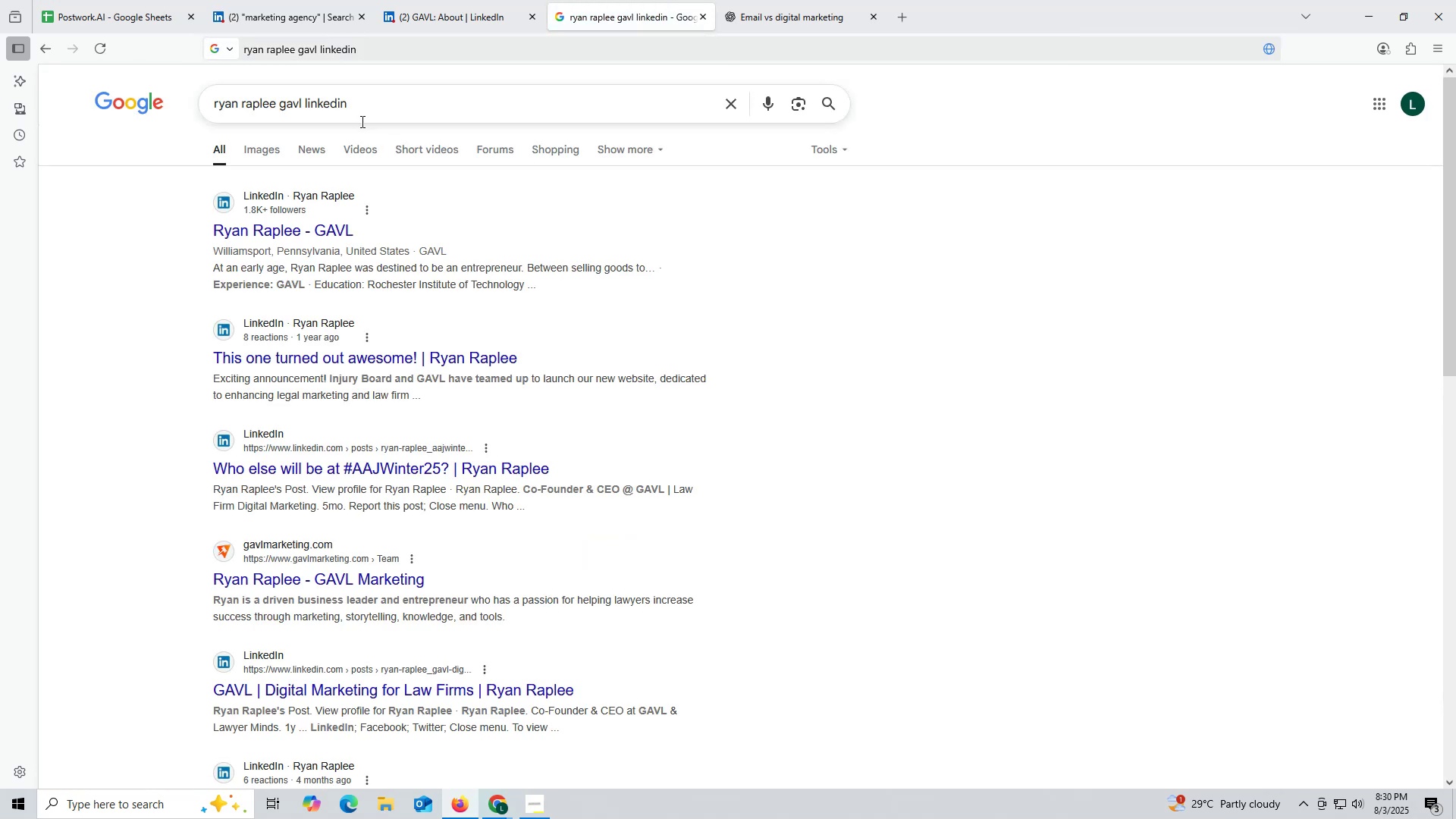 
left_click([258, 230])
 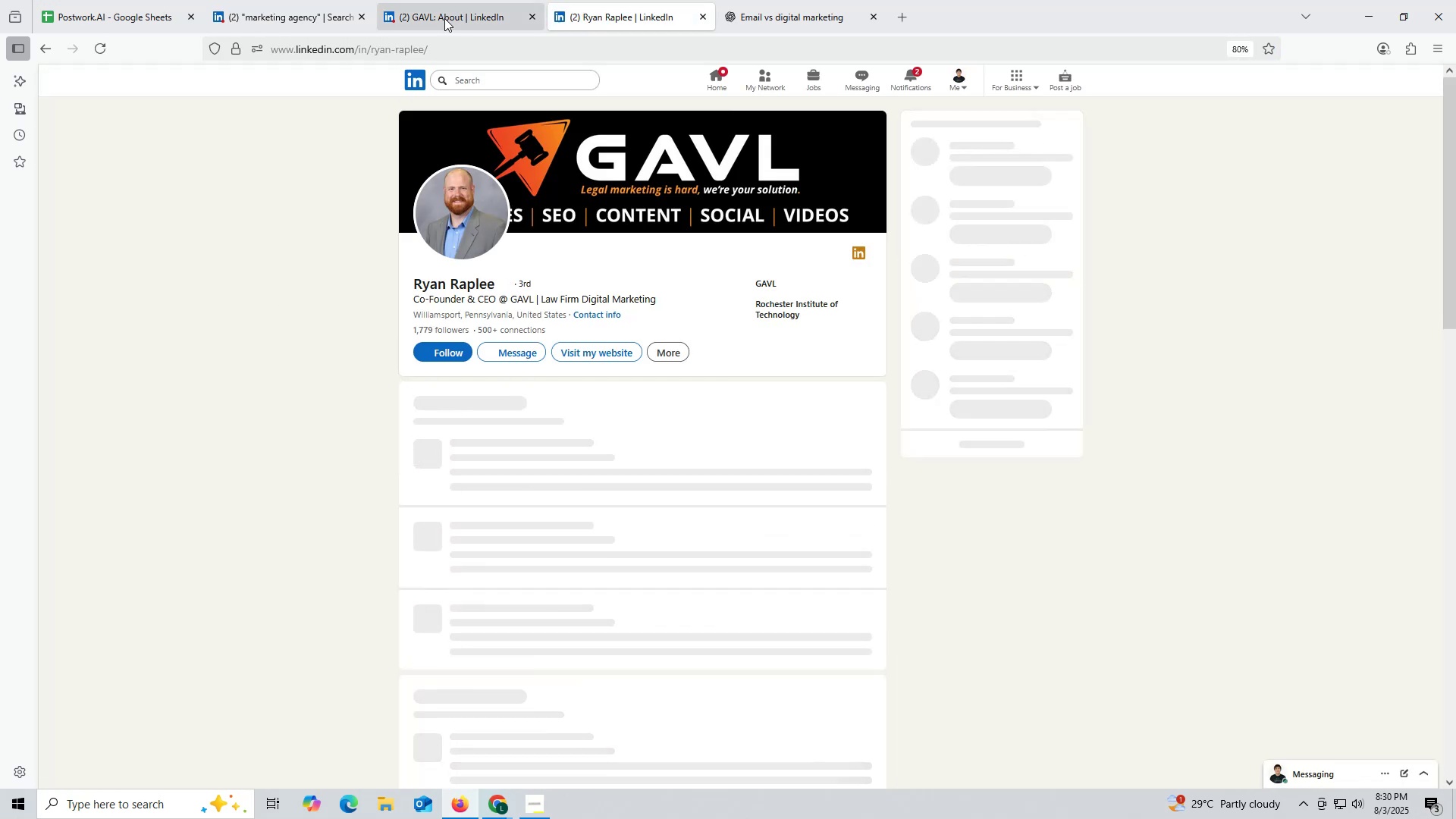 
left_click([428, 8])
 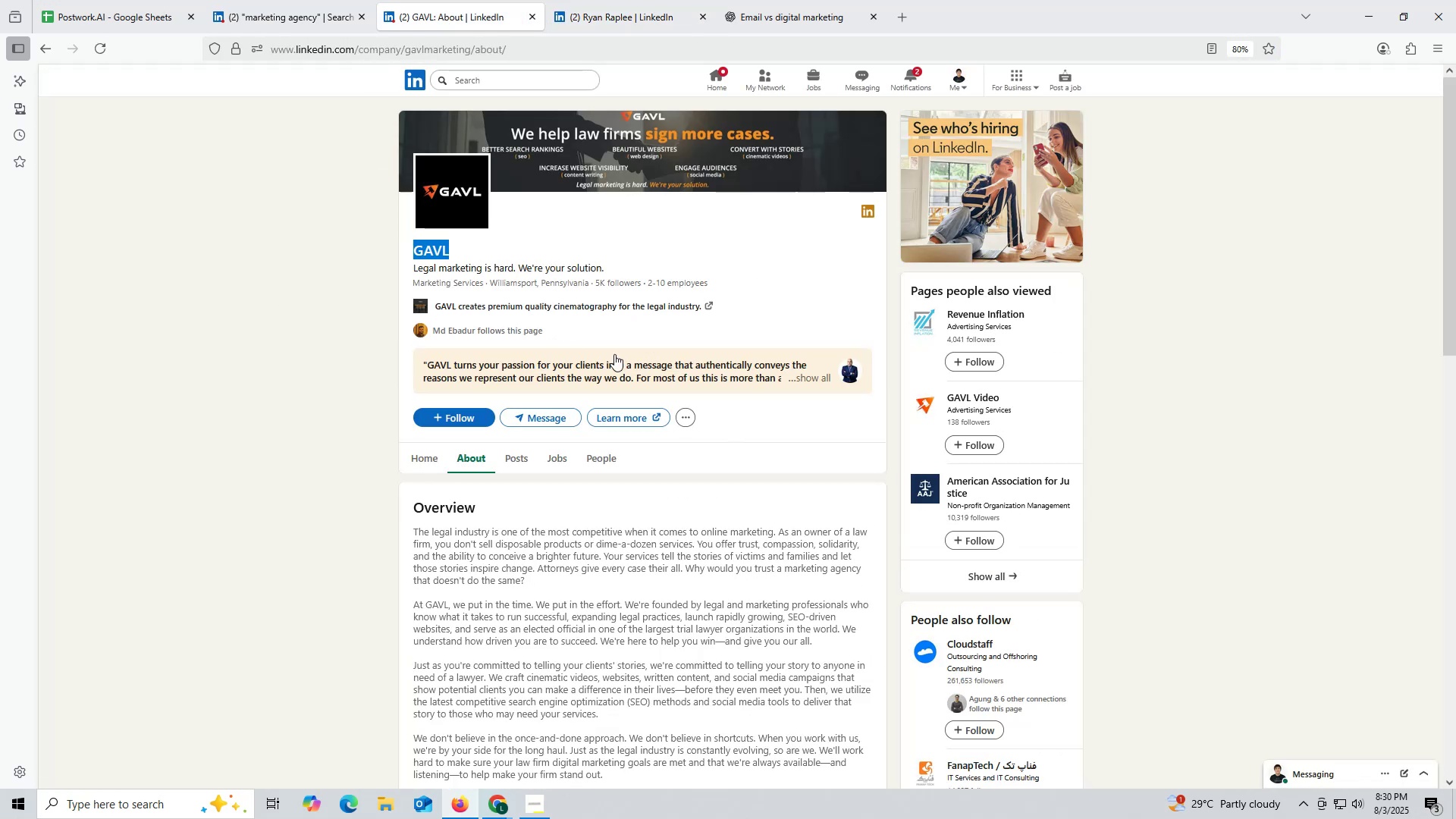 
scroll: coordinate [616, 349], scroll_direction: down, amount: 16.0
 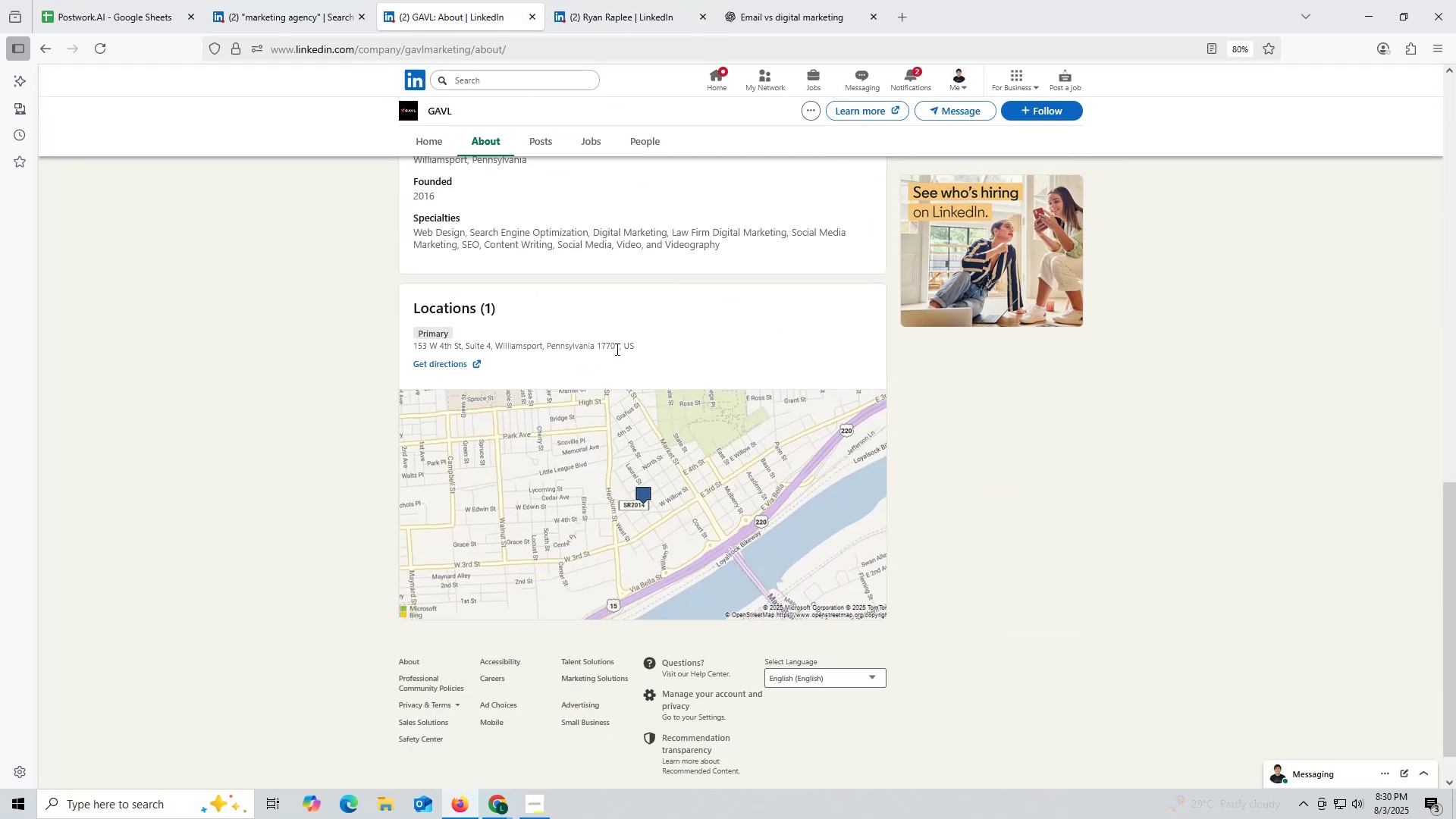 
scroll: coordinate [616, 349], scroll_direction: up, amount: 19.0
 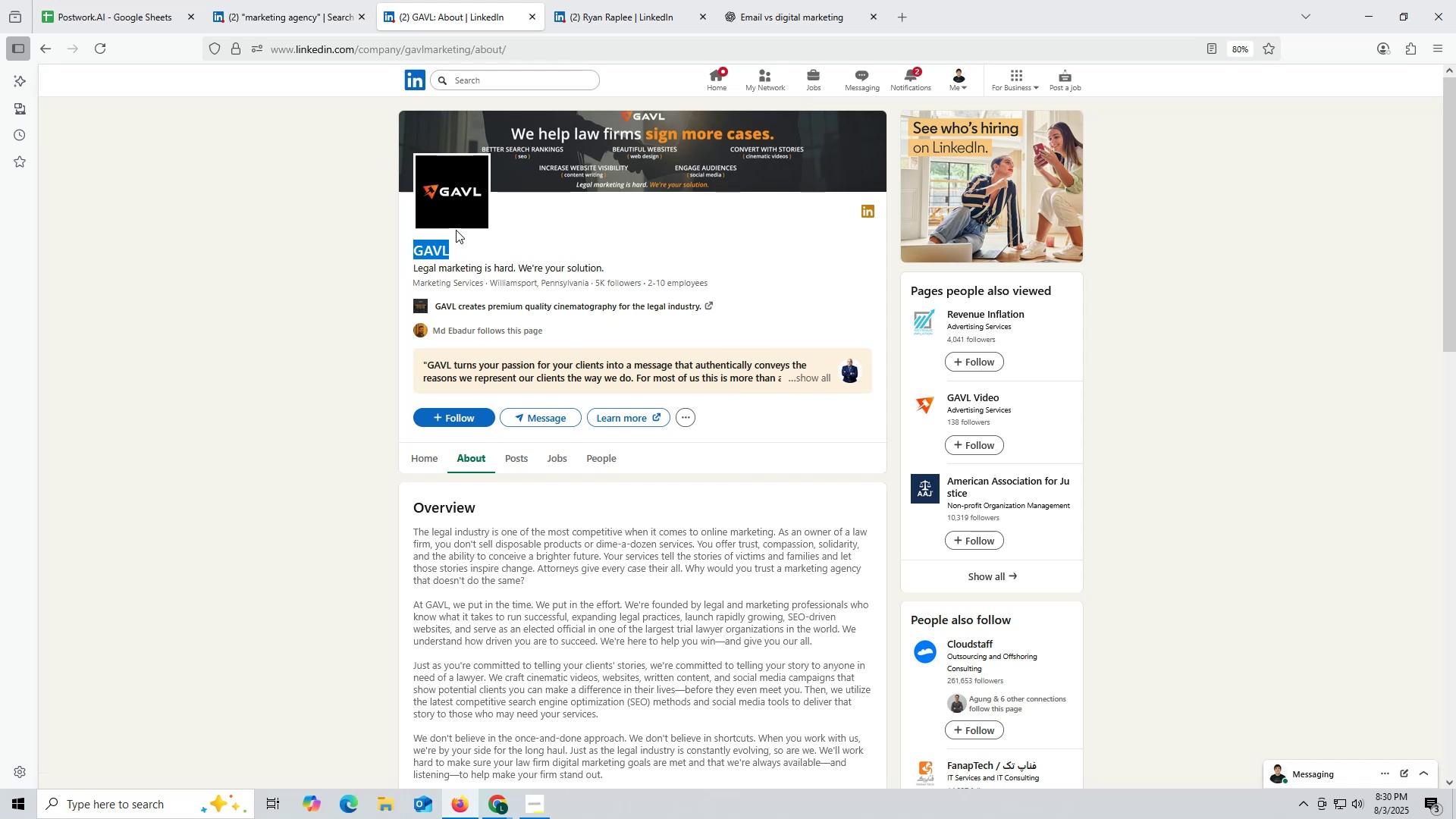 
key(Control+ControlLeft)
 